 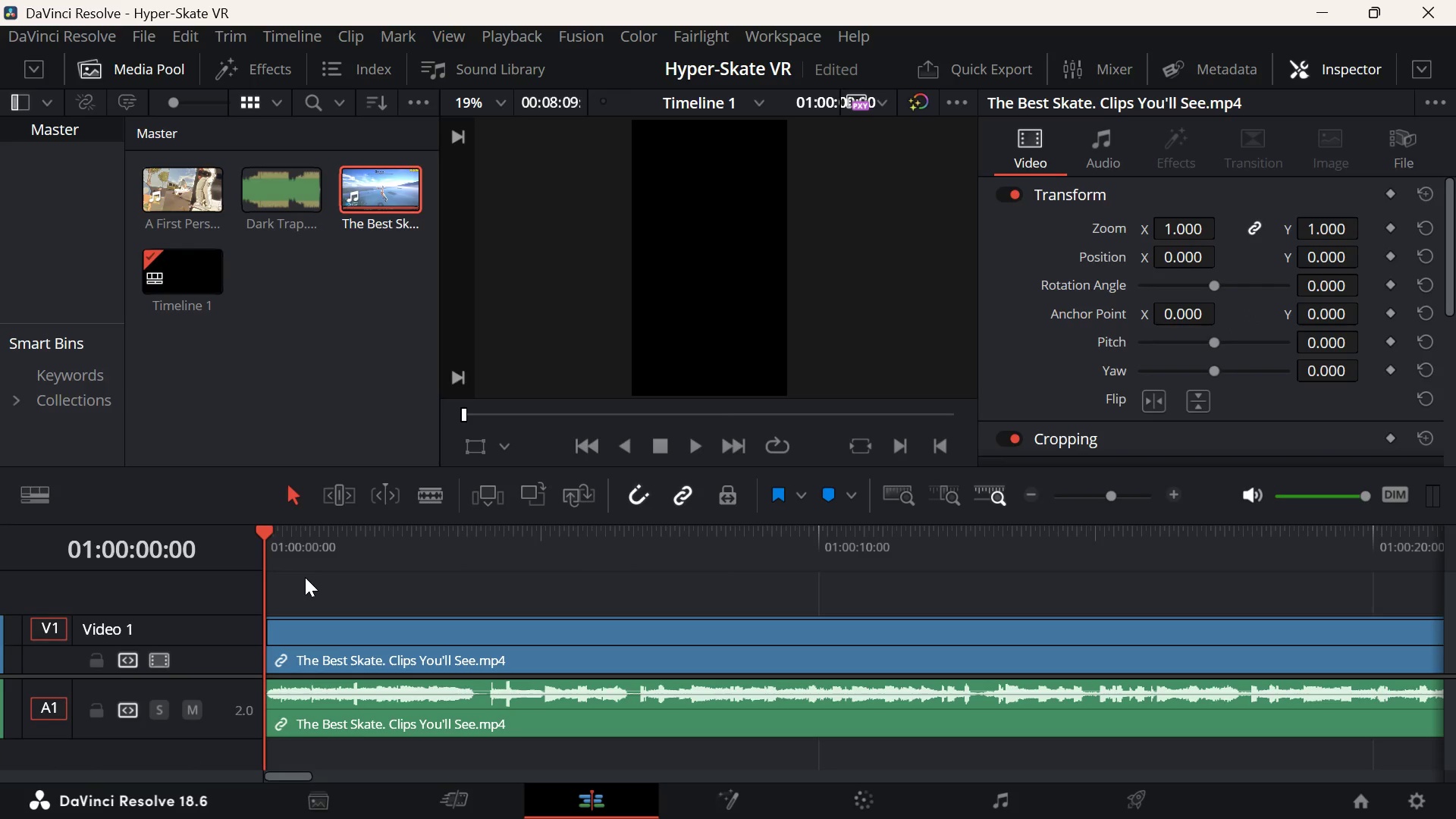 
right_click([305, 577])
 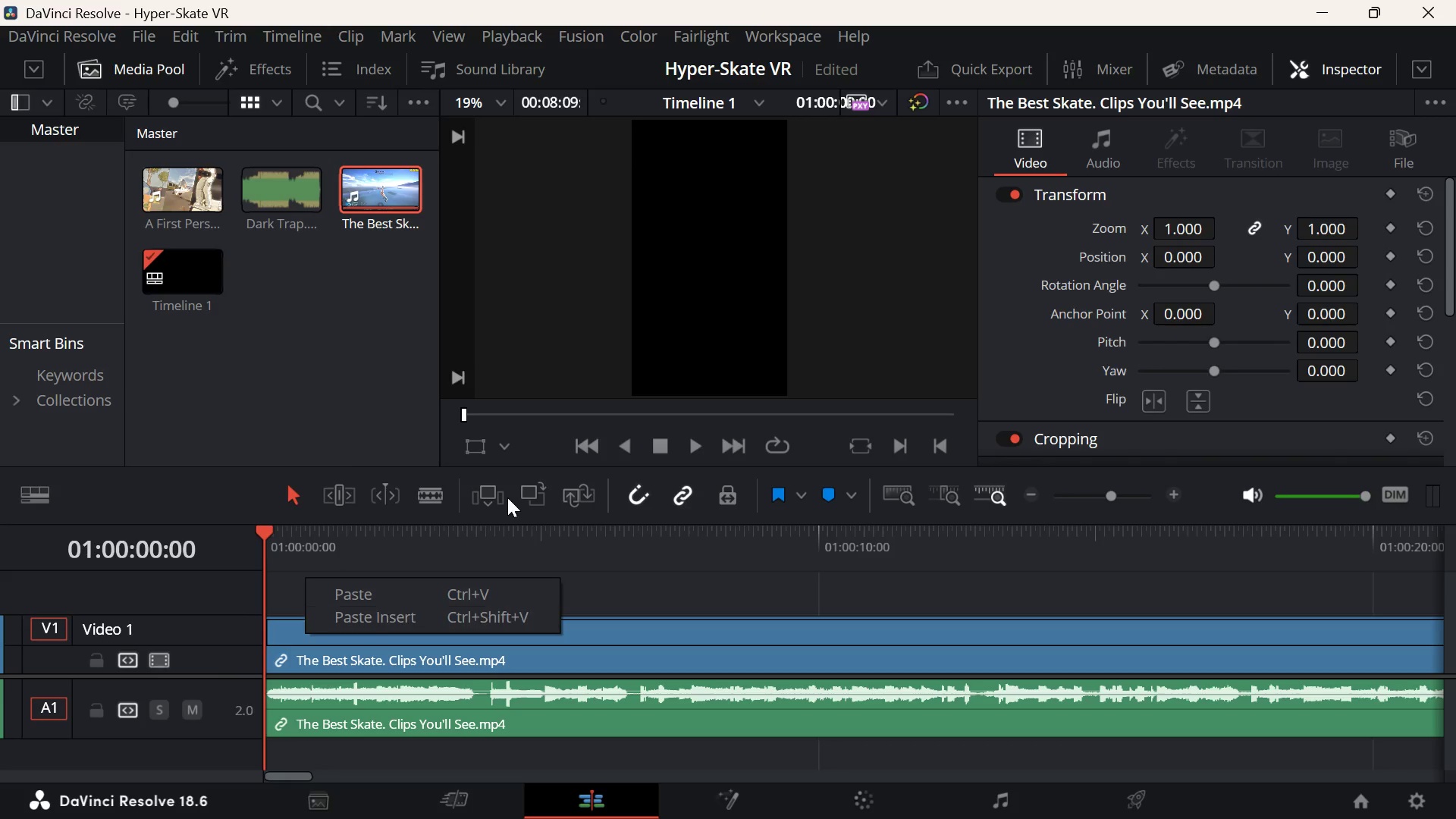 
left_click([604, 595])
 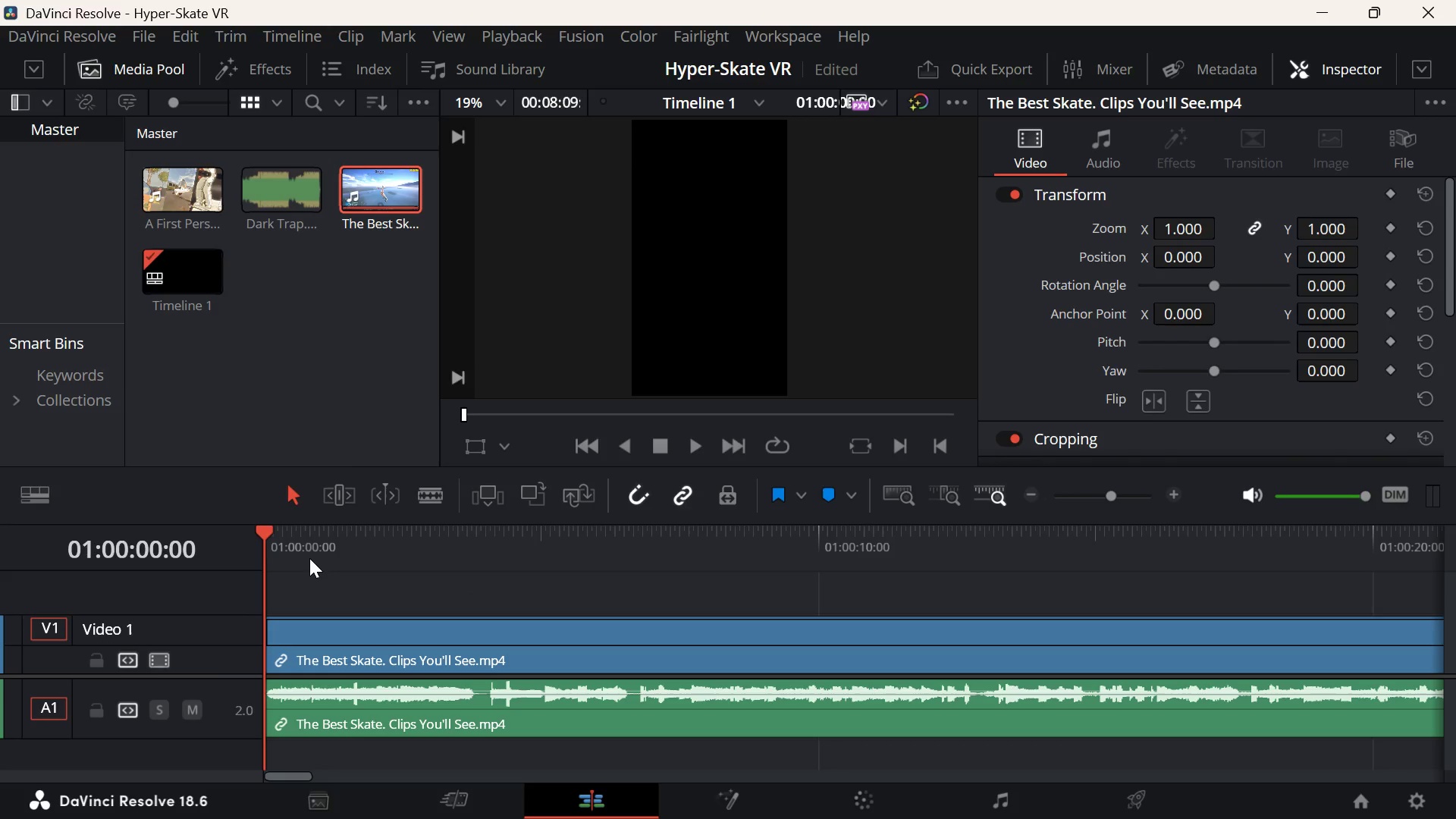 
left_click_drag(start_coordinate=[304, 556], to_coordinate=[492, 598])
 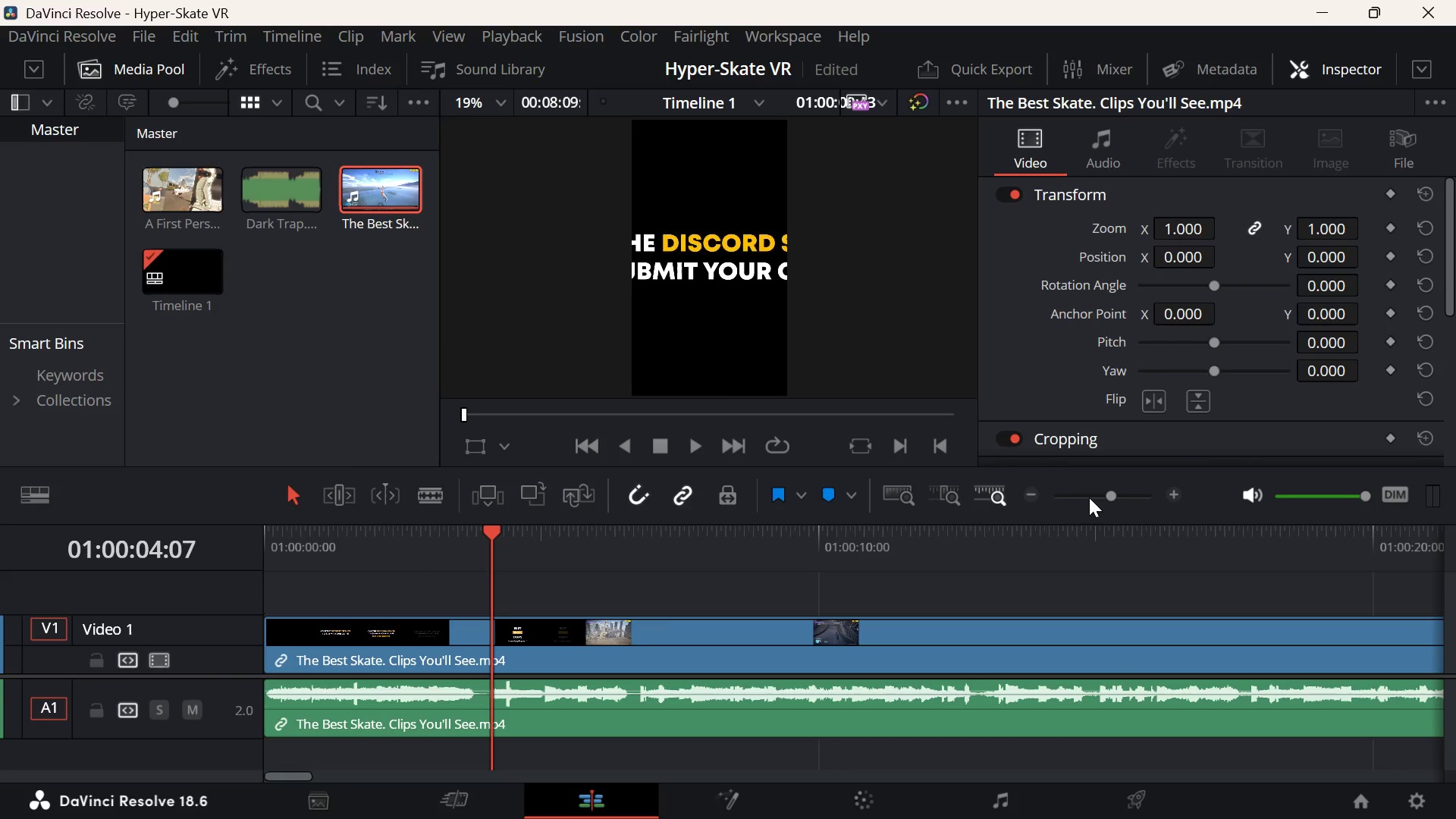 
left_click([1089, 497])
 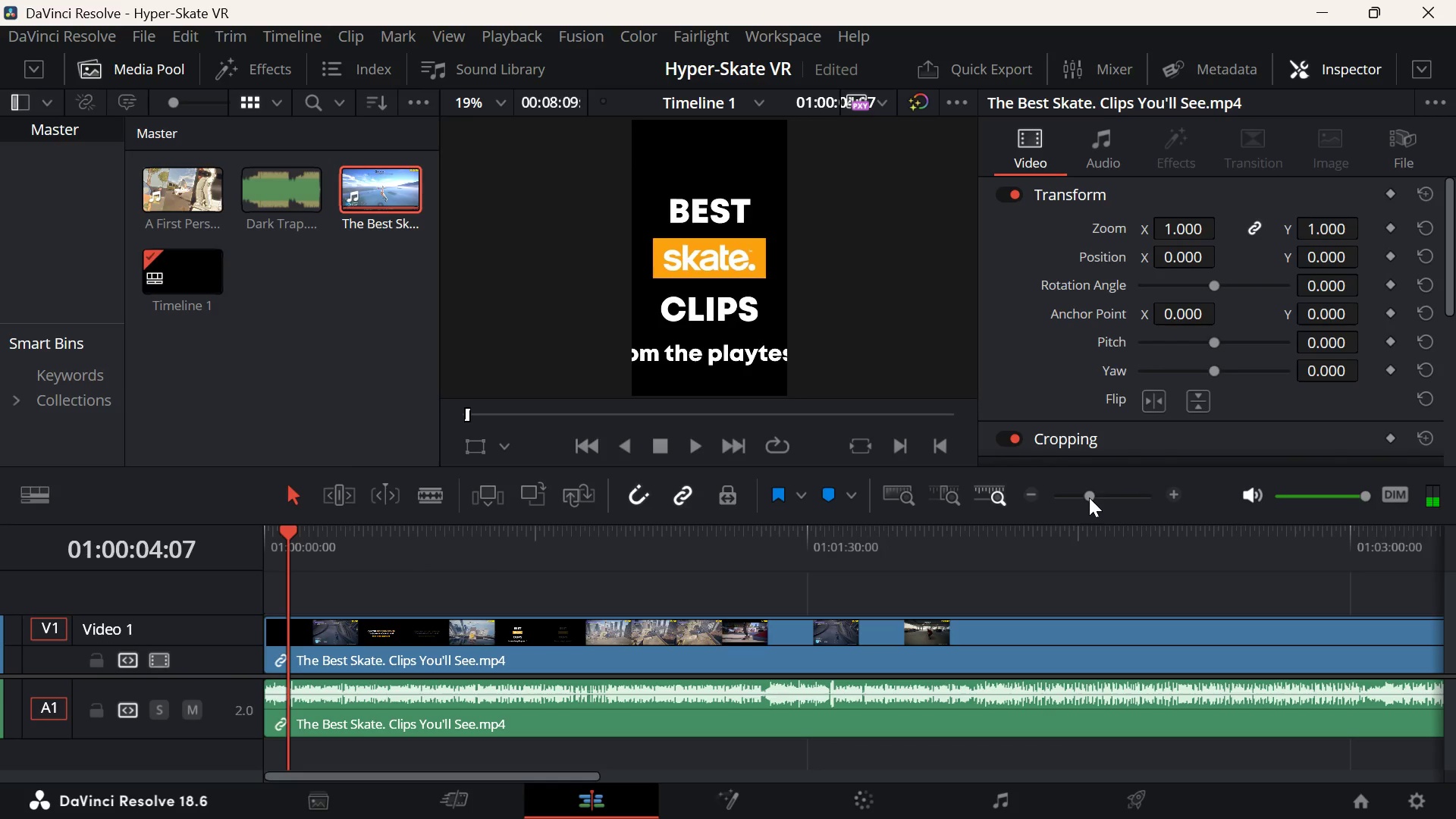 
wait(5.94)
 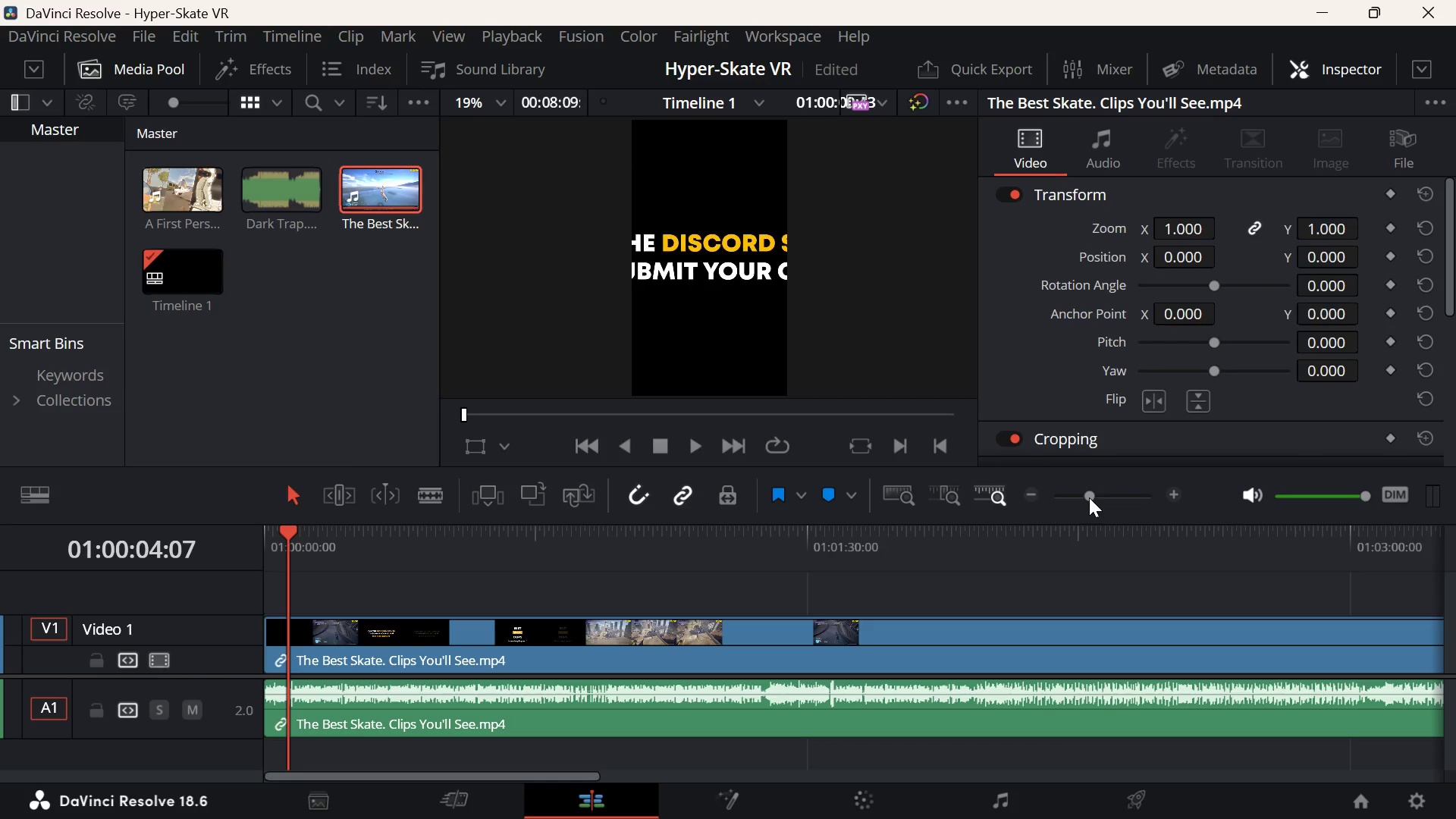 
left_click([438, 557])
 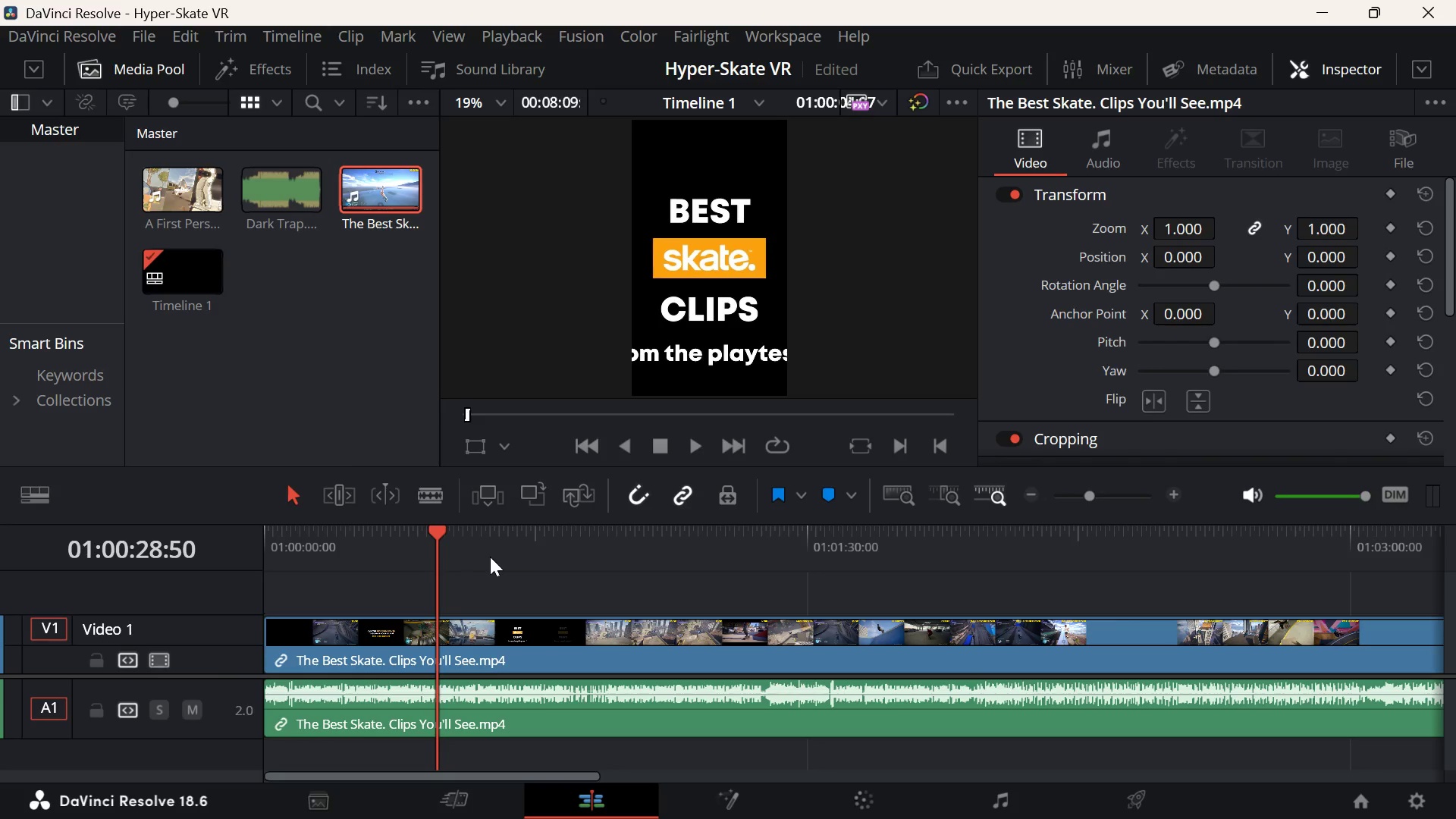 
left_click([482, 554])
 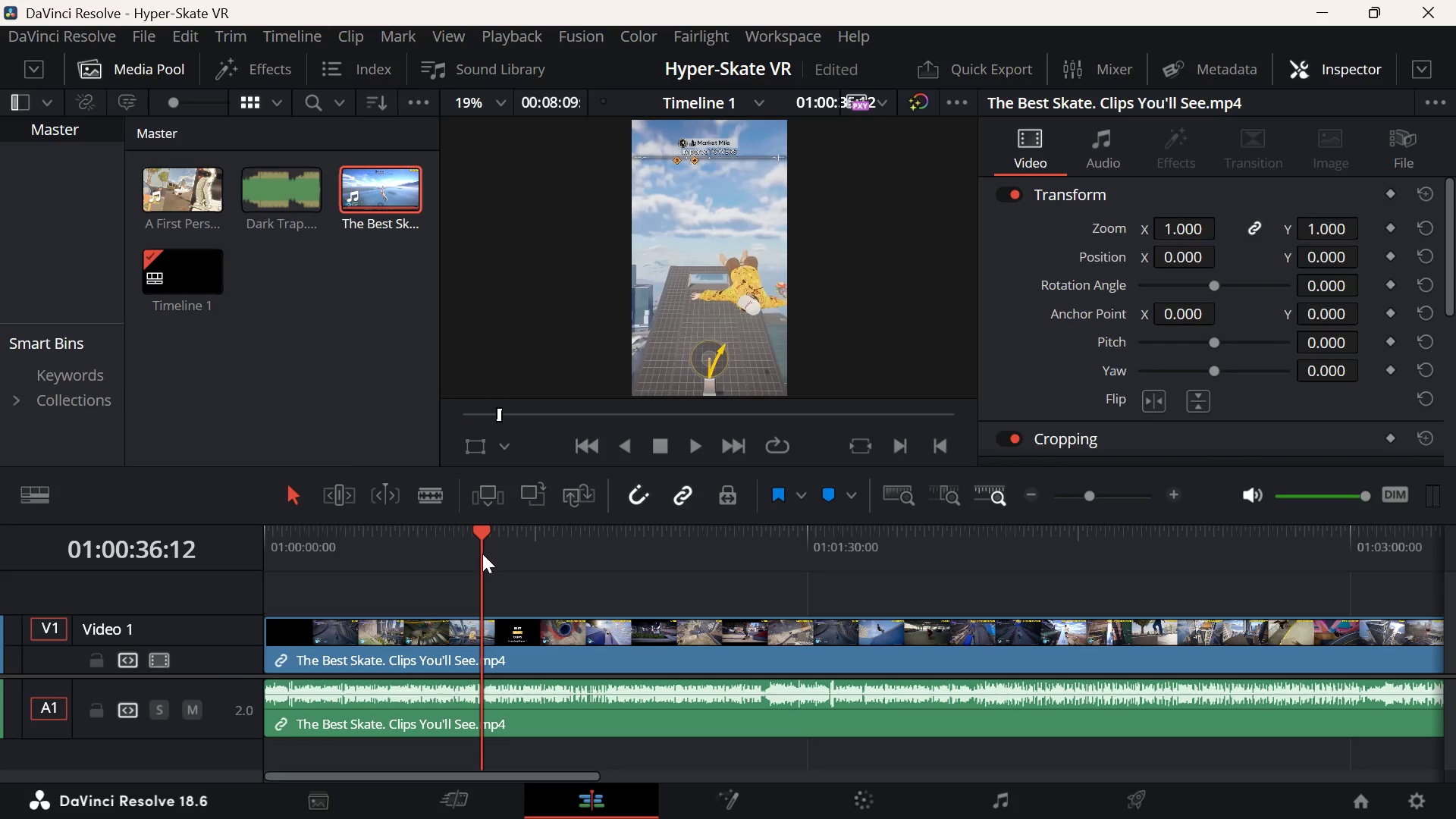 
key(Space)
 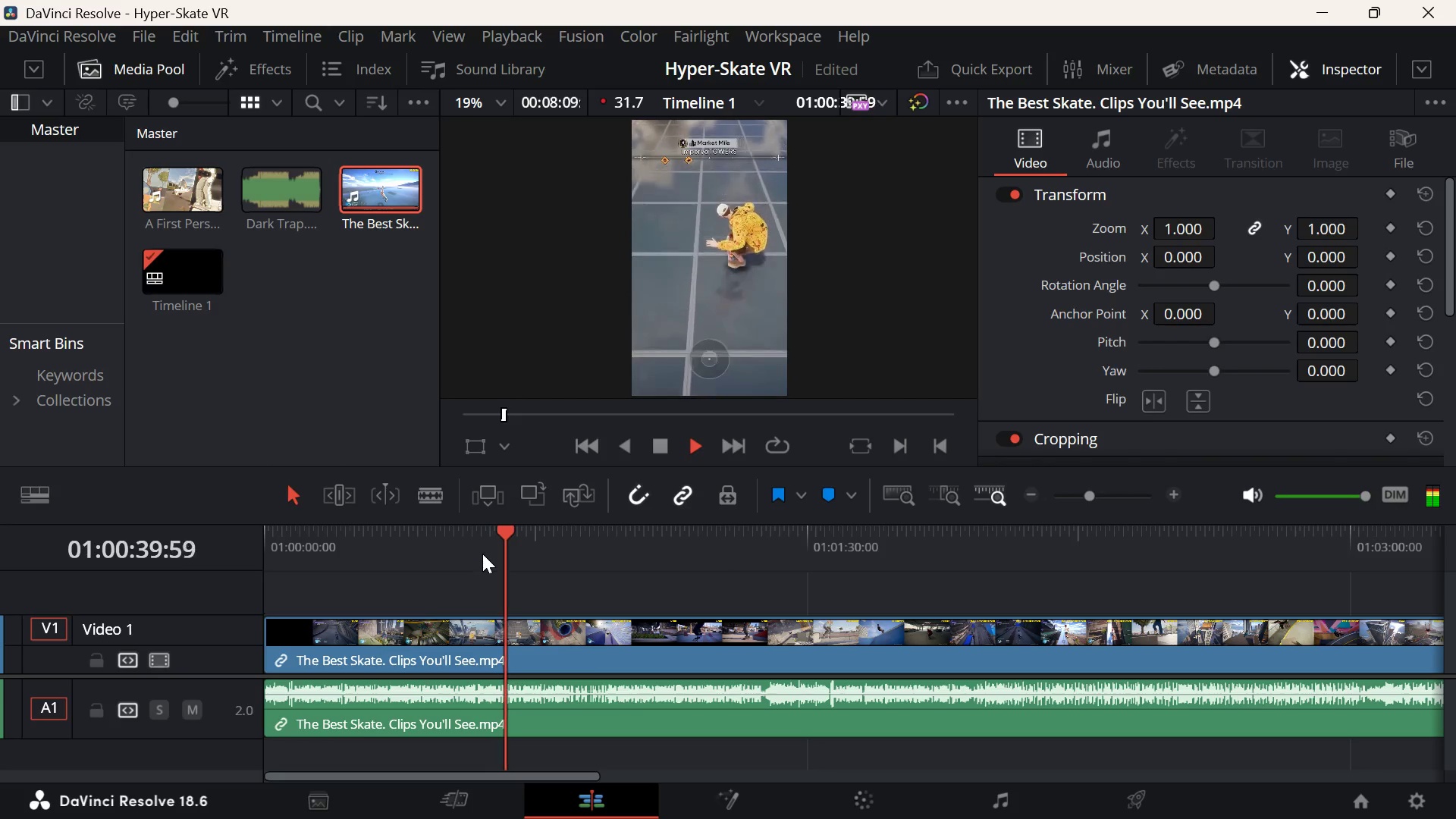 
wait(5.16)
 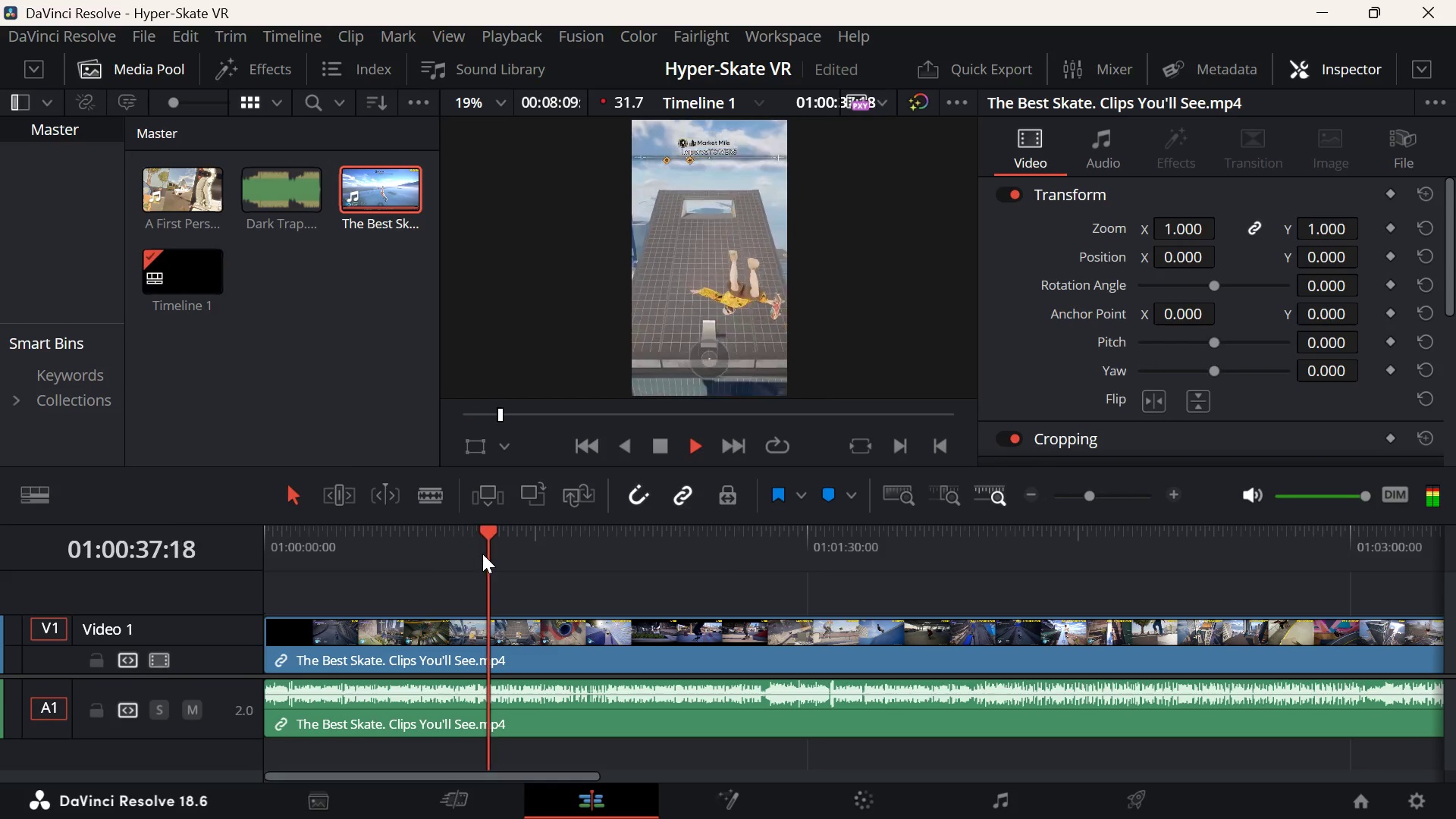 
key(Space)
 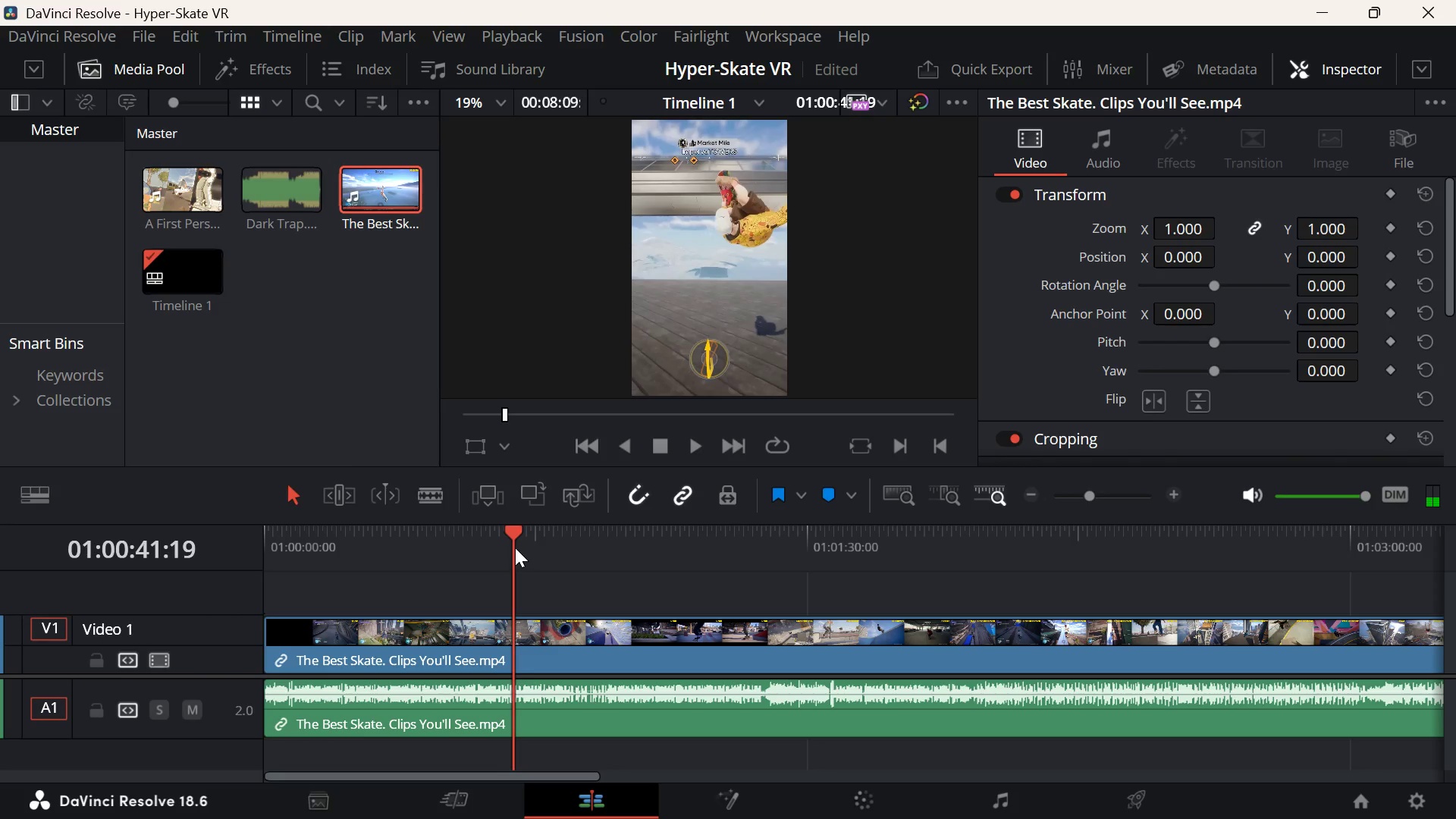 
left_click_drag(start_coordinate=[516, 548], to_coordinate=[334, 569])
 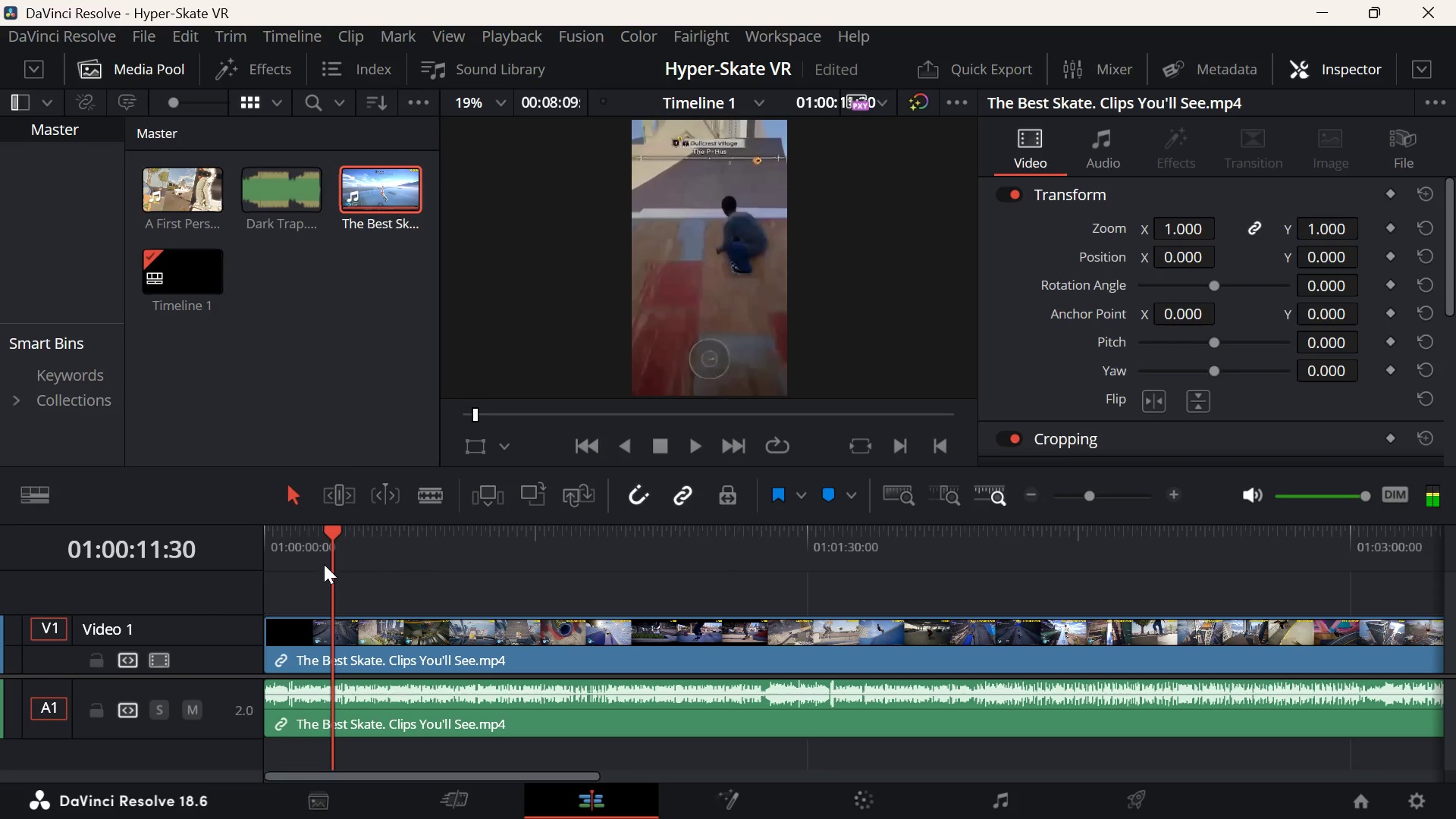 
key(Space)
 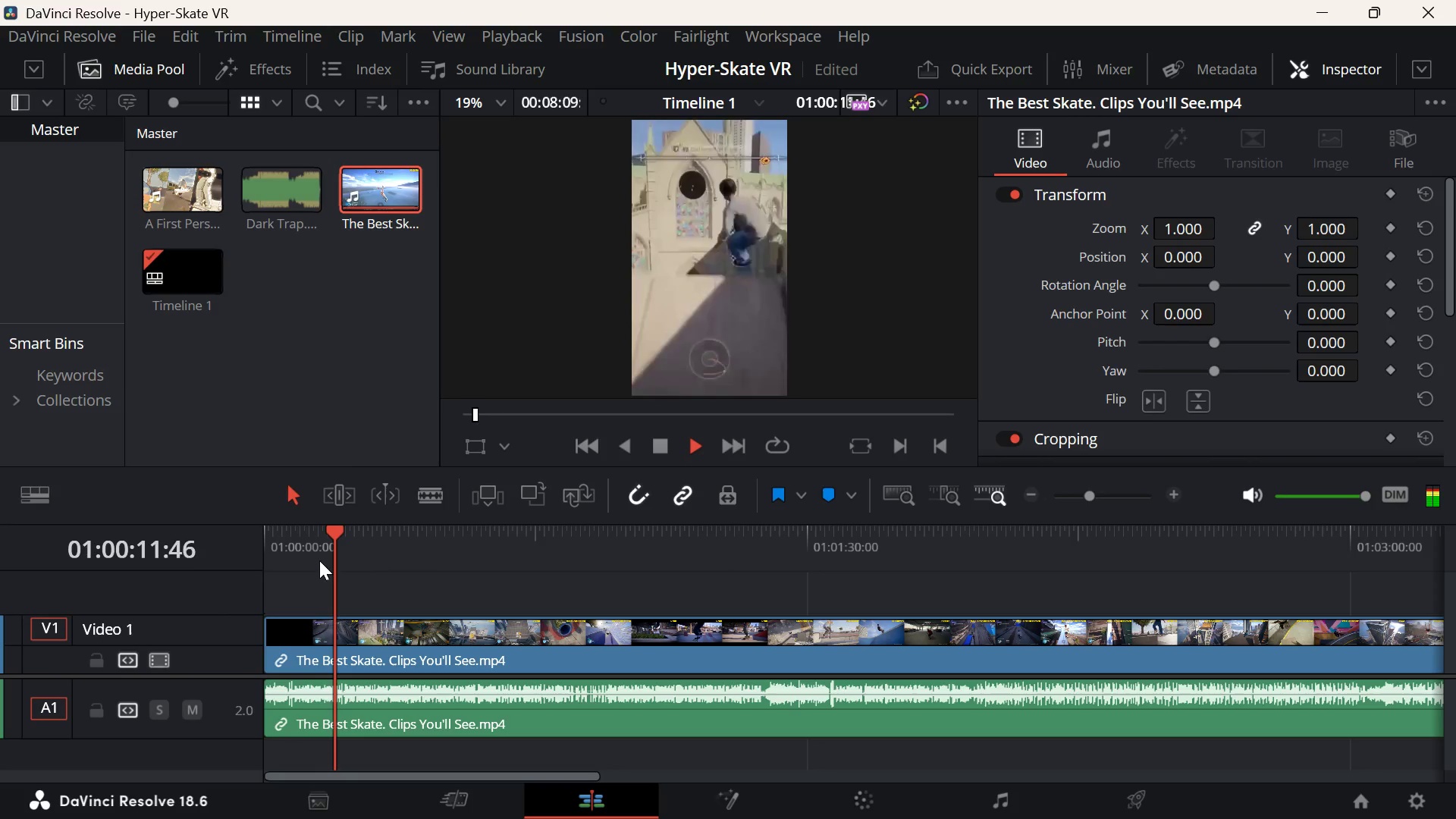 
key(Space)
 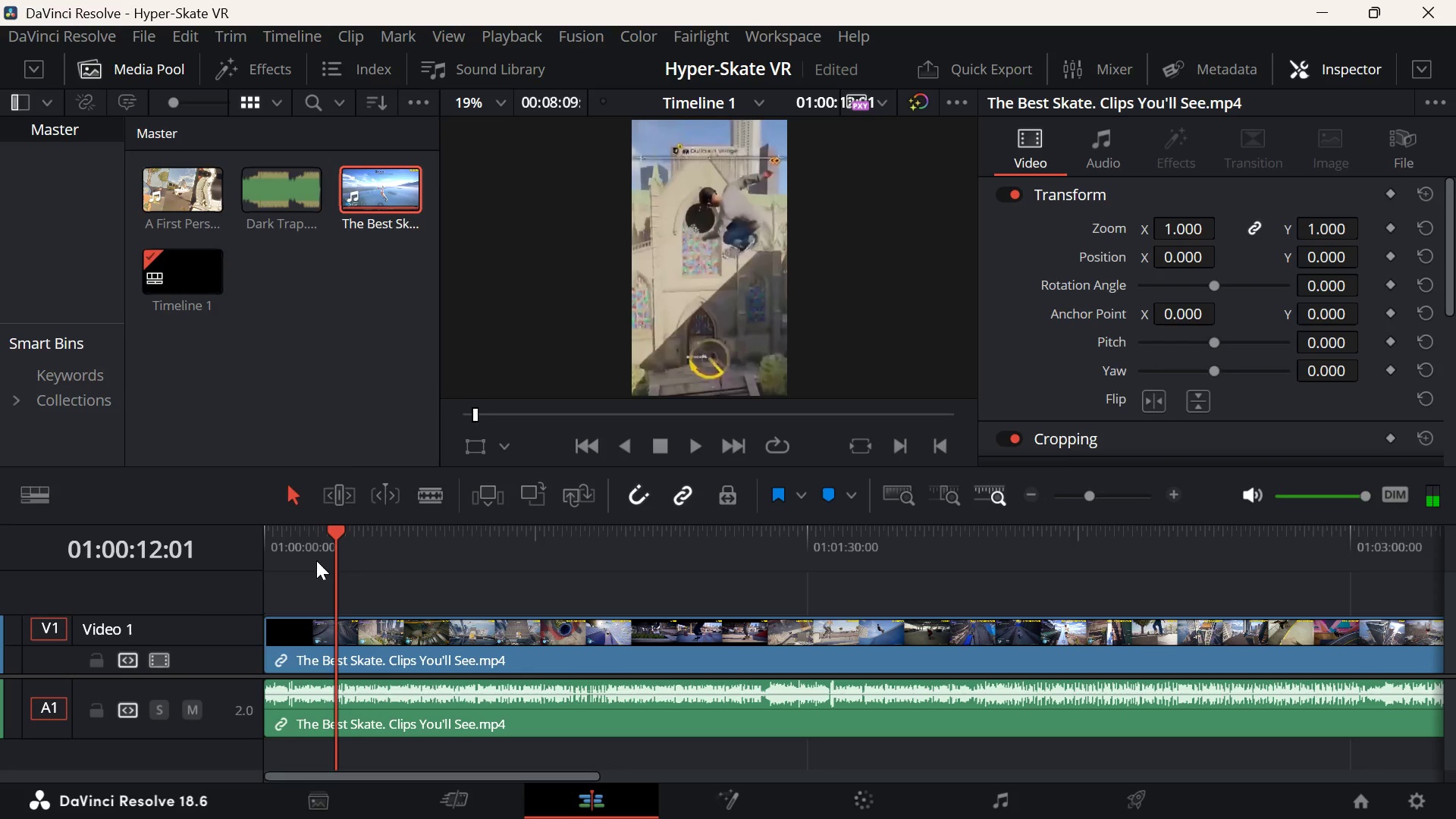 
left_click([316, 557])
 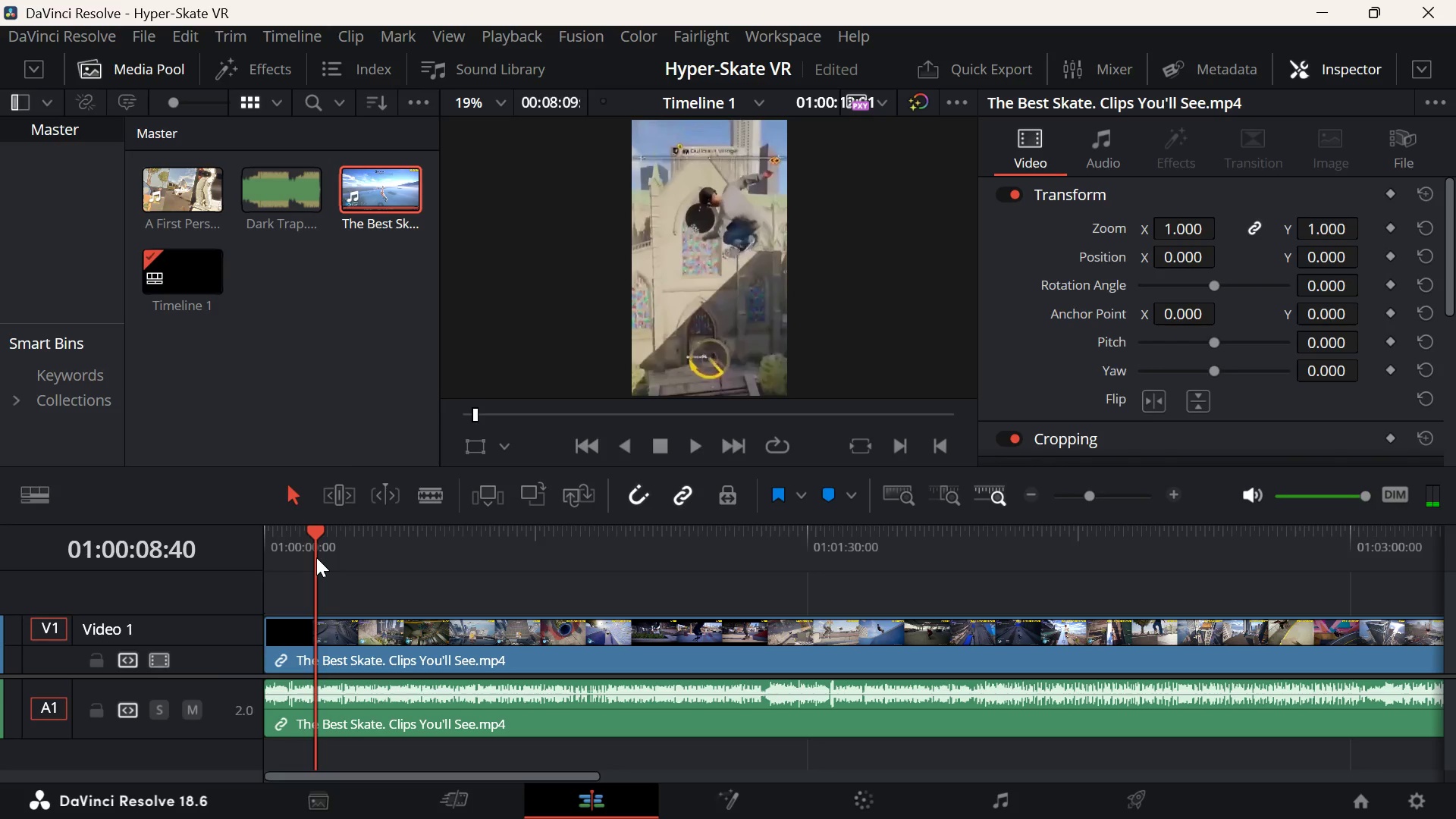 
key(Space)
 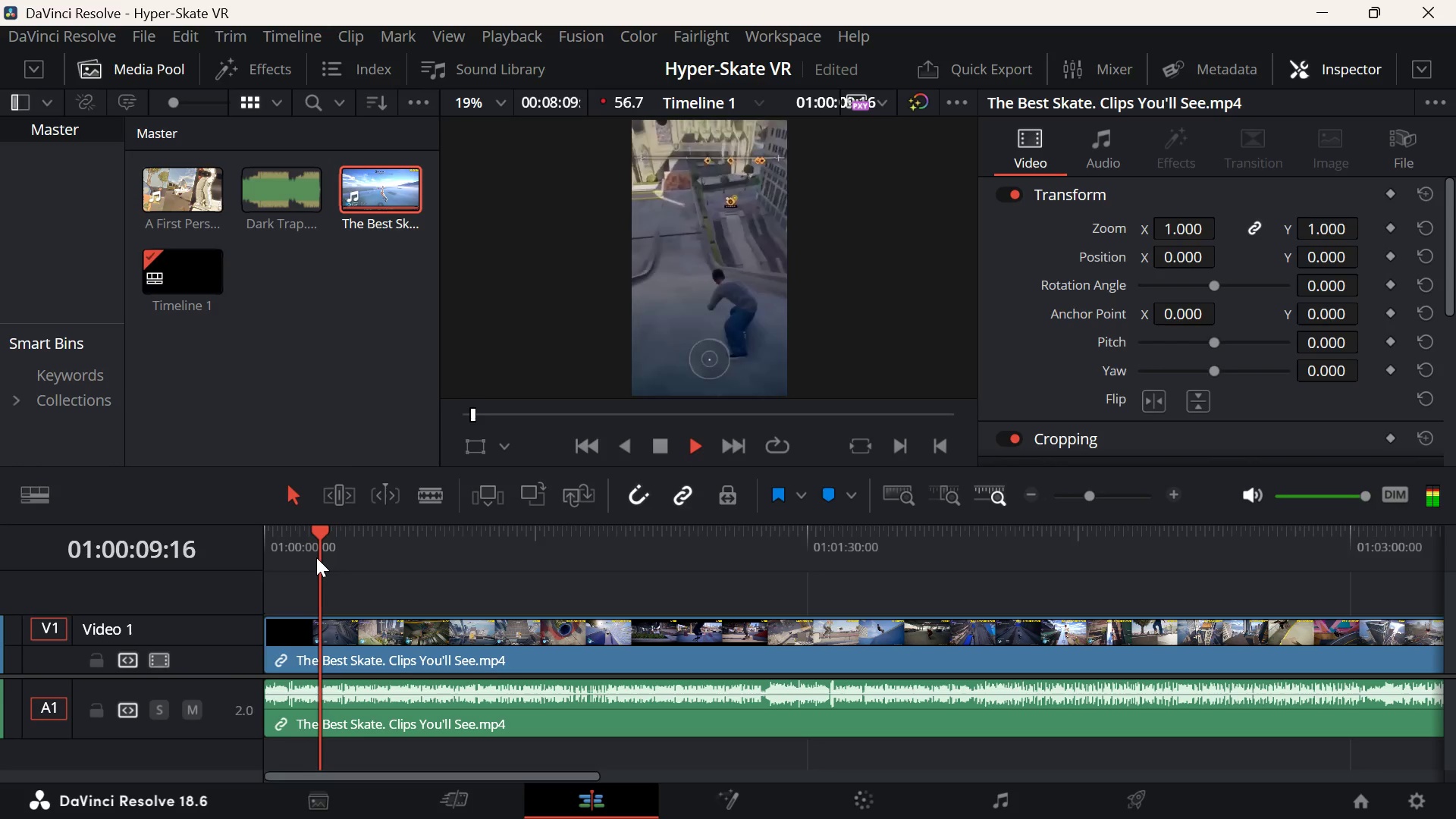 
key(Space)
 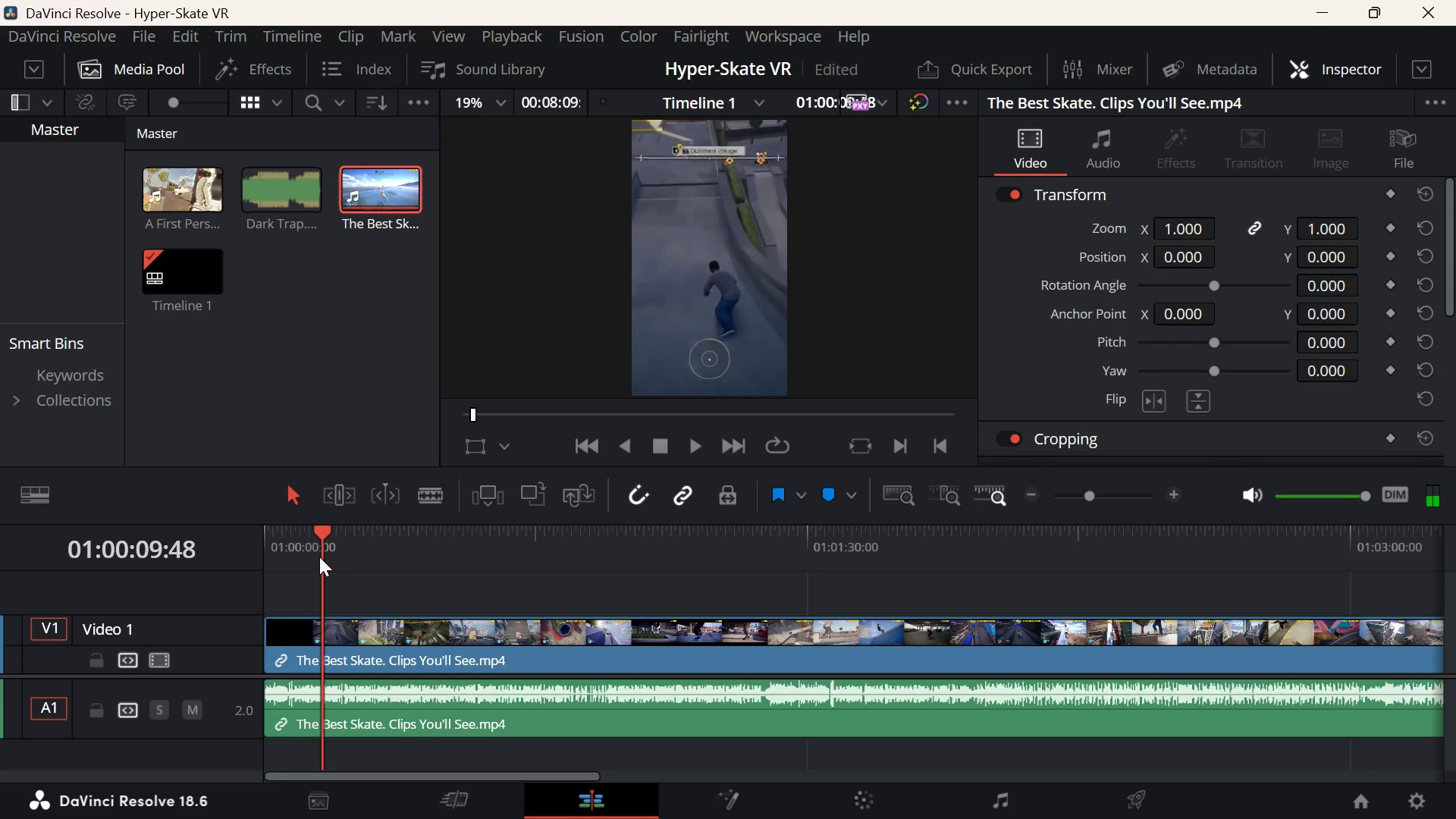 
left_click_drag(start_coordinate=[322, 557], to_coordinate=[351, 557])
 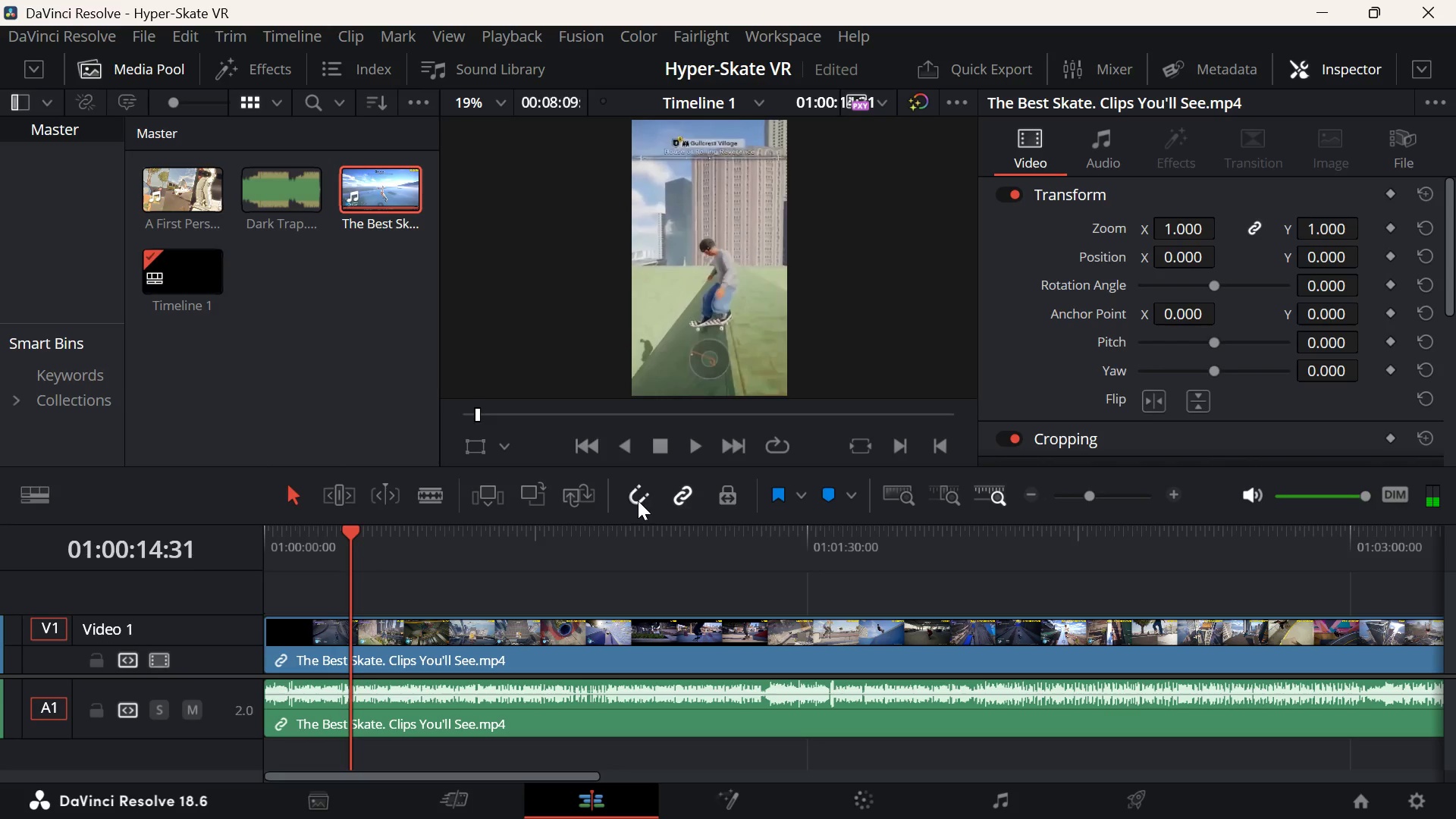 
left_click([679, 500])
 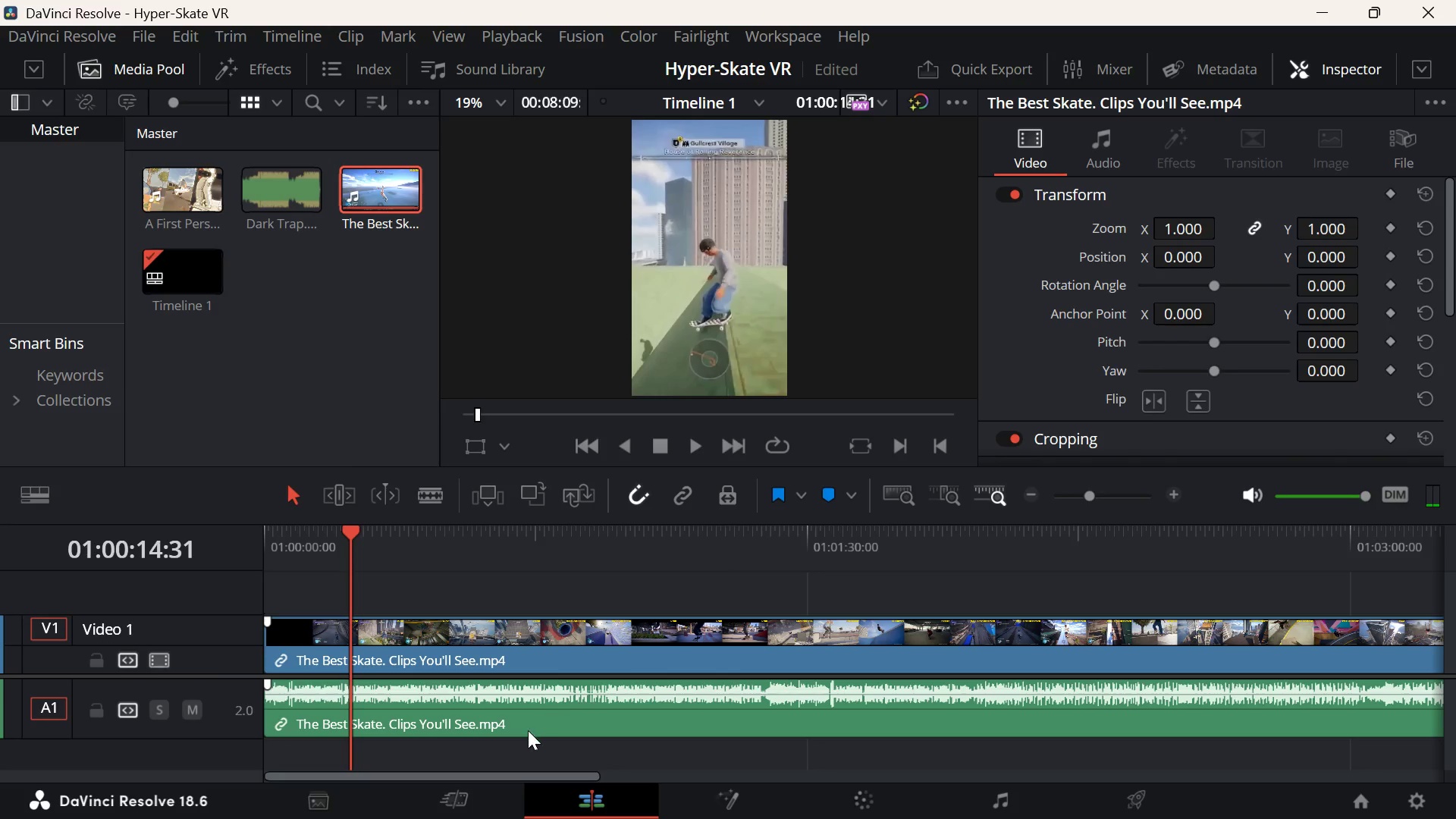 
left_click([524, 730])
 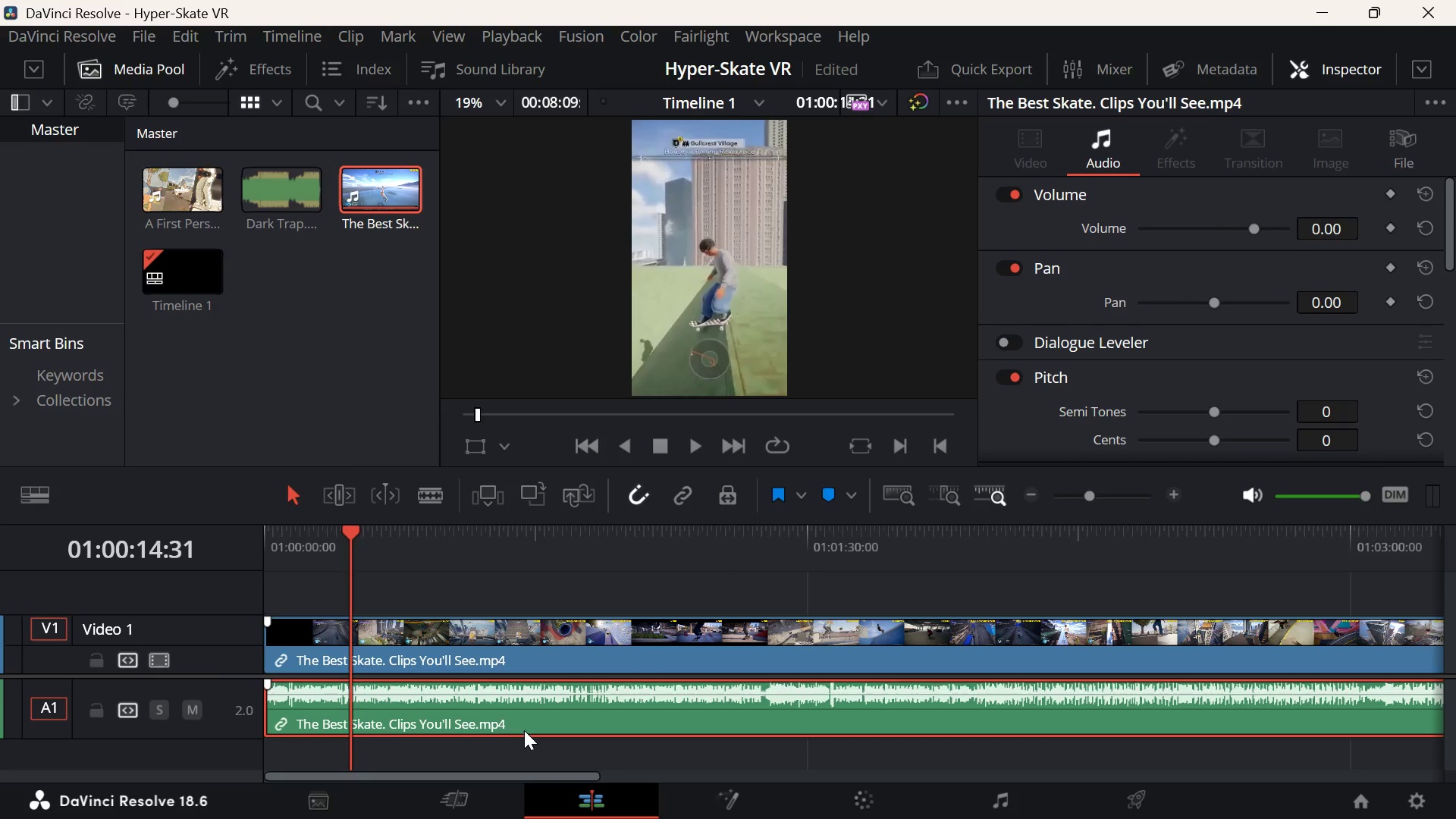 
key(Backspace)
 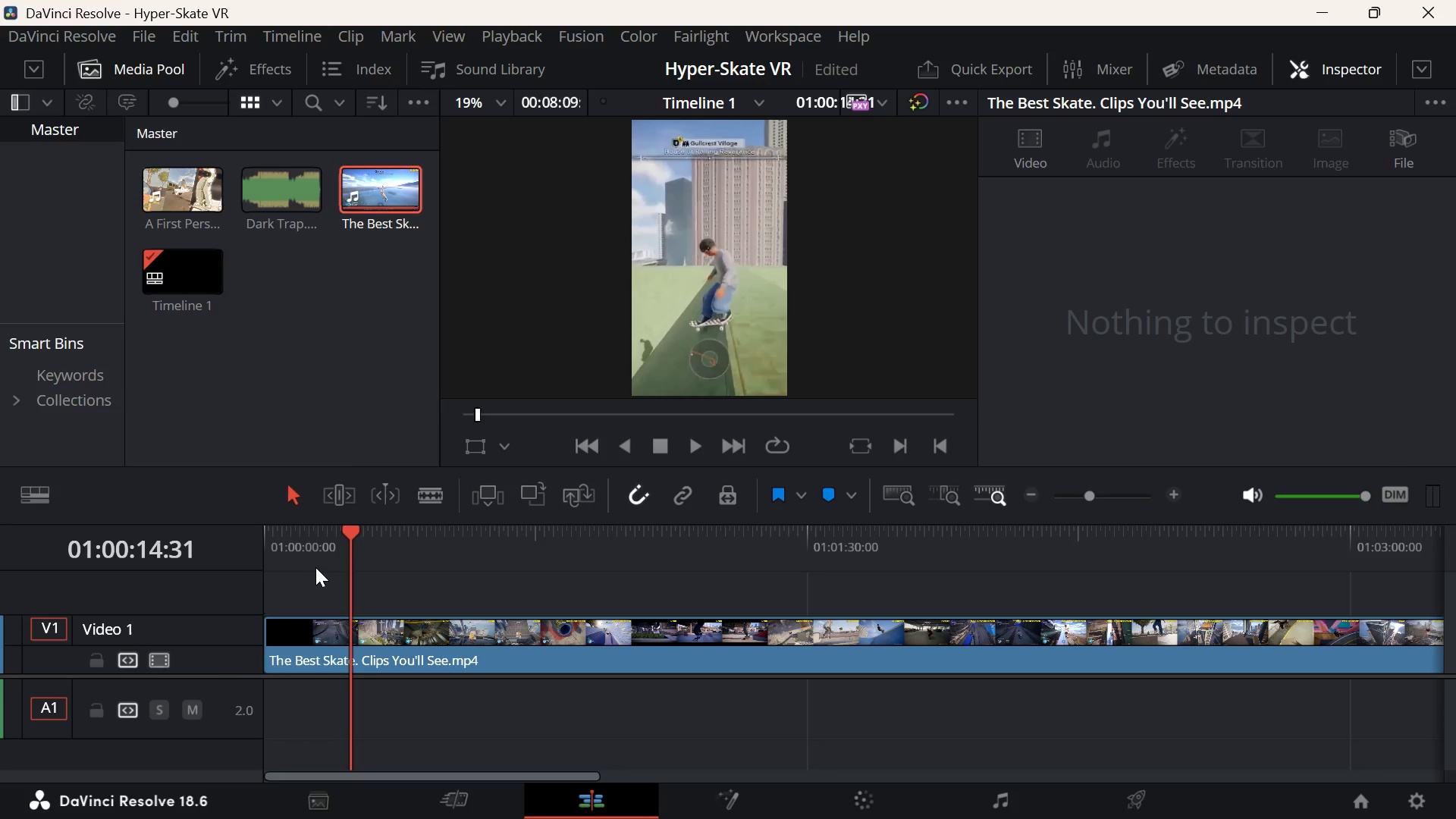 
left_click([325, 560])
 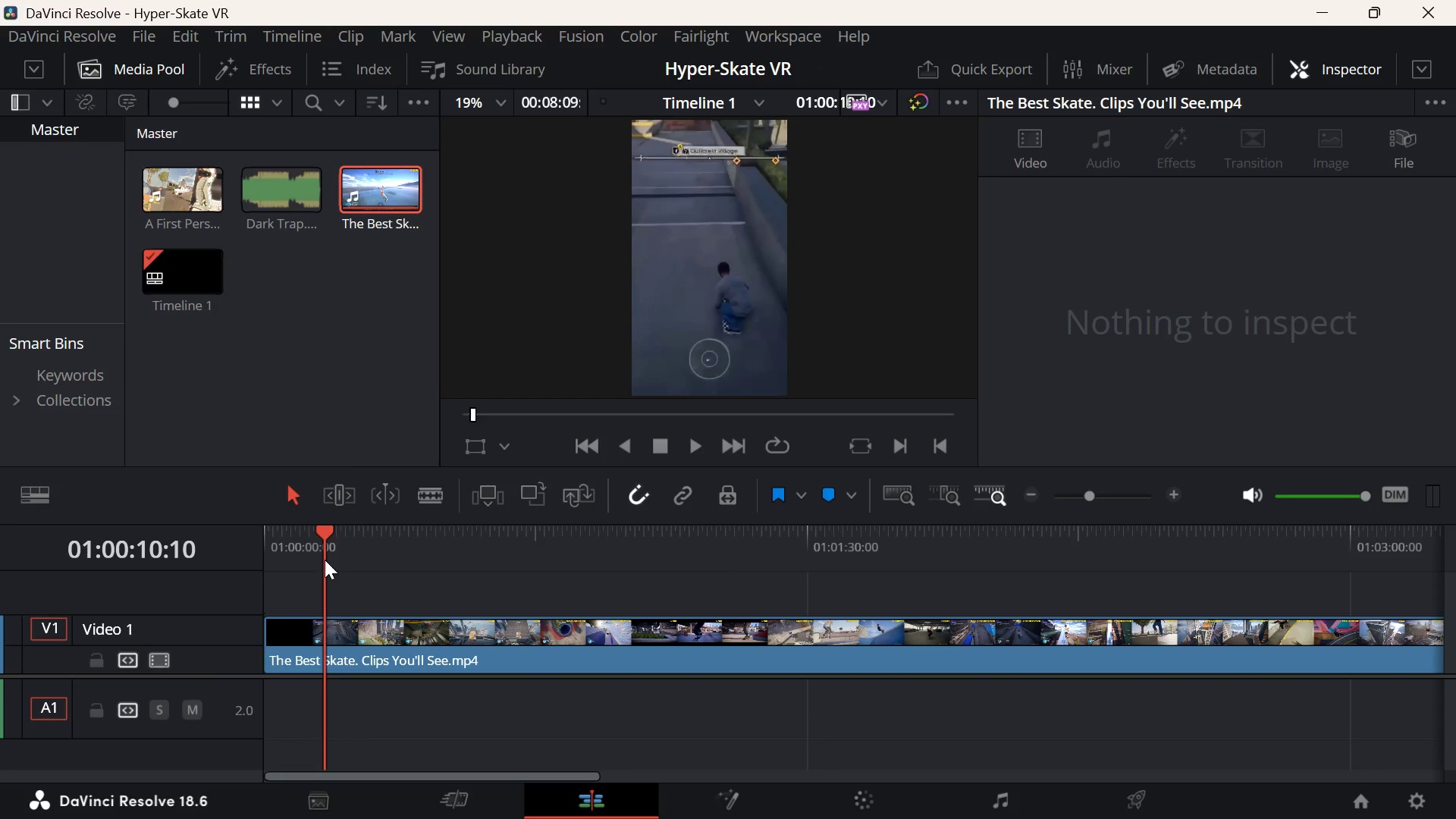 
left_click_drag(start_coordinate=[325, 560], to_coordinate=[403, 568])
 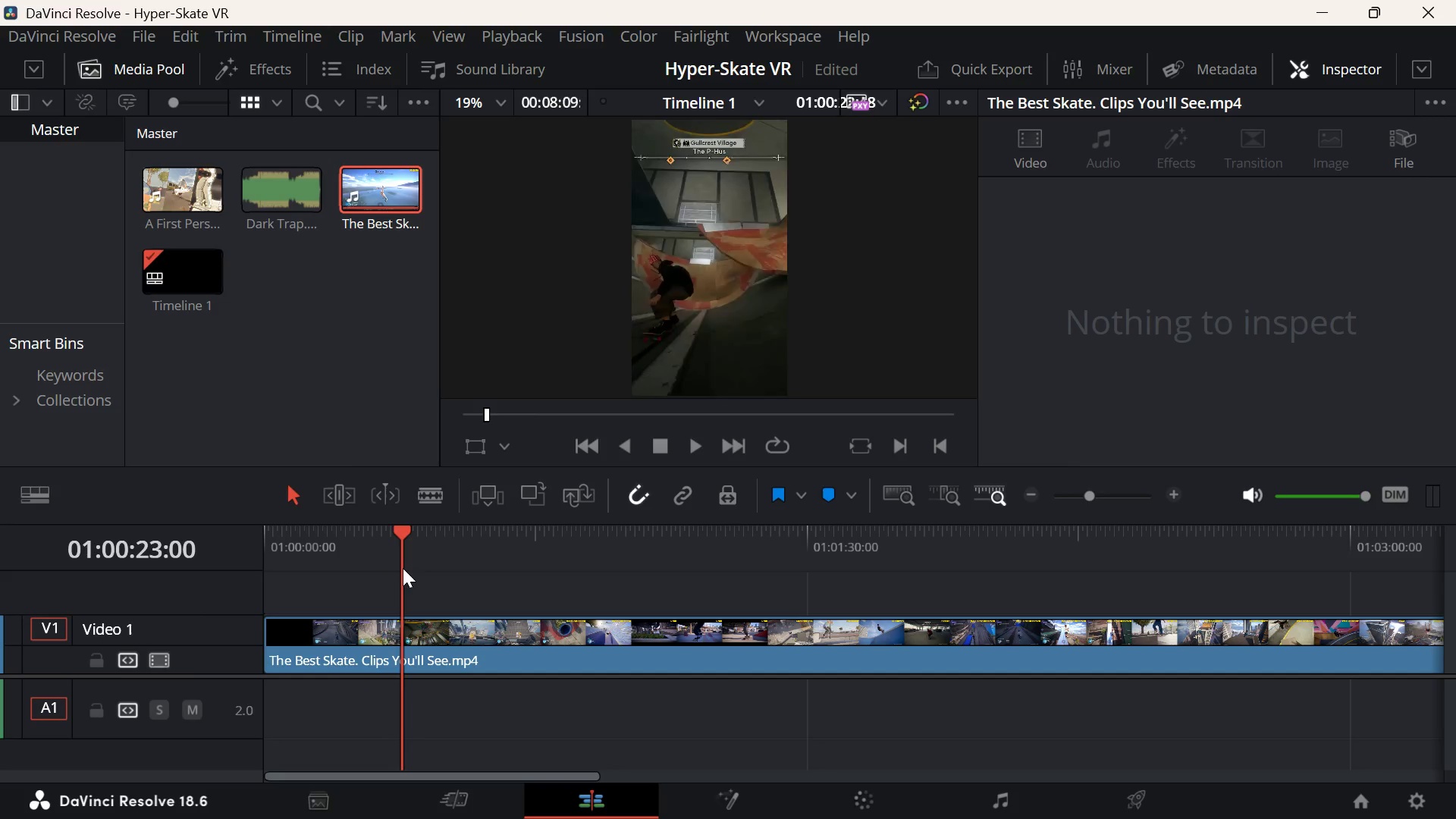 
key(Space)
 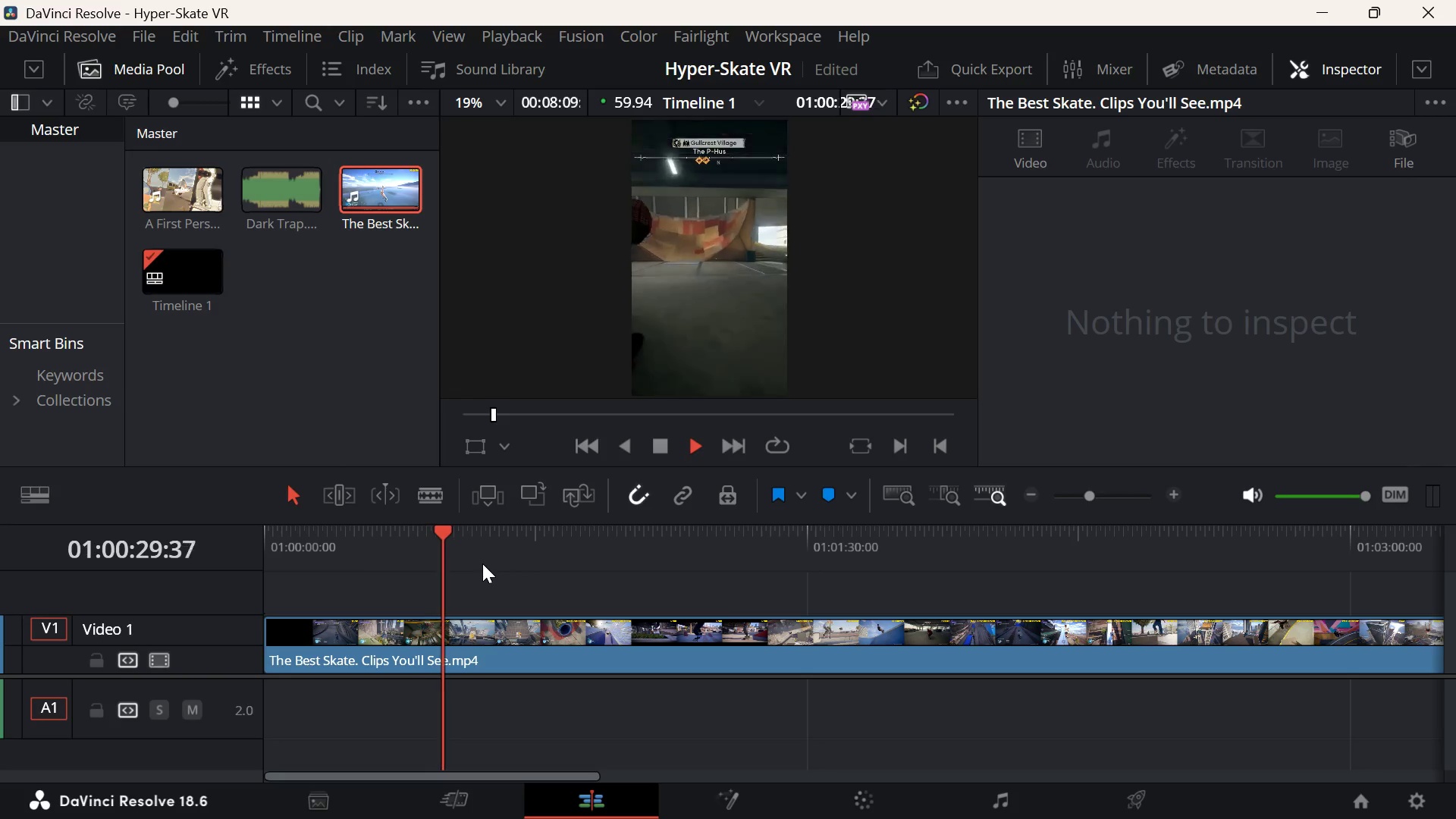 
wait(11.69)
 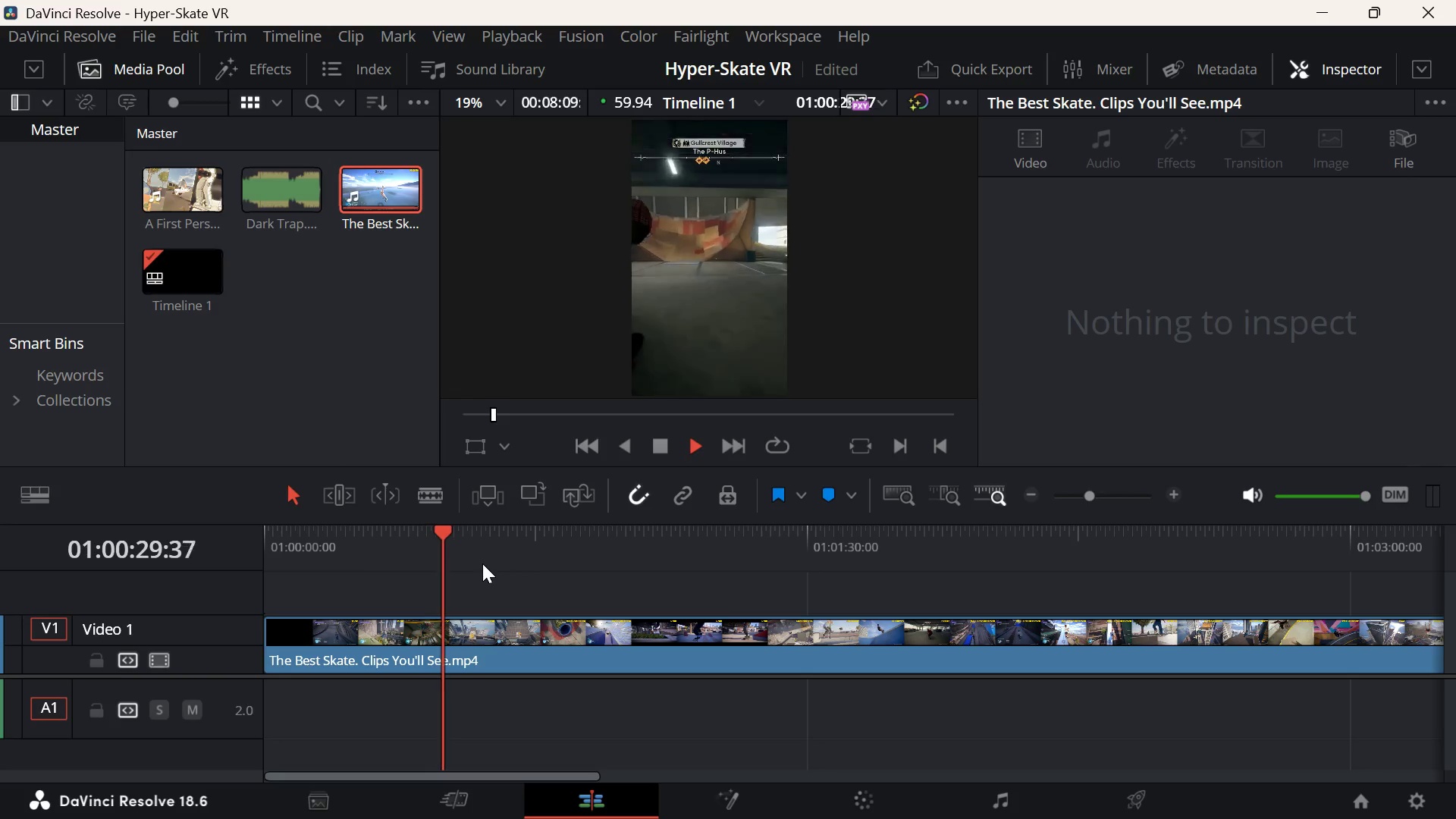 
key(Space)
 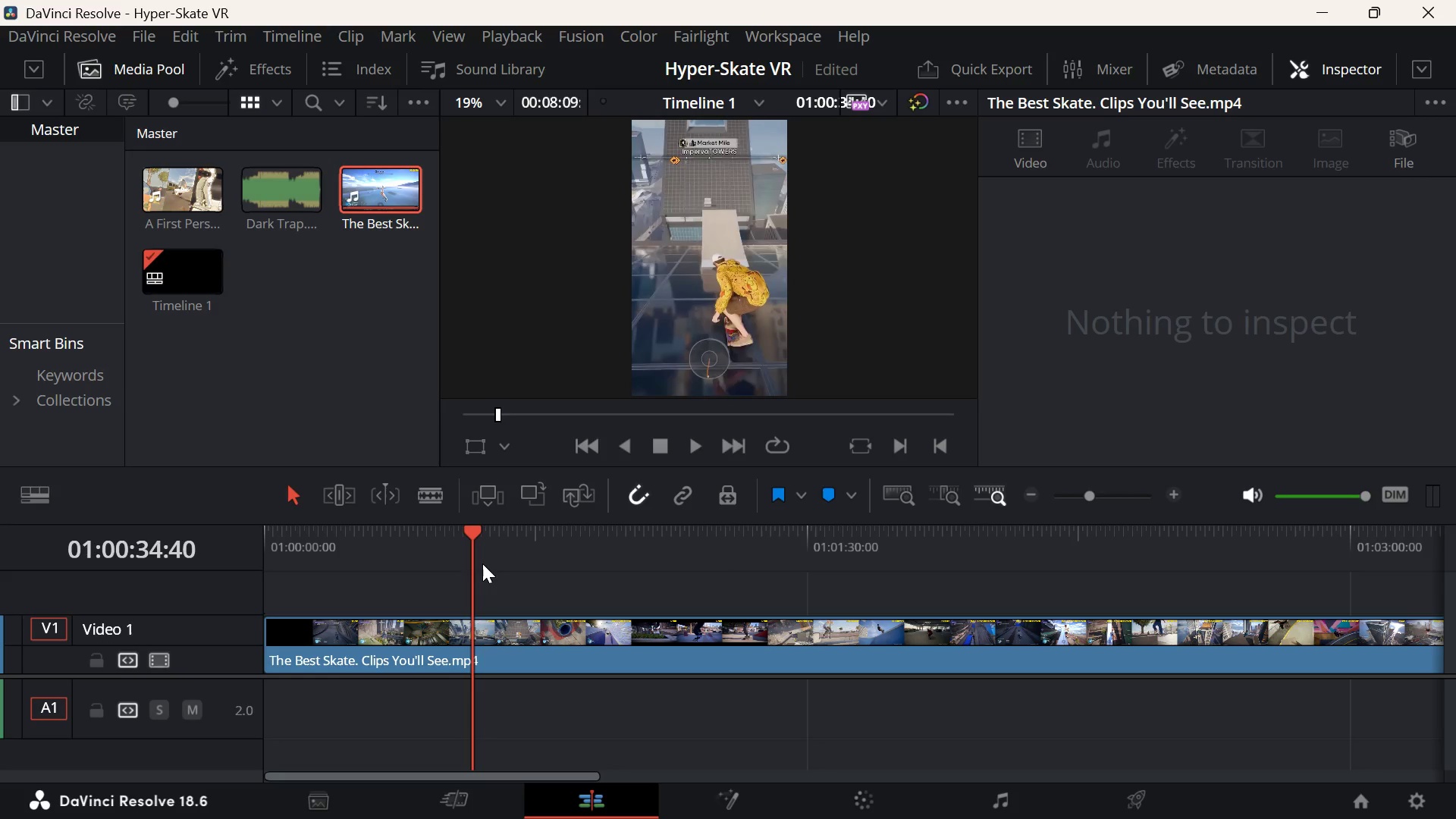 
key(Space)
 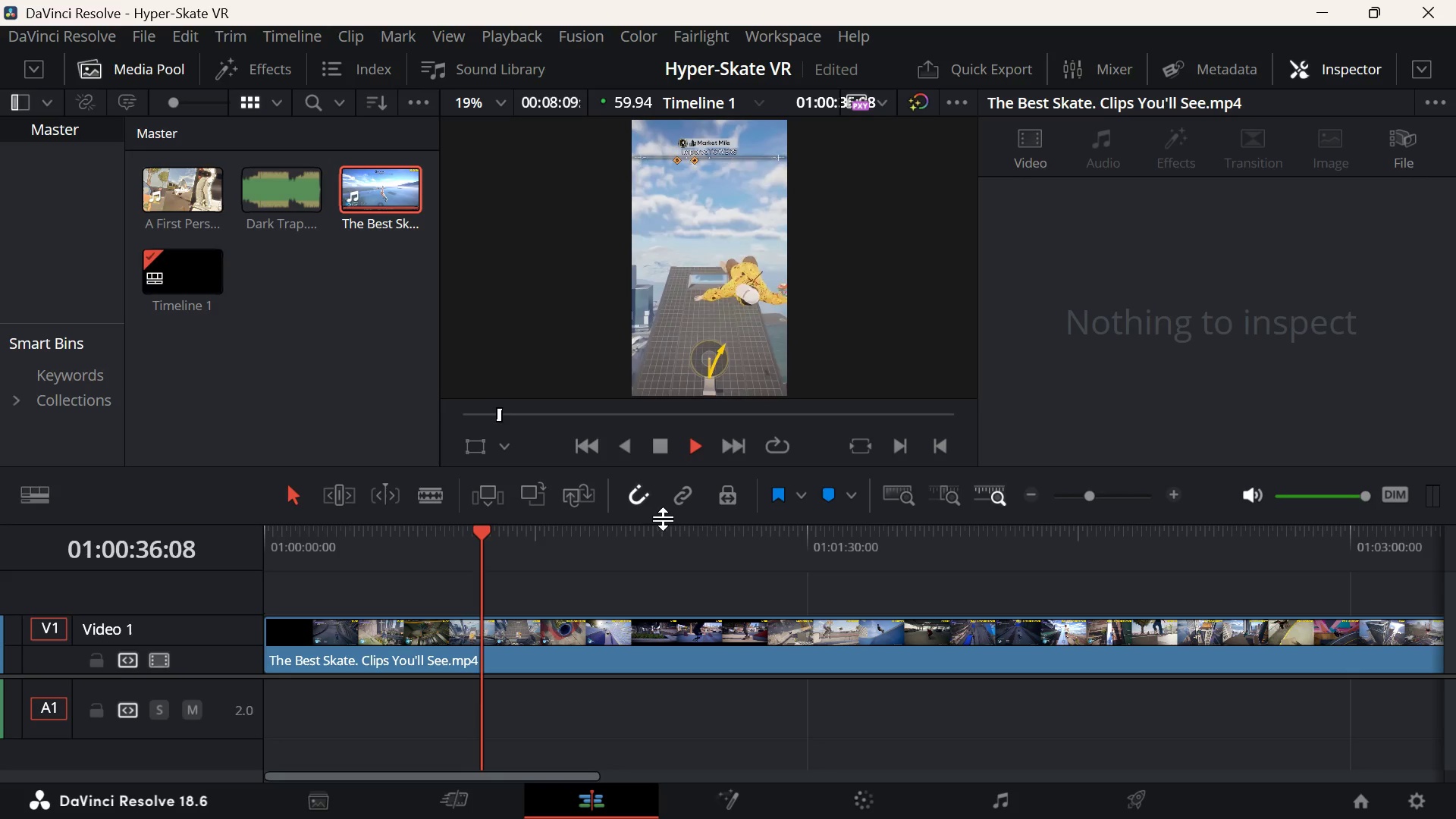 
key(Space)
 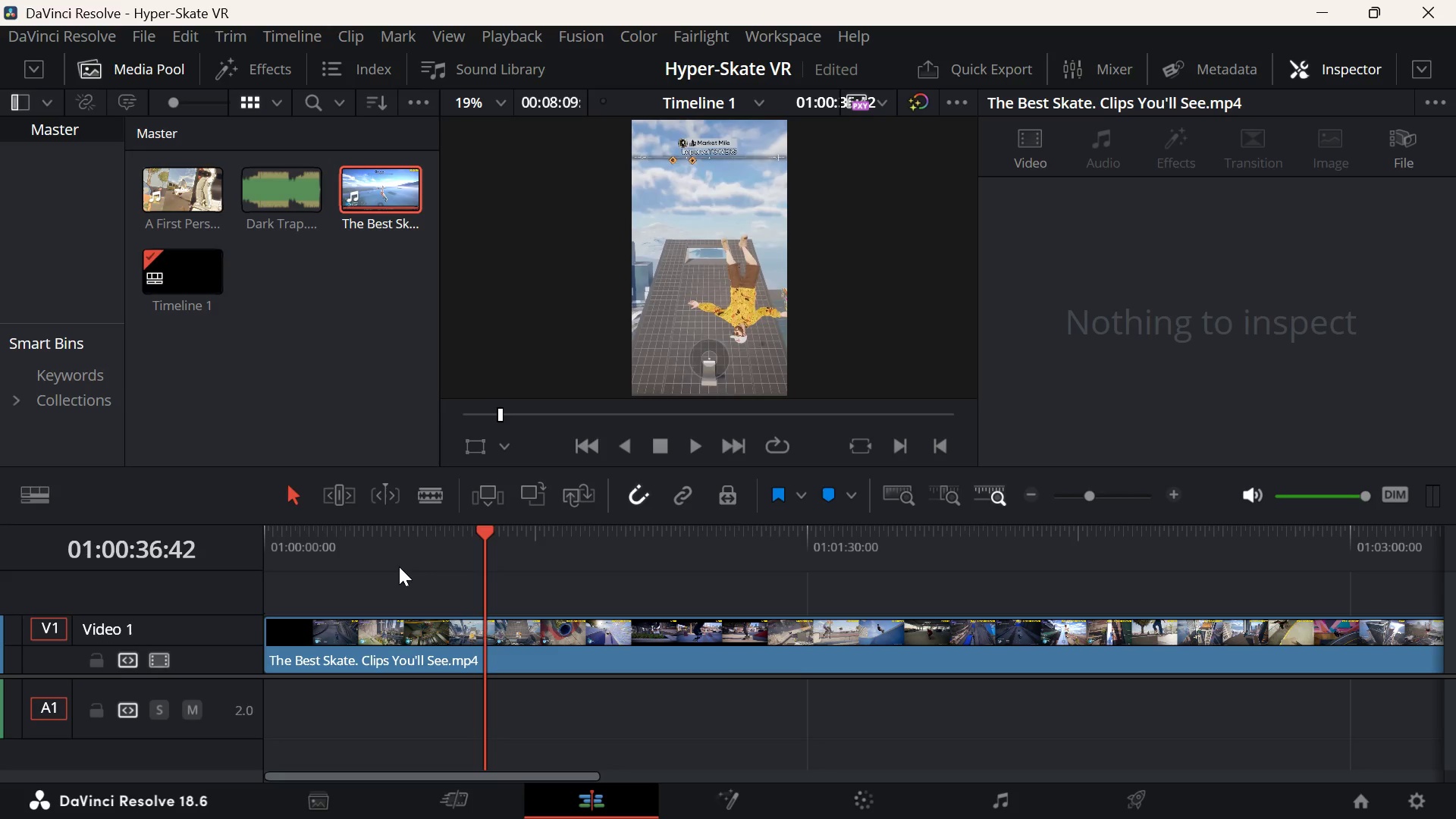 
left_click([460, 557])
 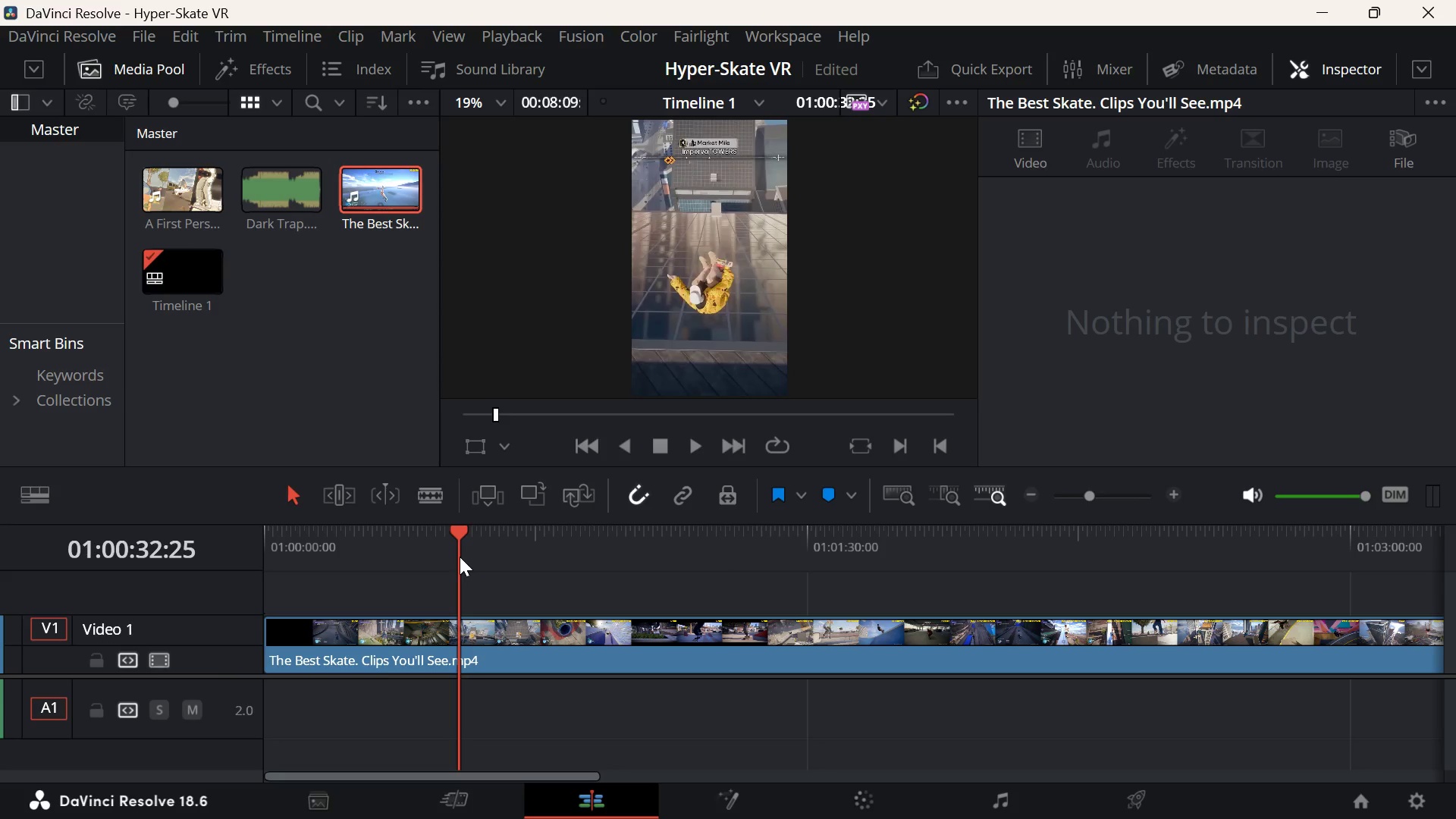 
key(Space)
 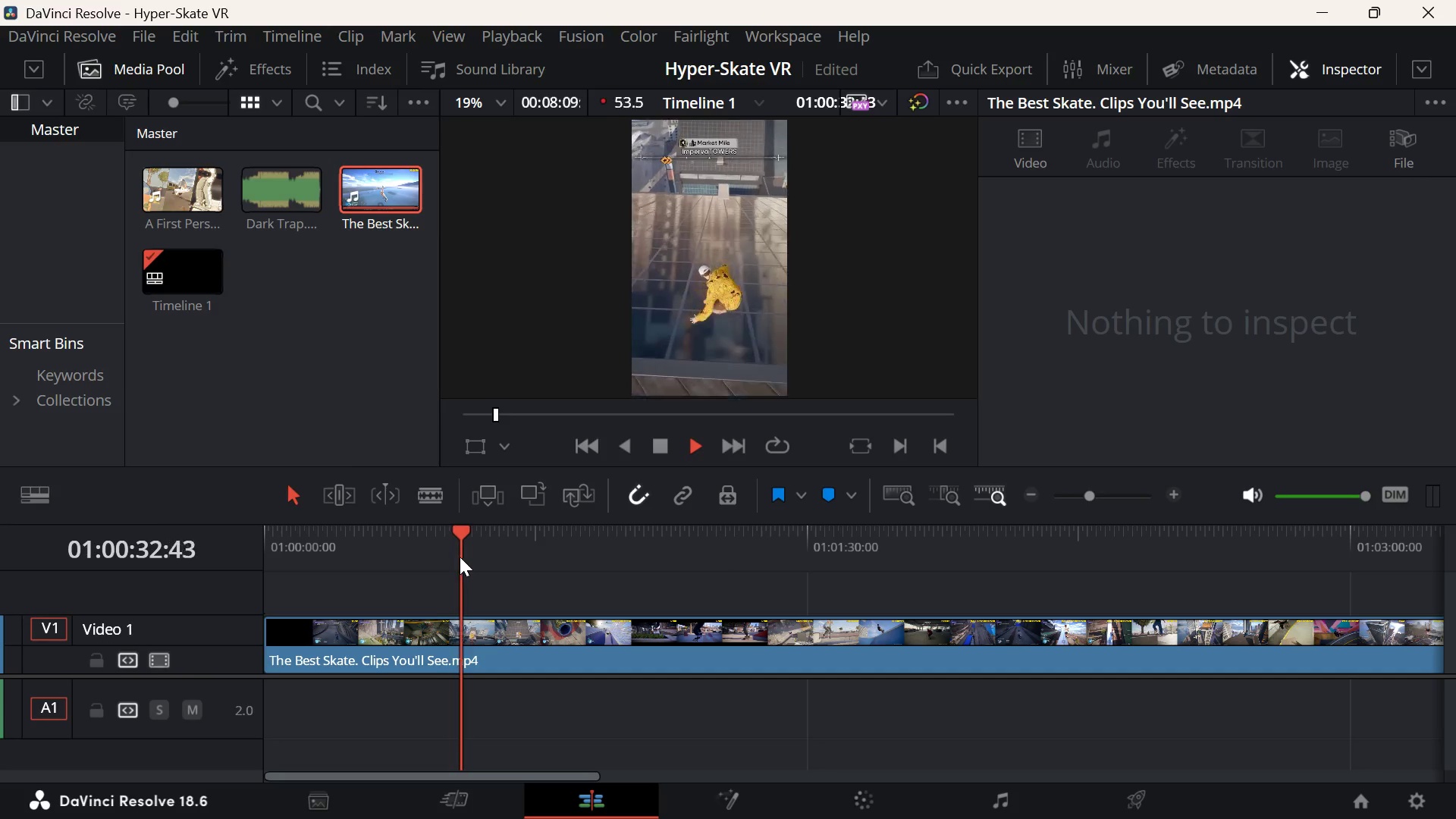 
key(Space)
 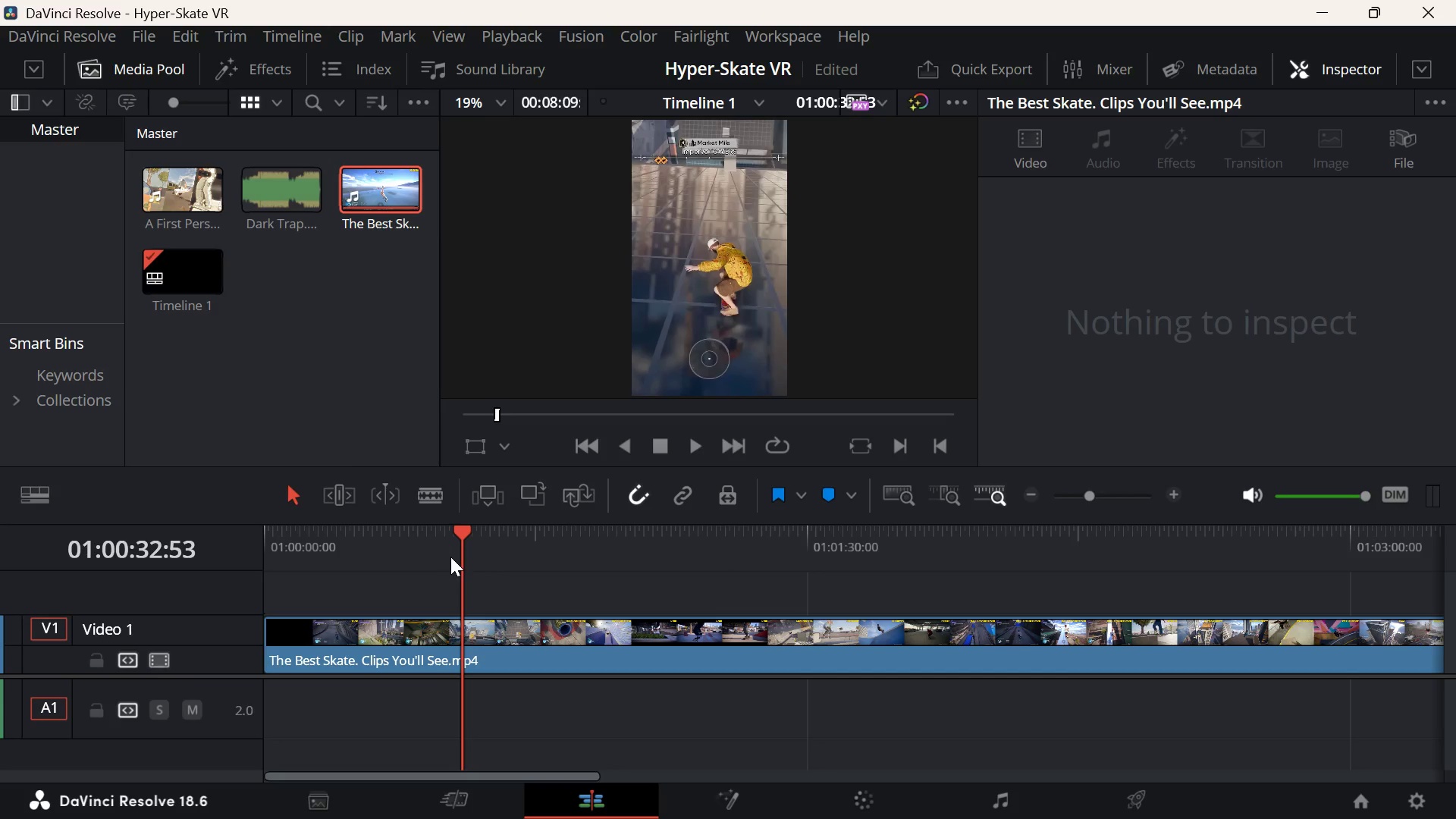 
left_click([447, 557])
 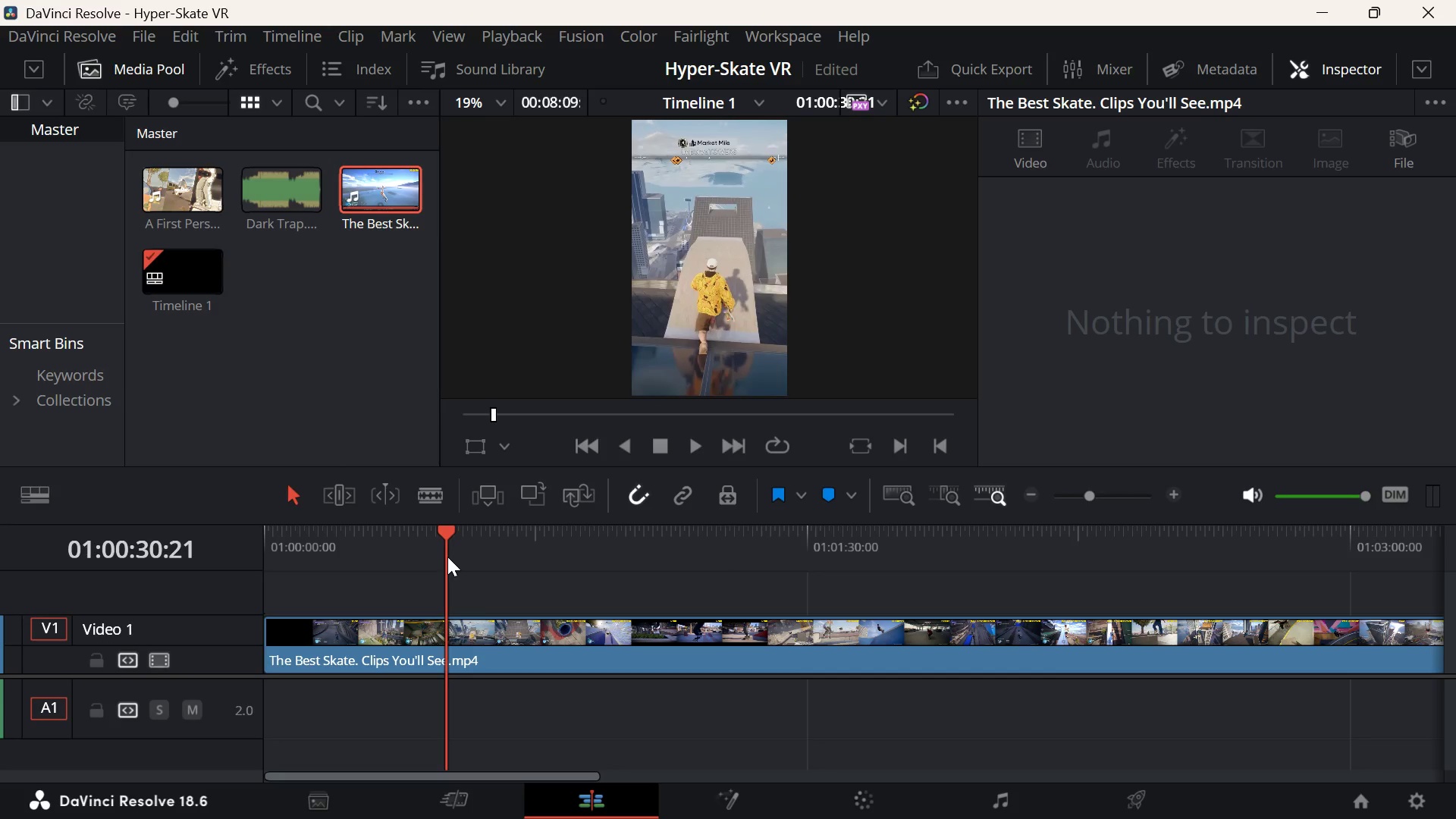 
key(Space)
 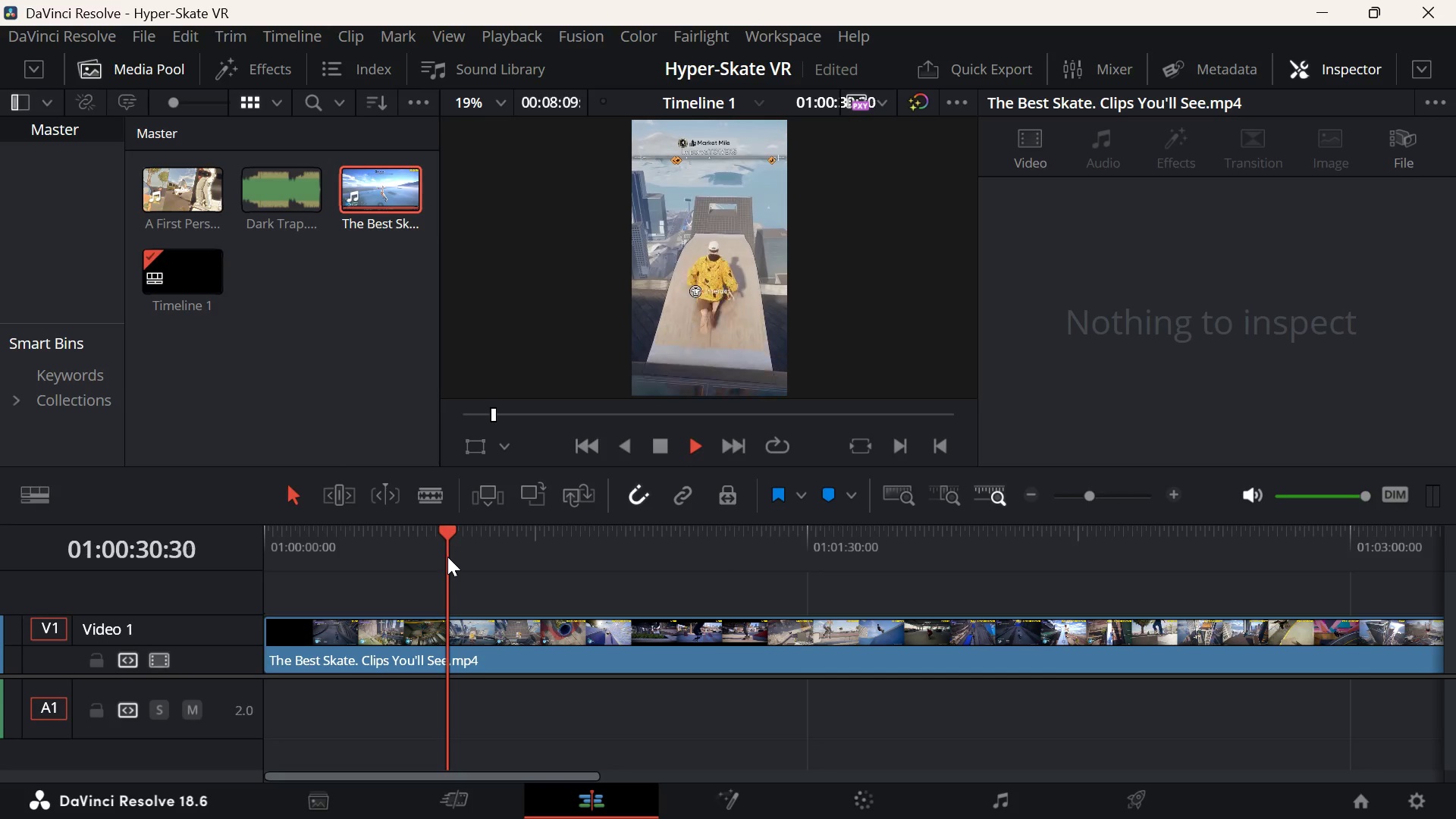 
key(Space)
 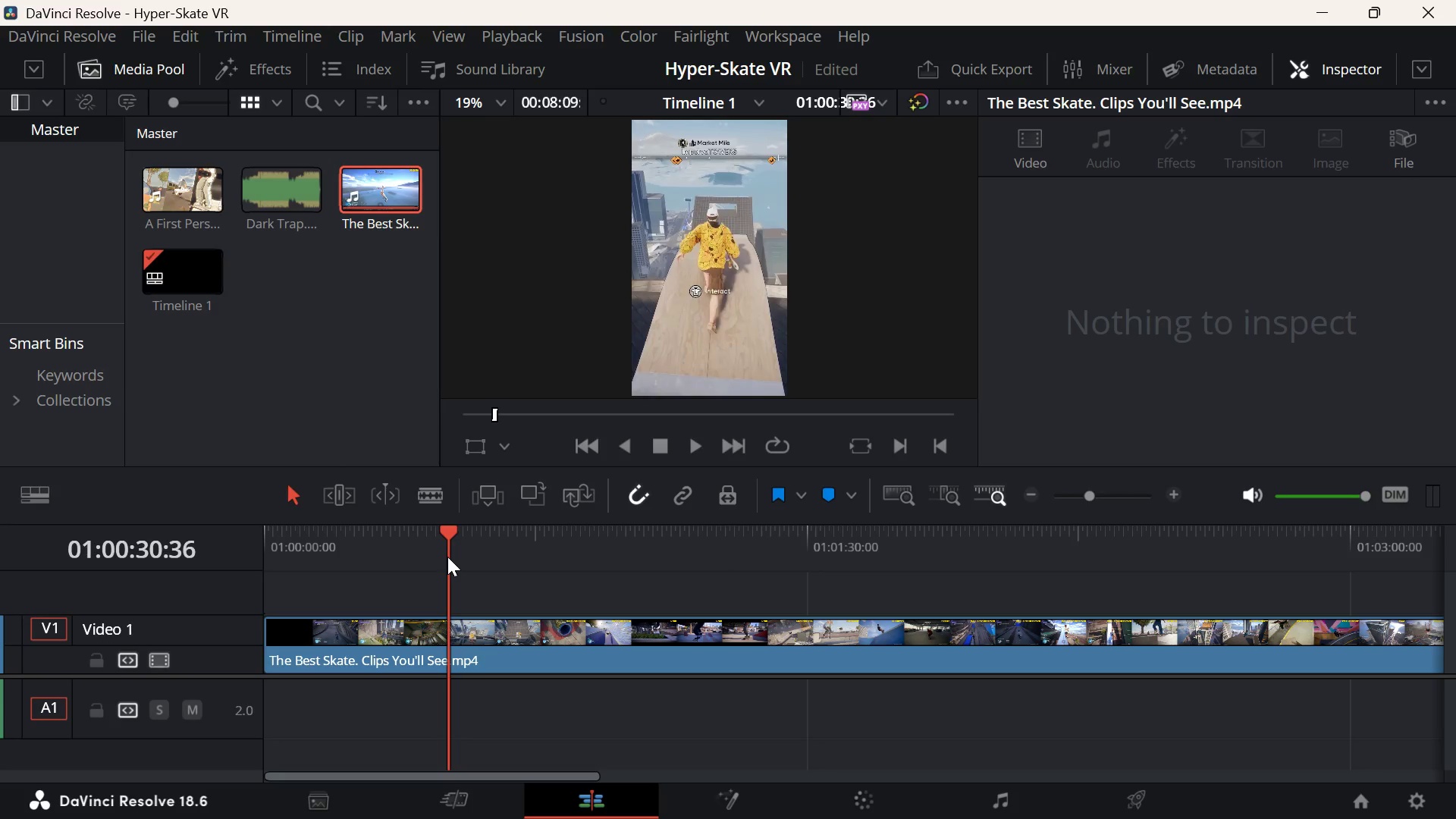 
key(Space)
 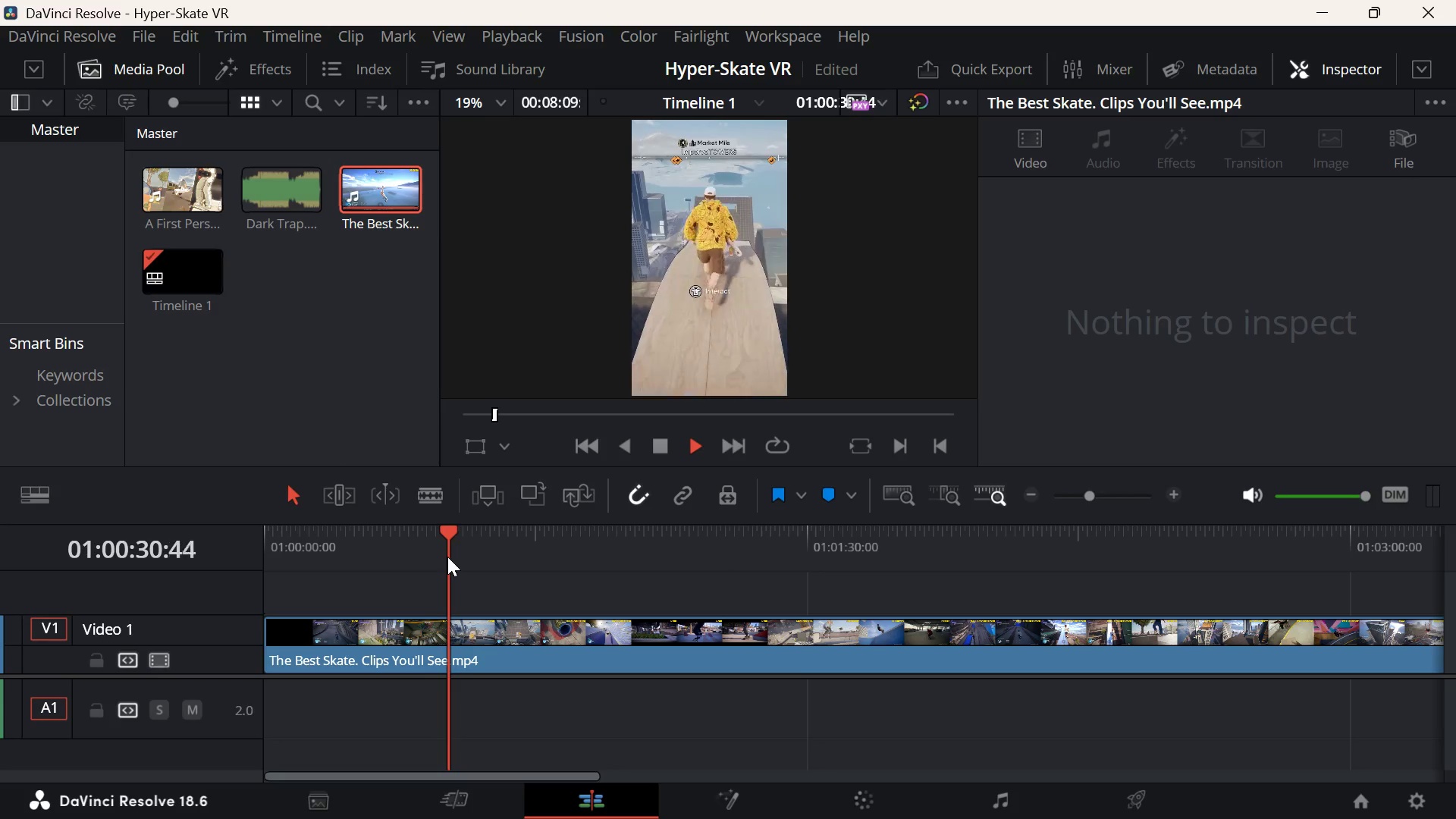 
key(Space)
 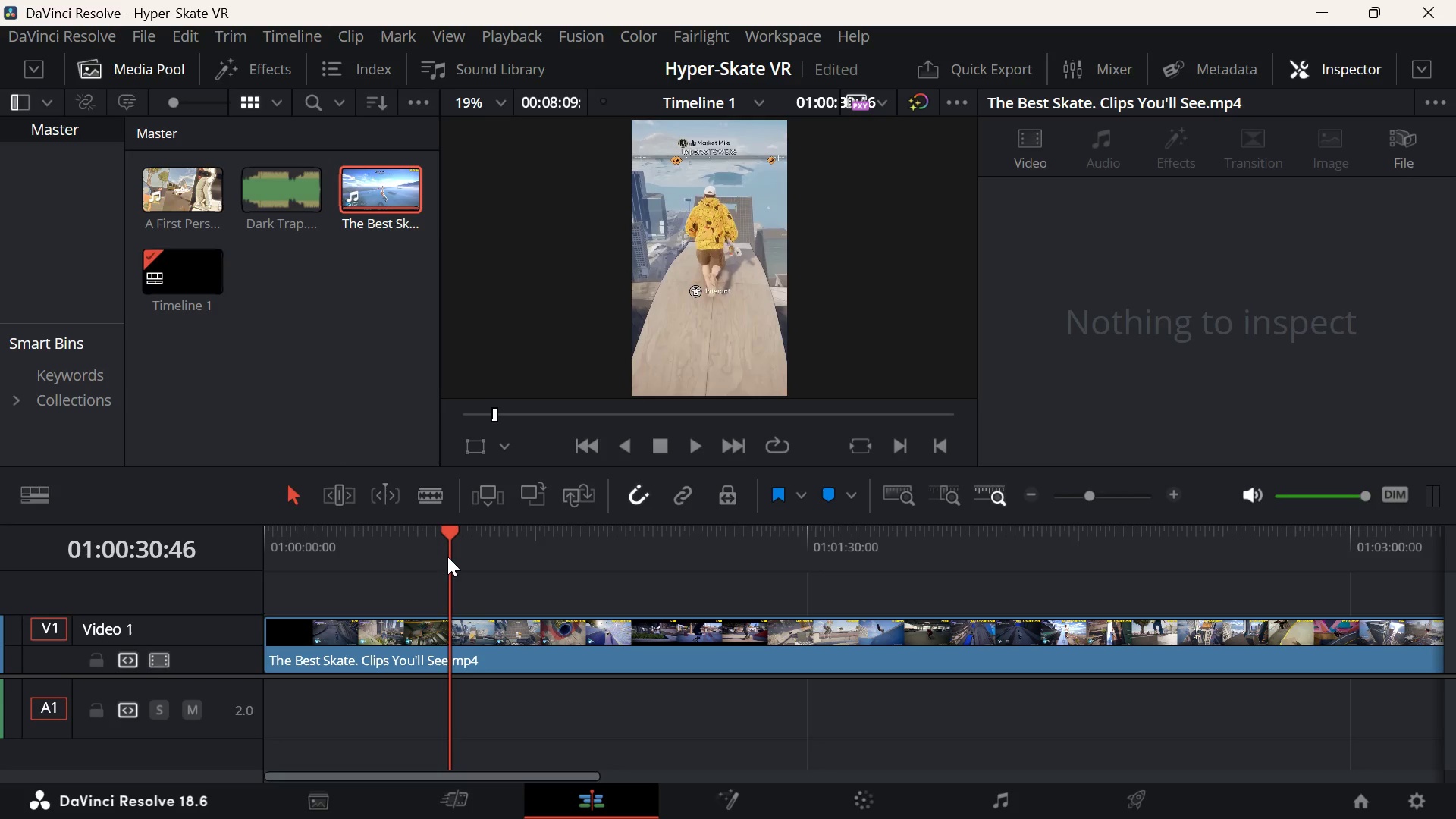 
key(ArrowLeft)
 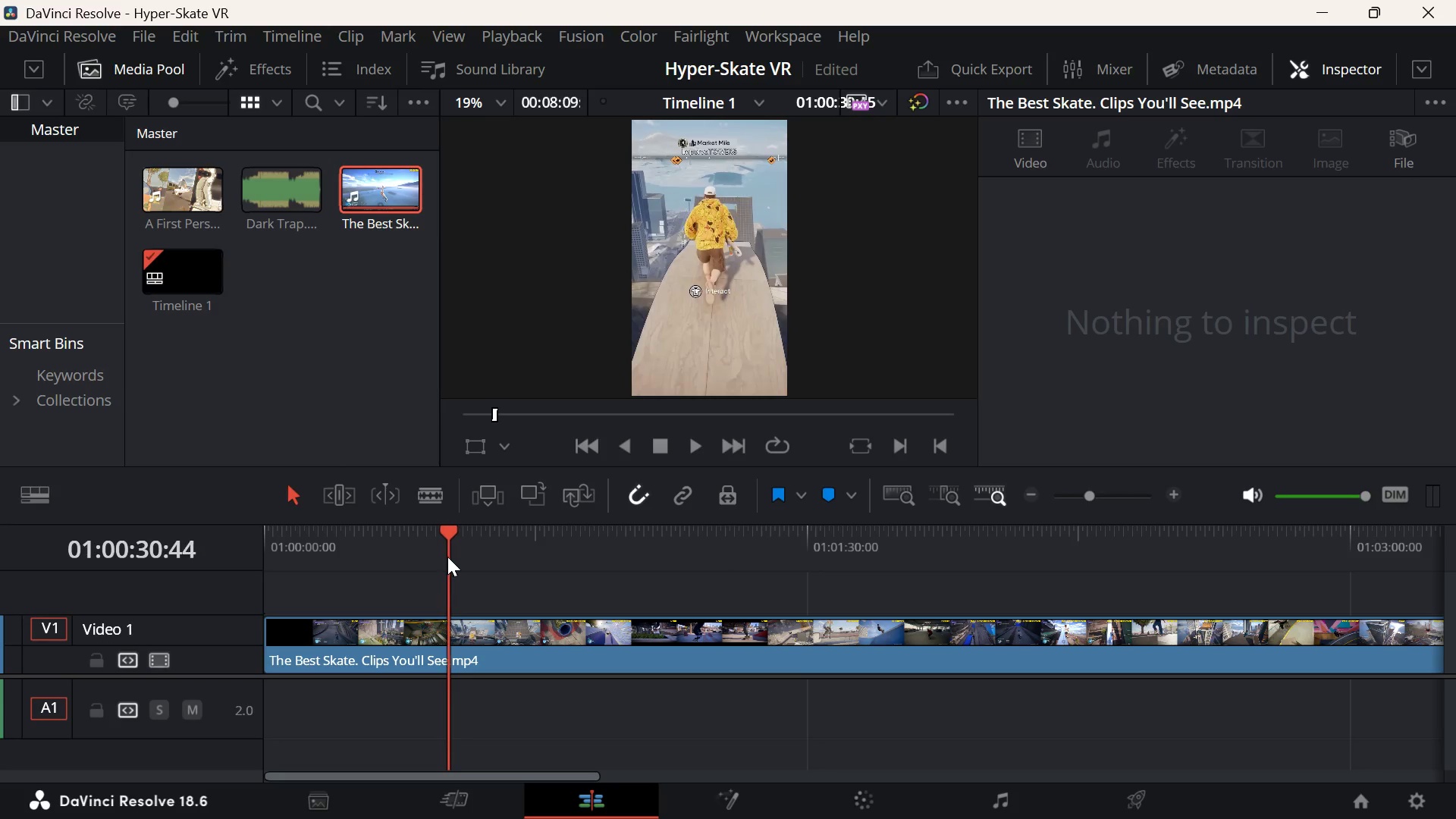 
key(ArrowLeft)
 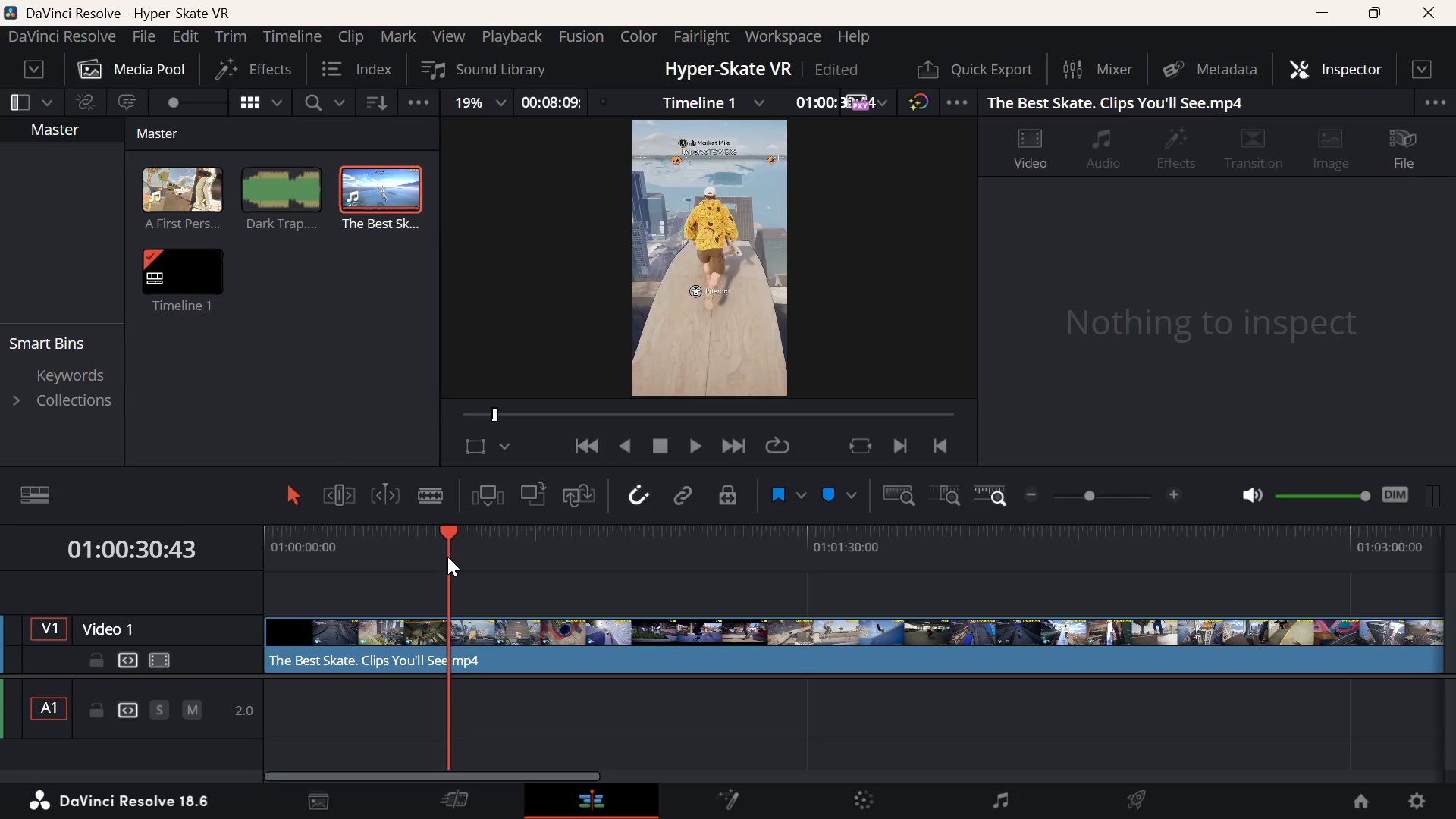 
key(ArrowLeft)
 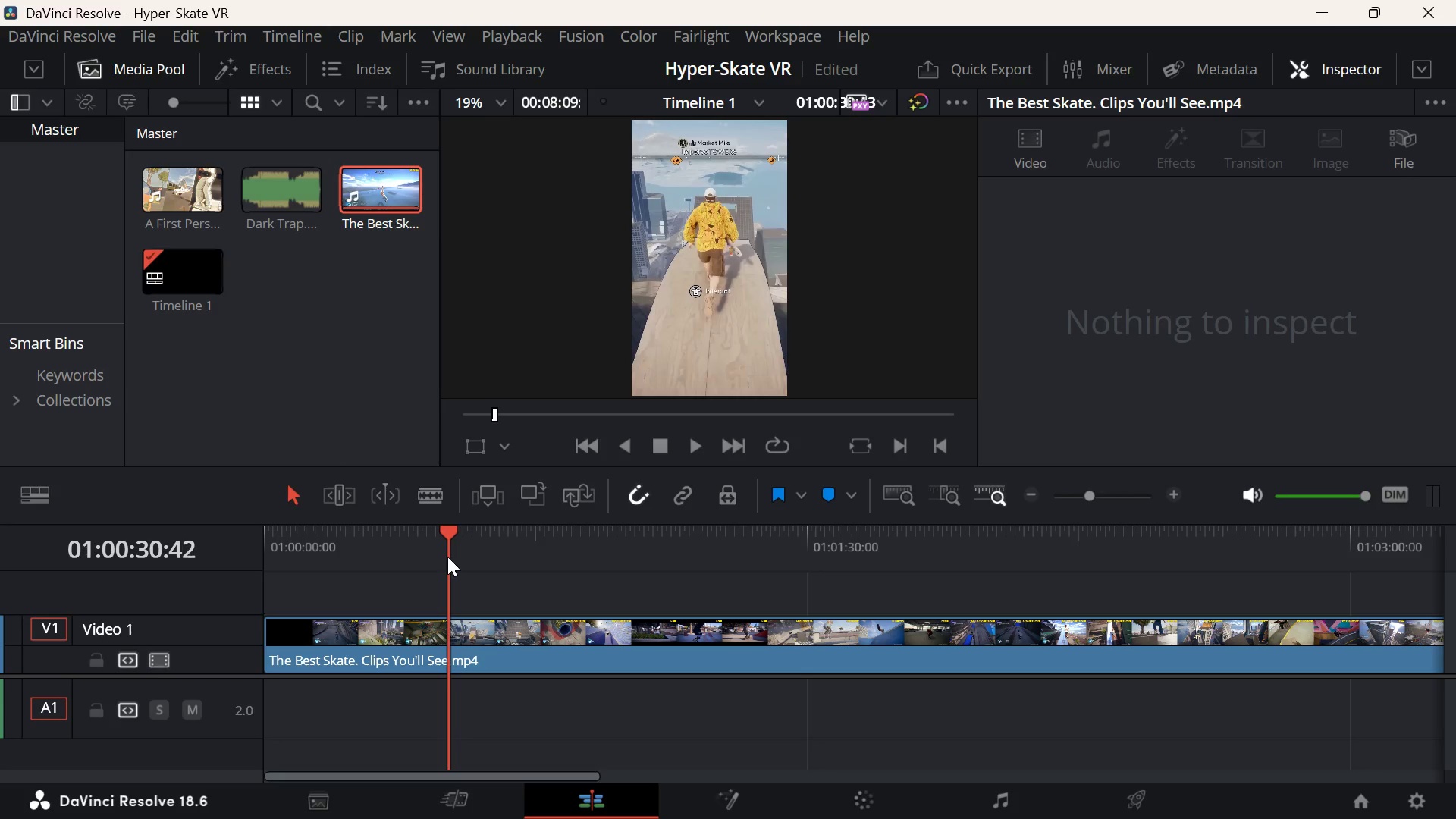 
hold_key(key=ArrowLeft, duration=1.52)
 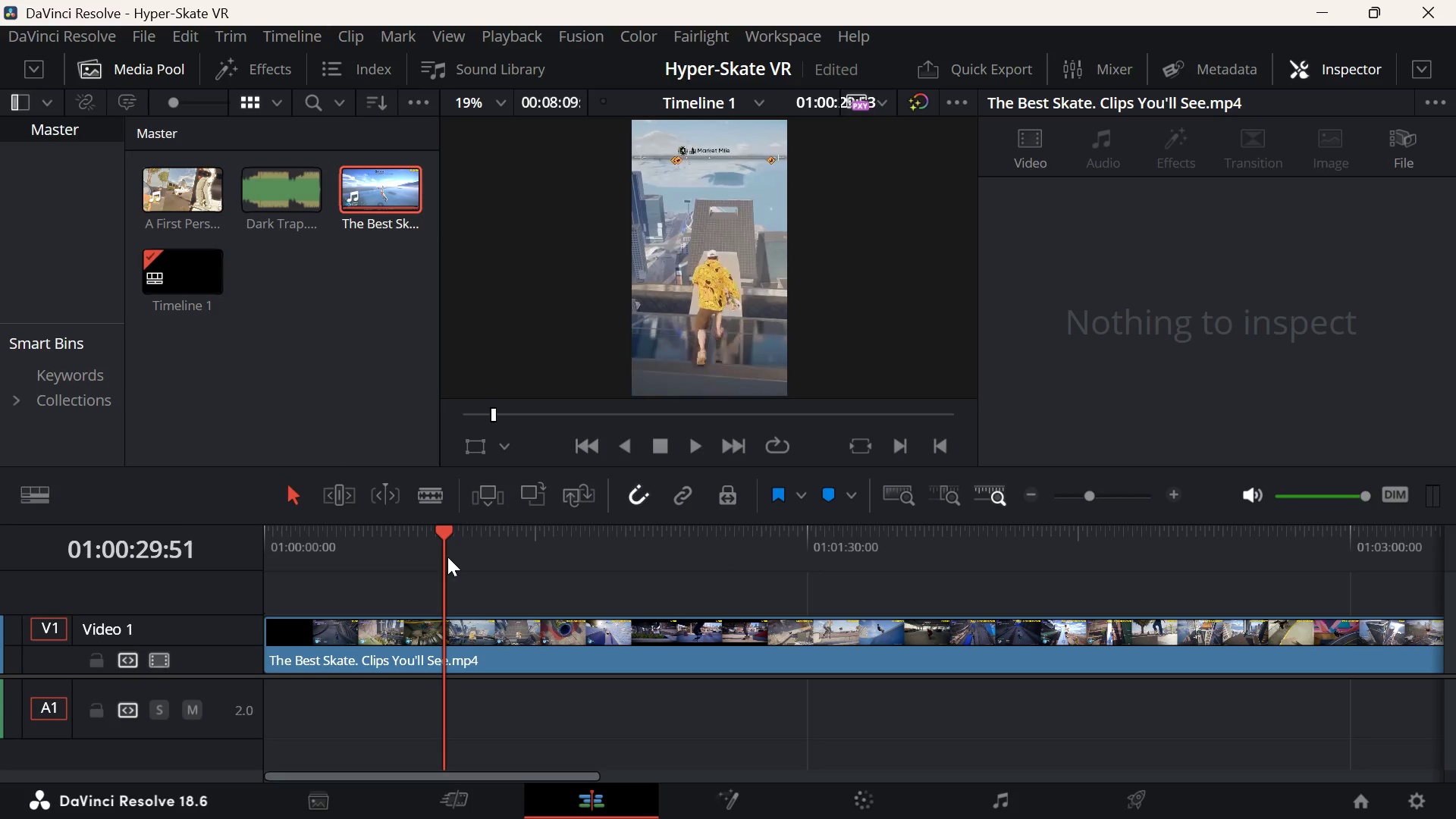 
hold_key(key=ArrowLeft, duration=1.5)
 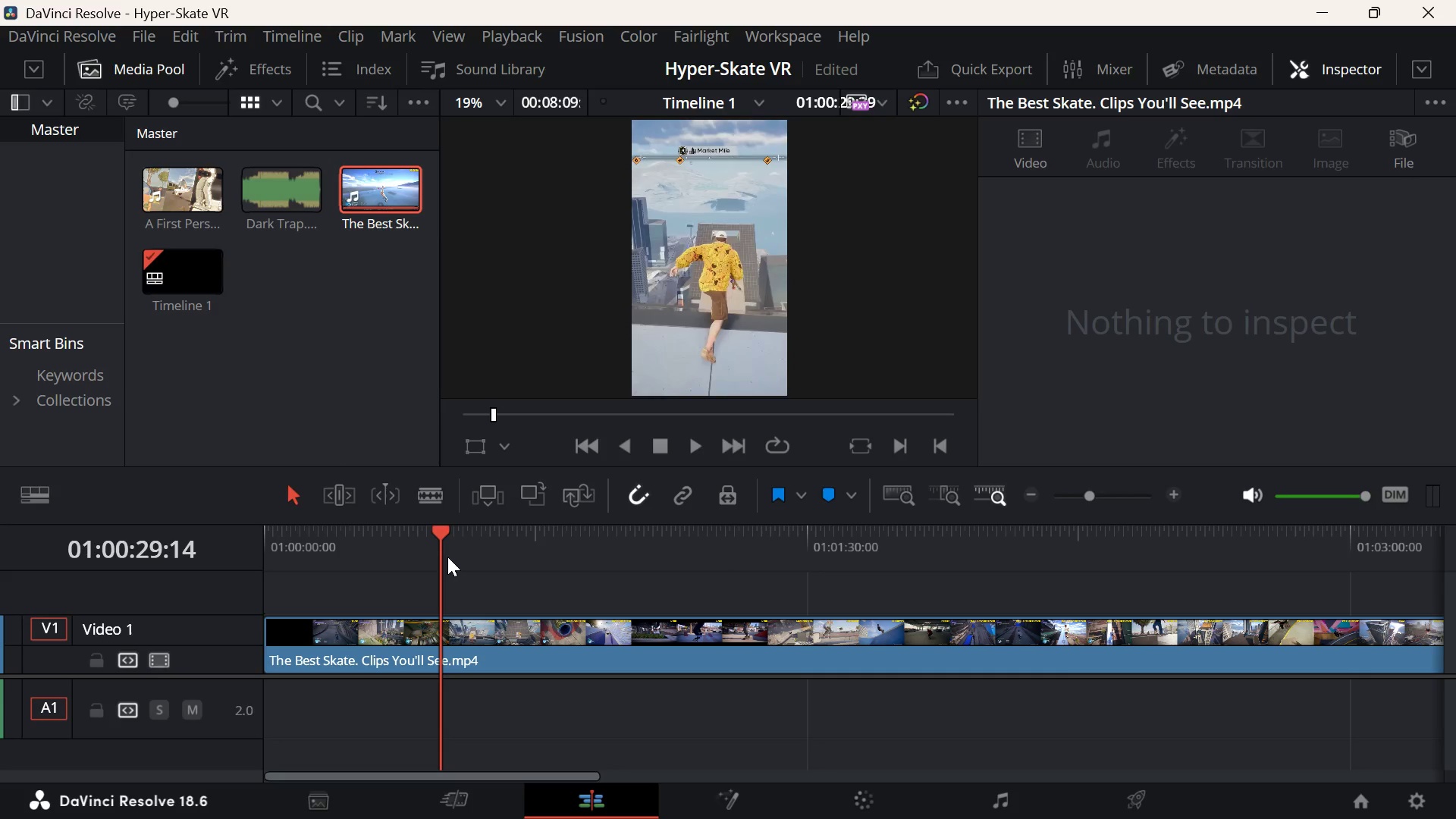 
key(ArrowLeft)
 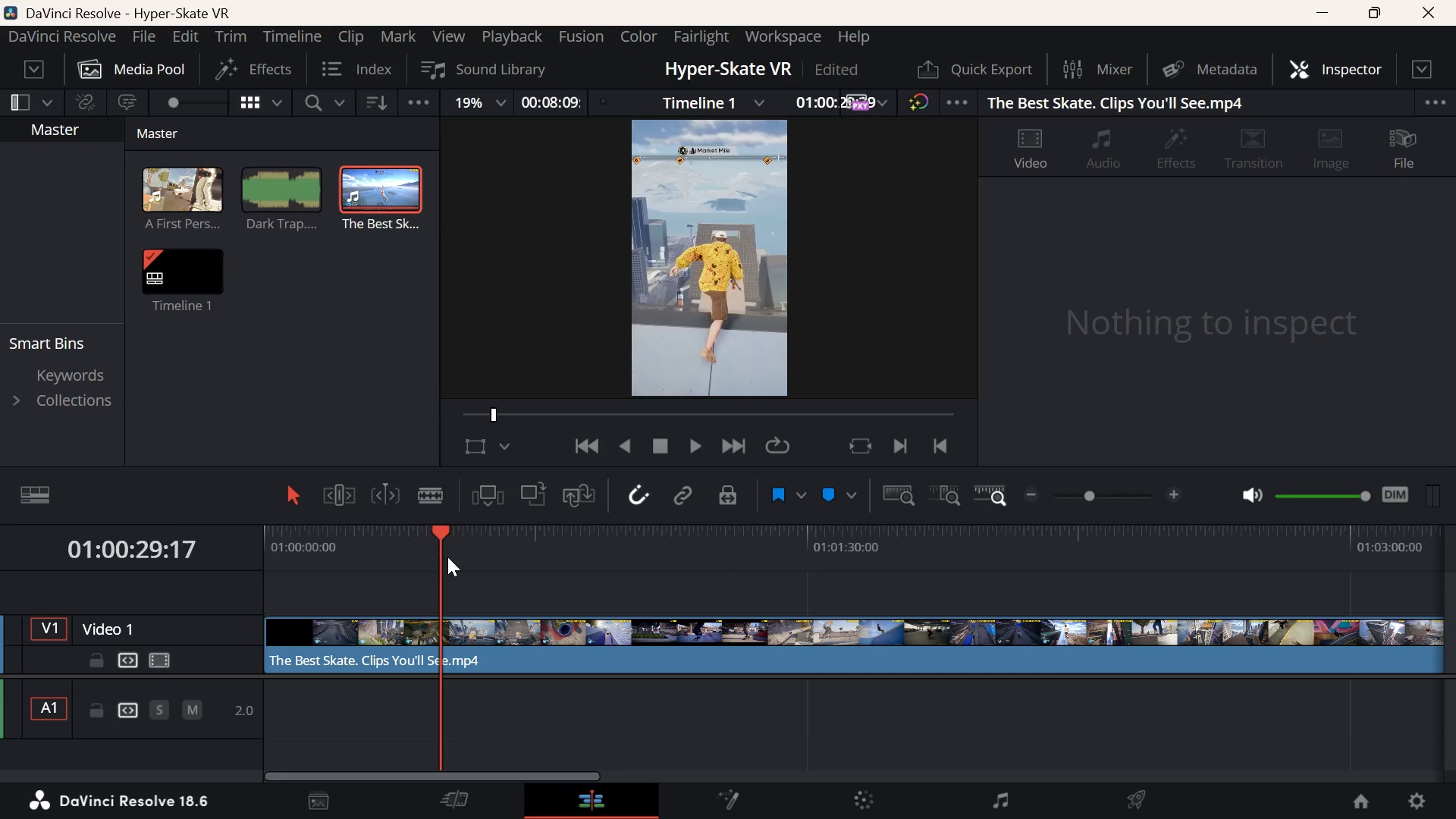 
key(ArrowLeft)
 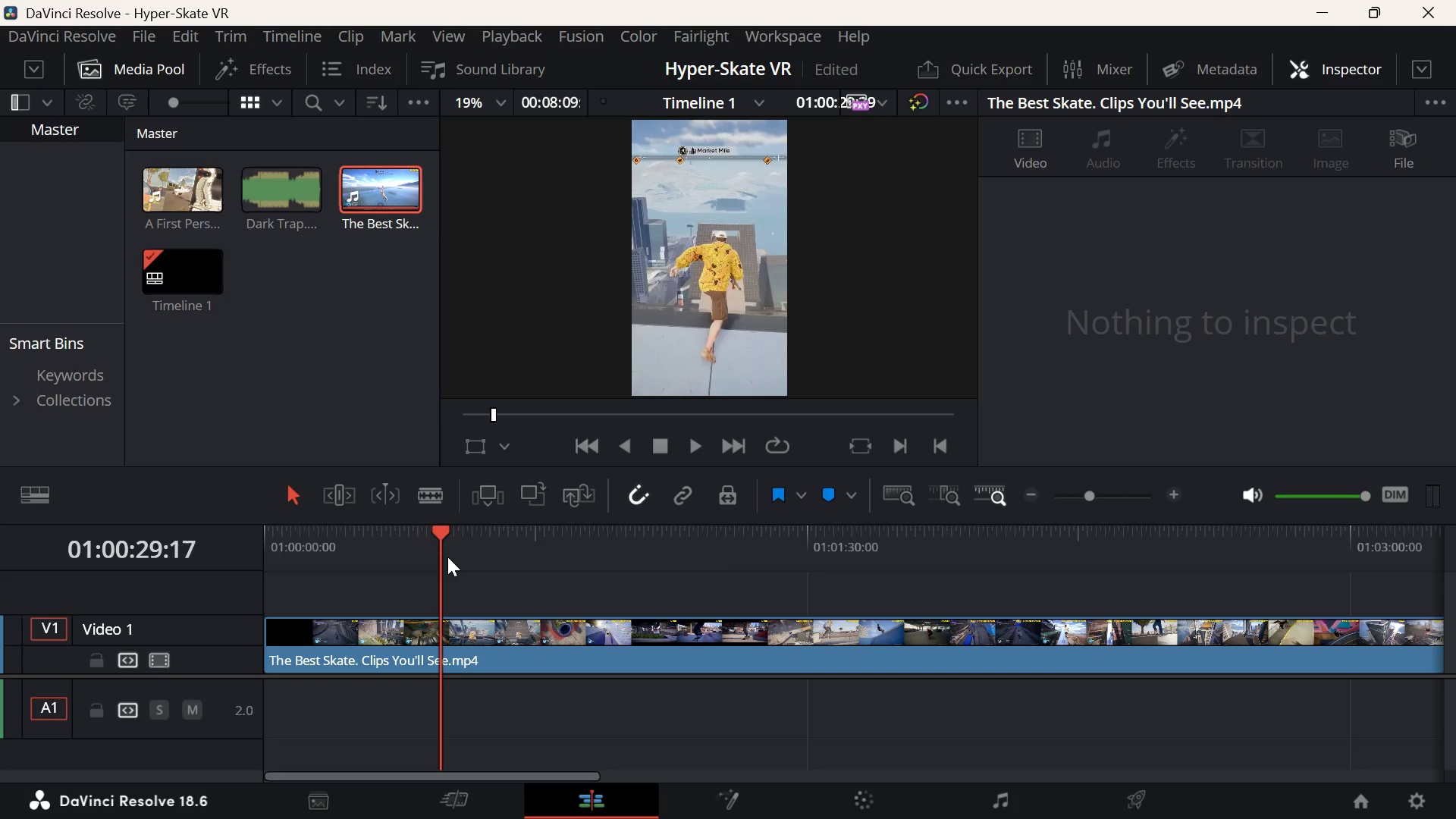 
key(ArrowLeft)
 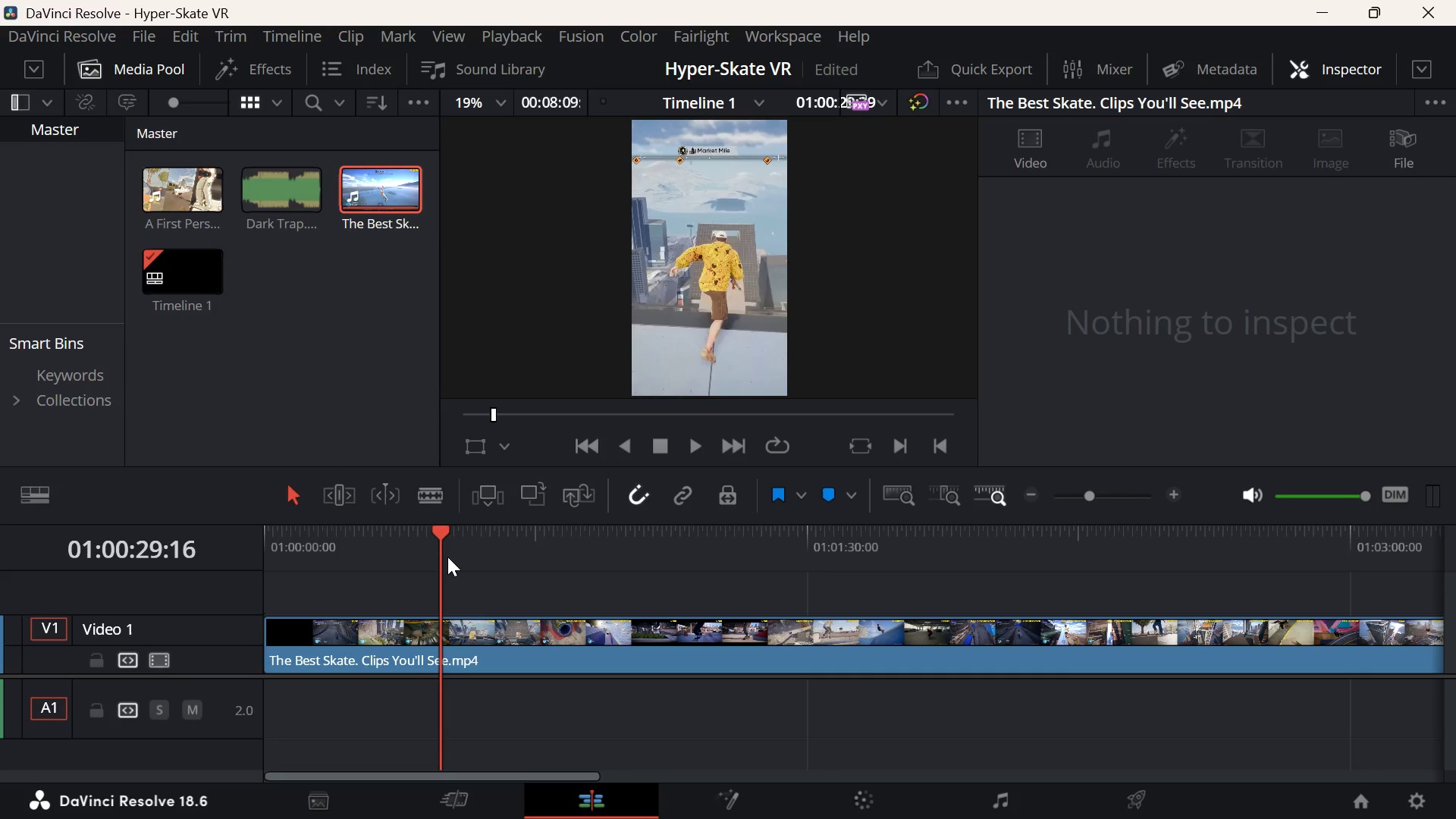 
key(ArrowLeft)
 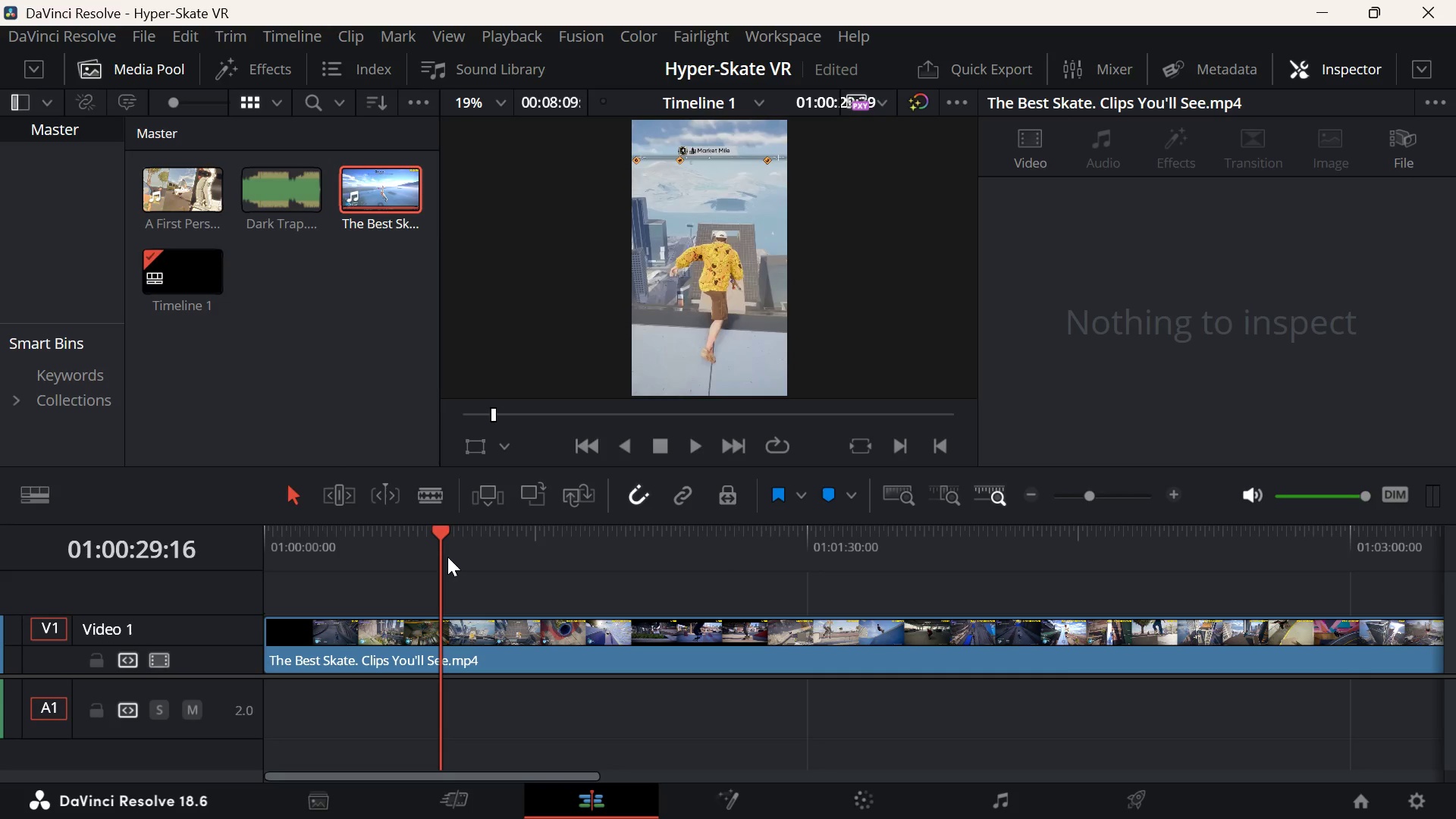 
key(ArrowLeft)
 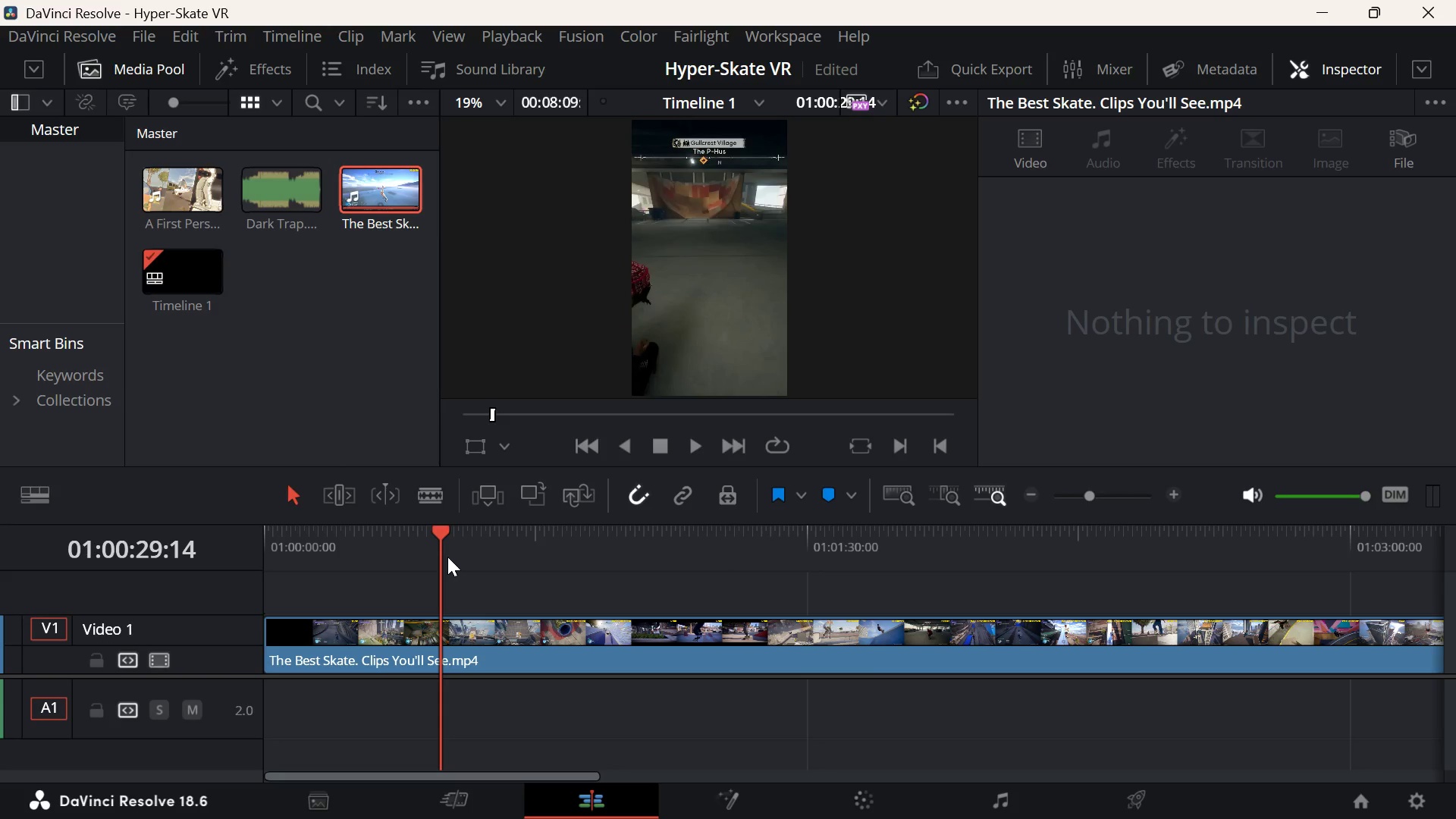 
key(ArrowRight)
 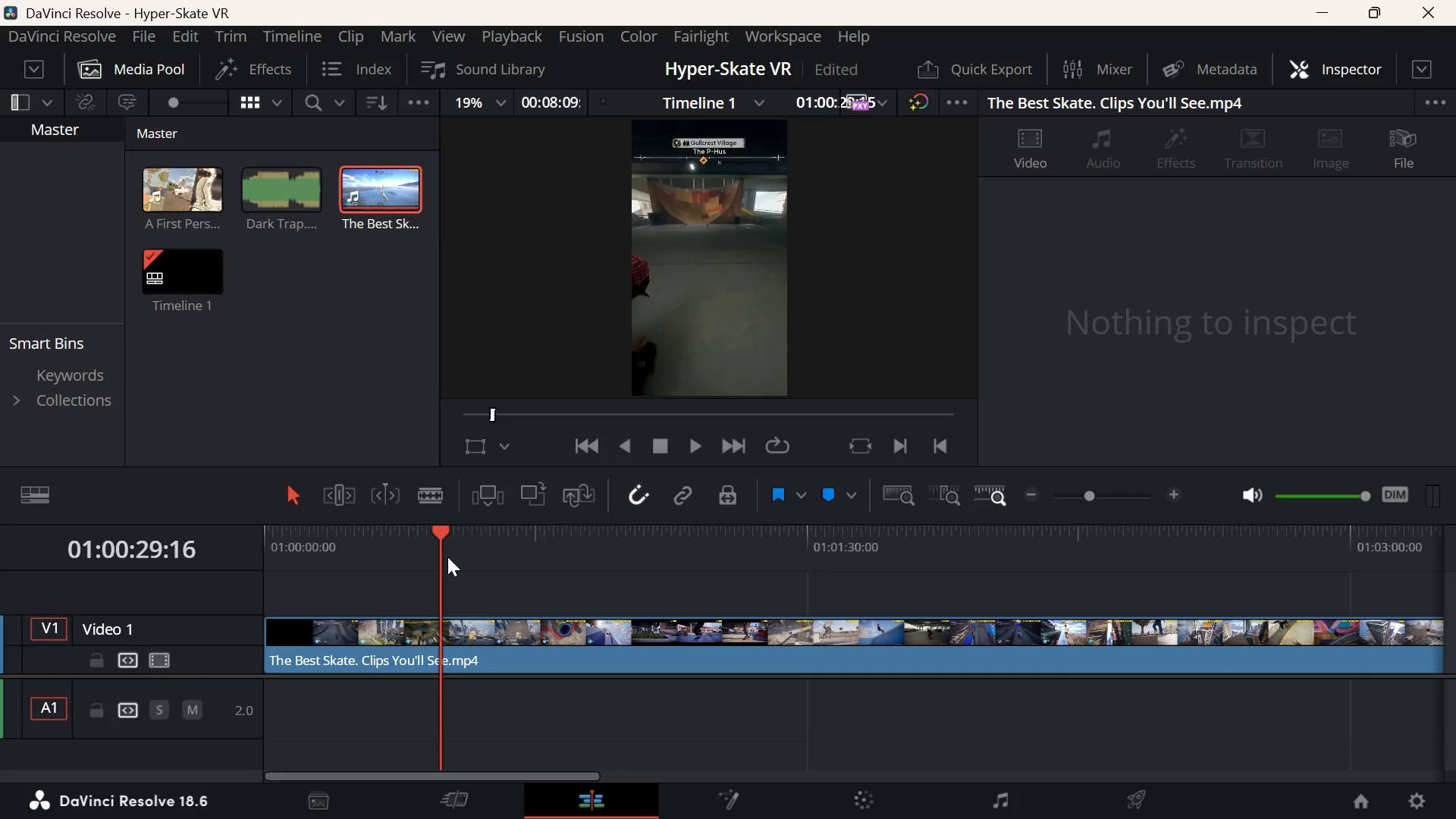 
key(ArrowRight)
 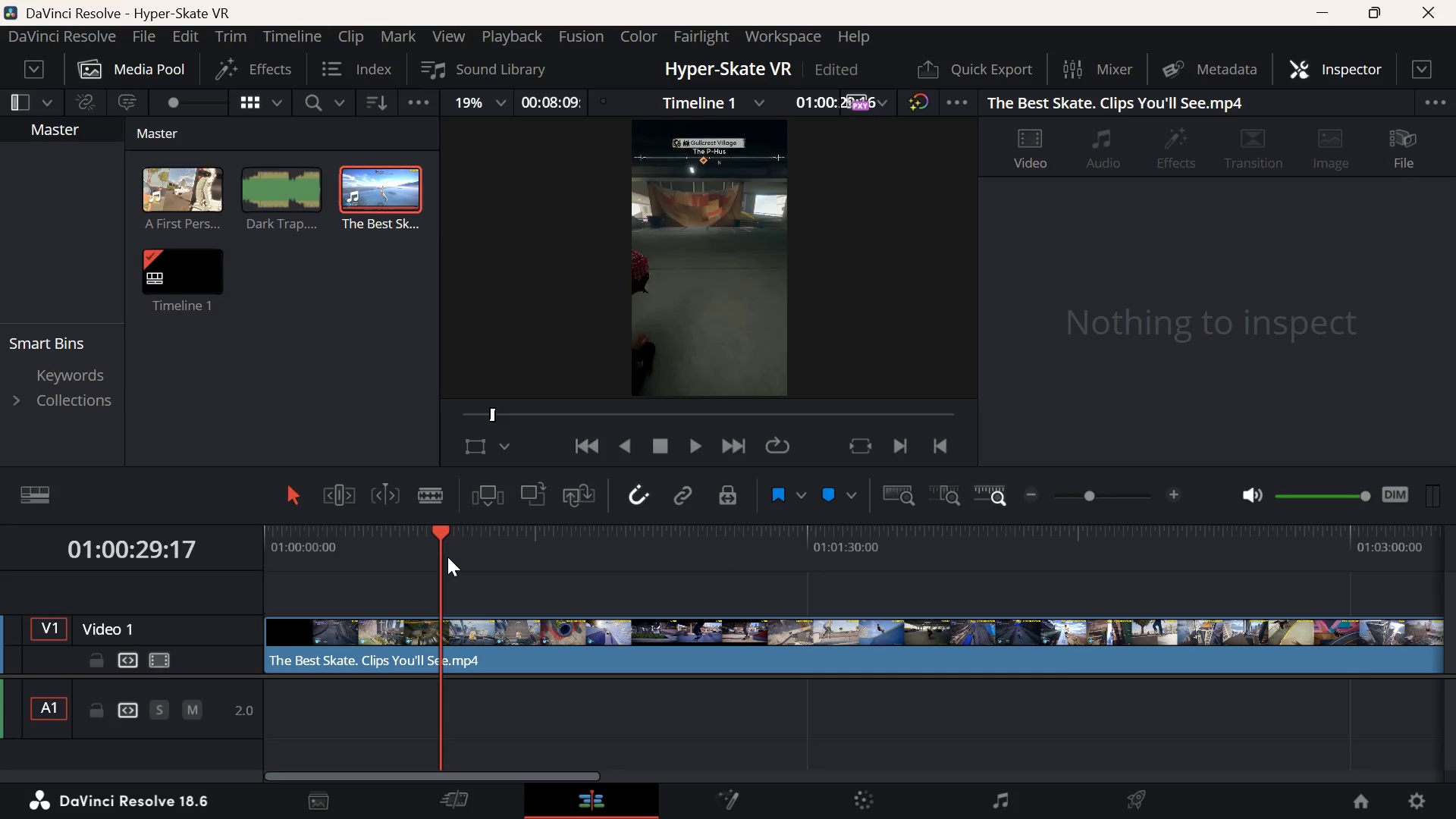 
key(ArrowRight)
 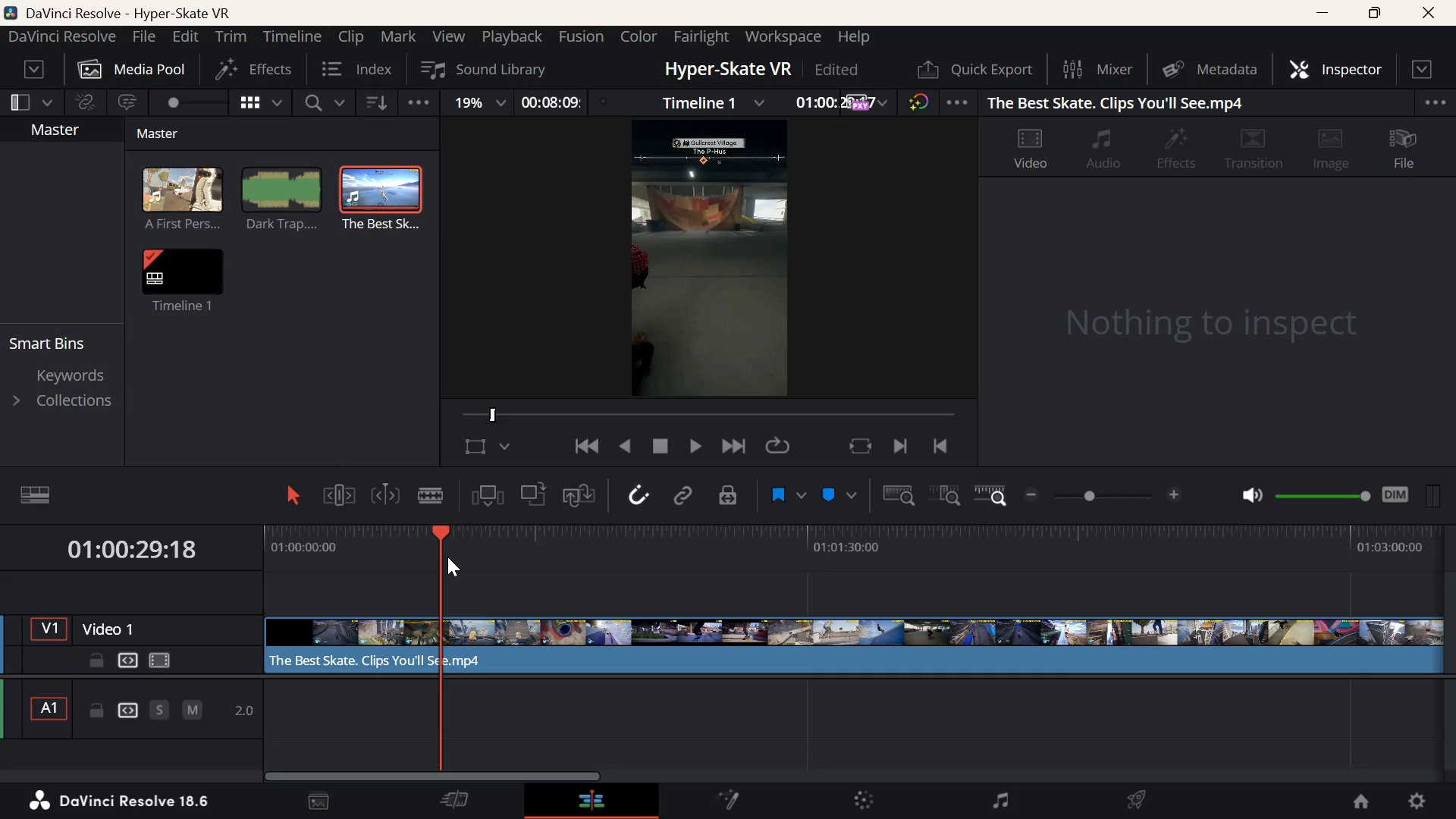 
key(ArrowRight)
 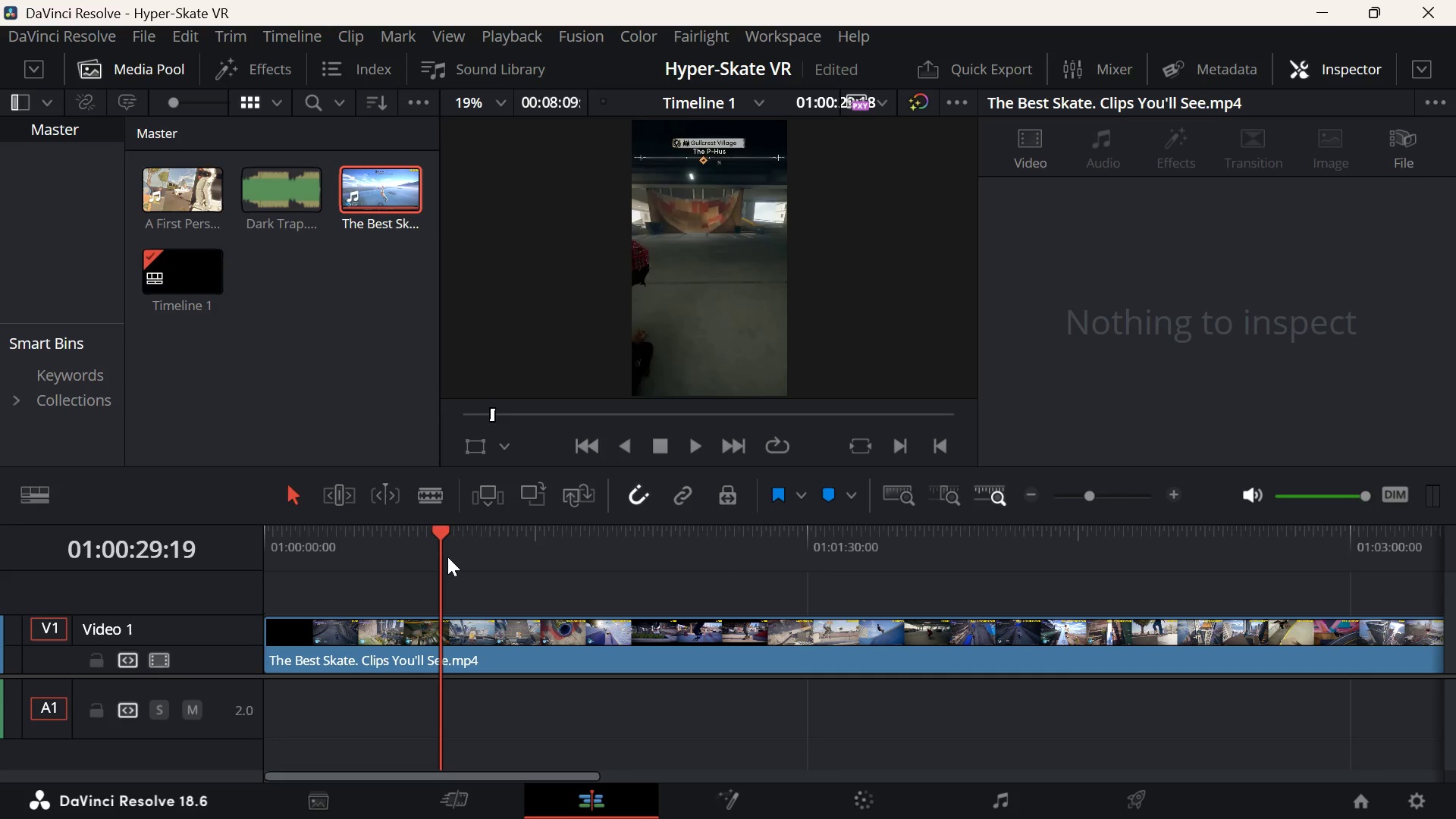 
key(ArrowRight)
 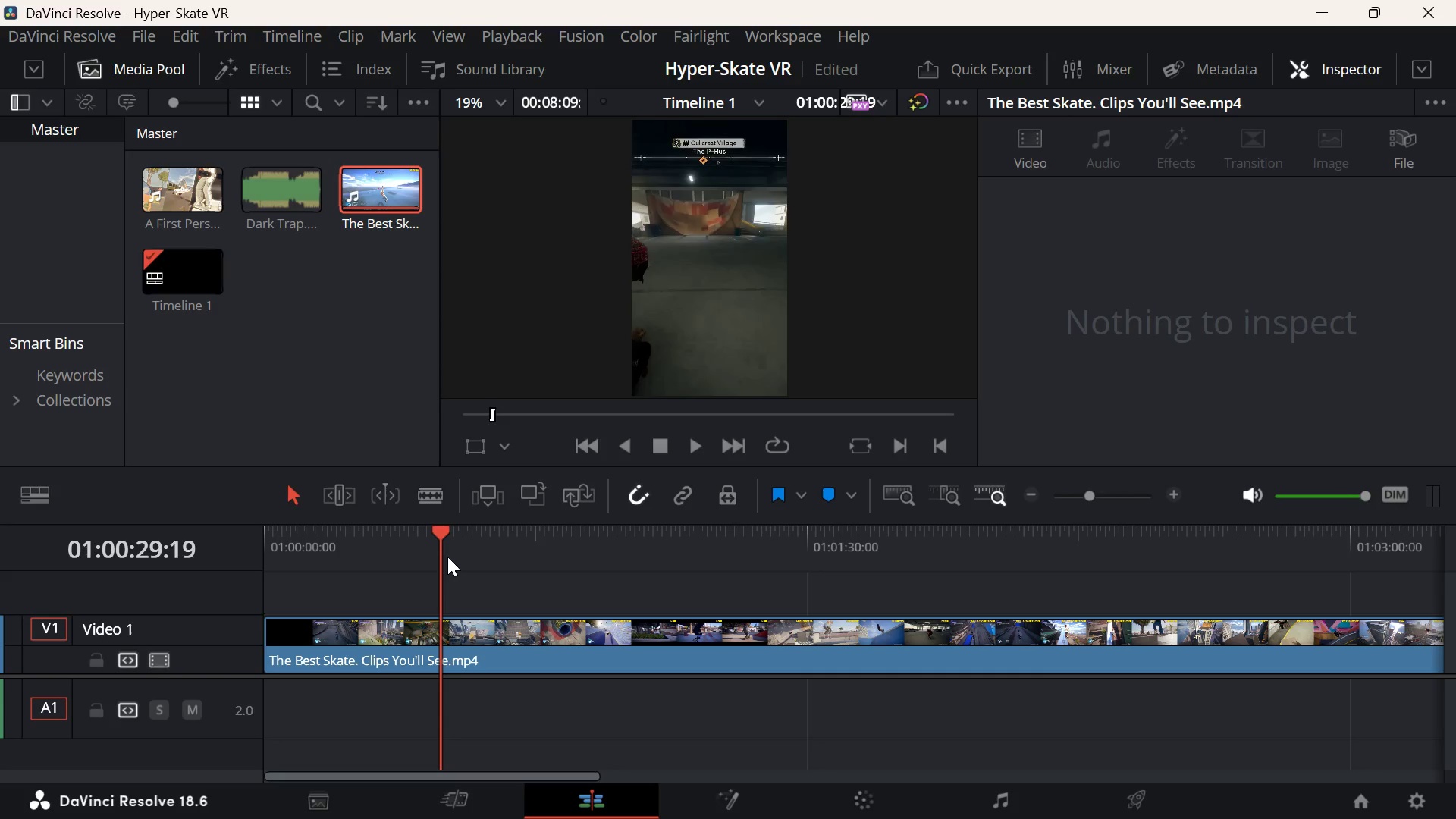 
key(ArrowRight)
 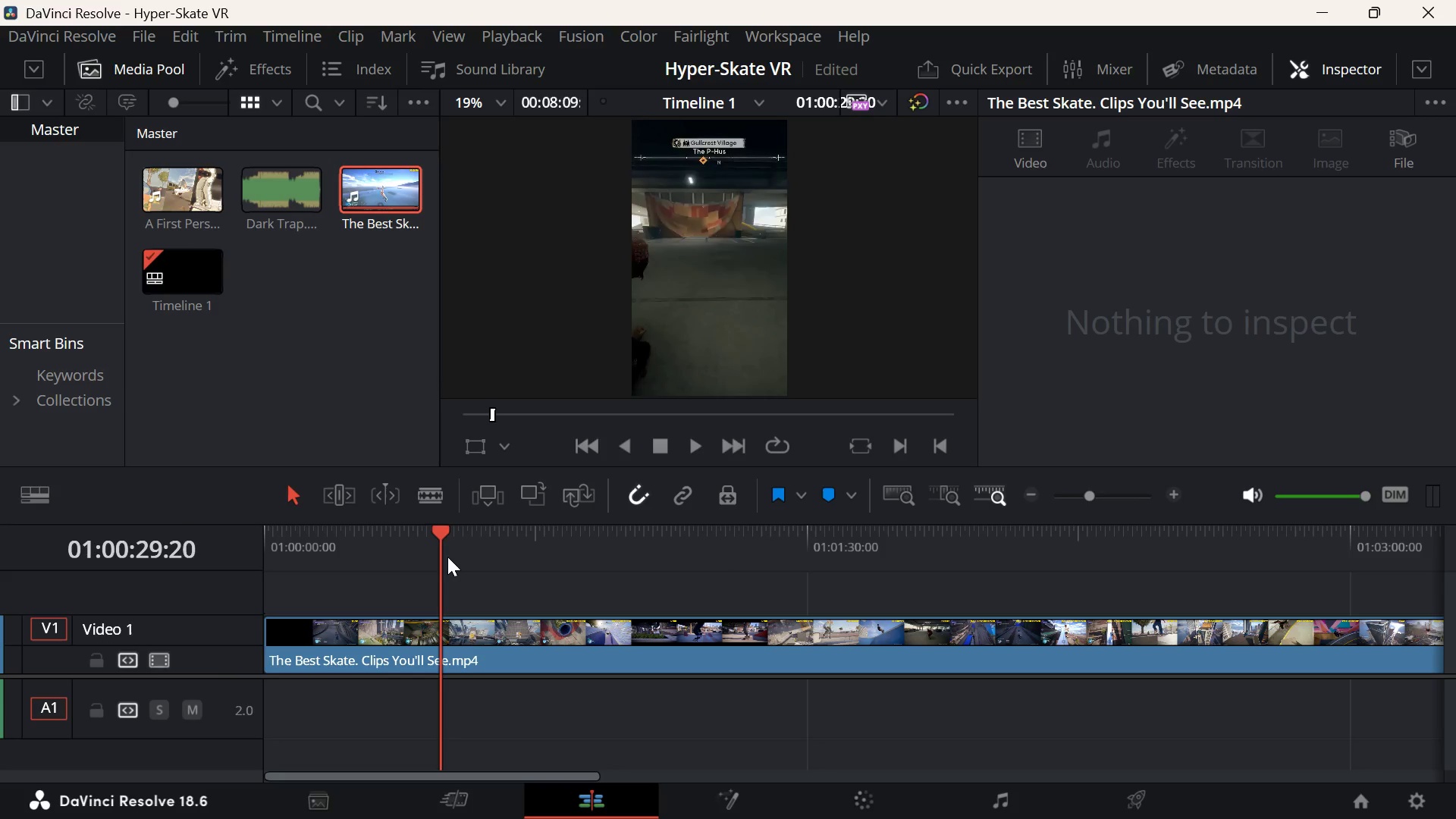 
key(ArrowRight)
 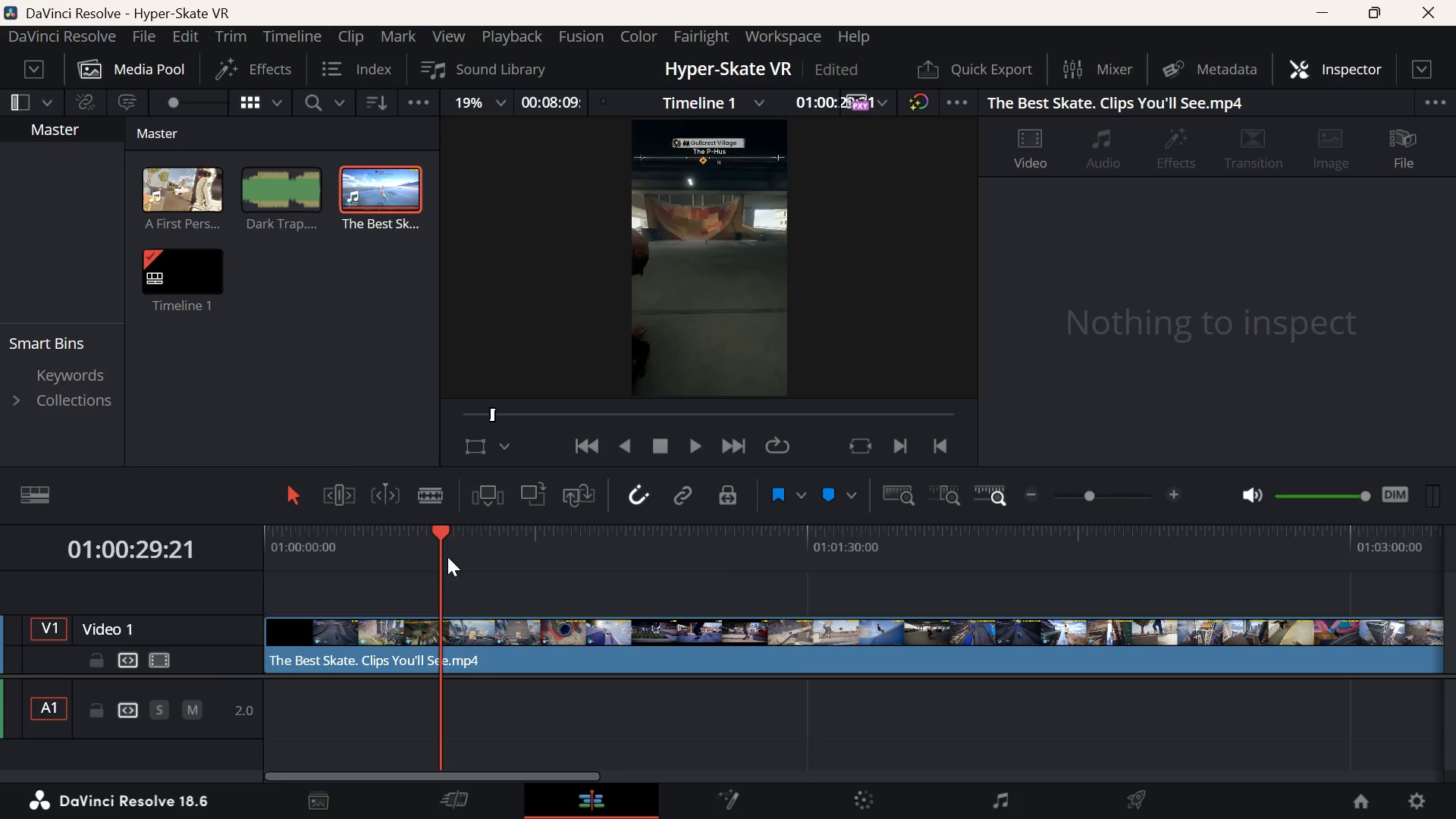 
key(ArrowRight)
 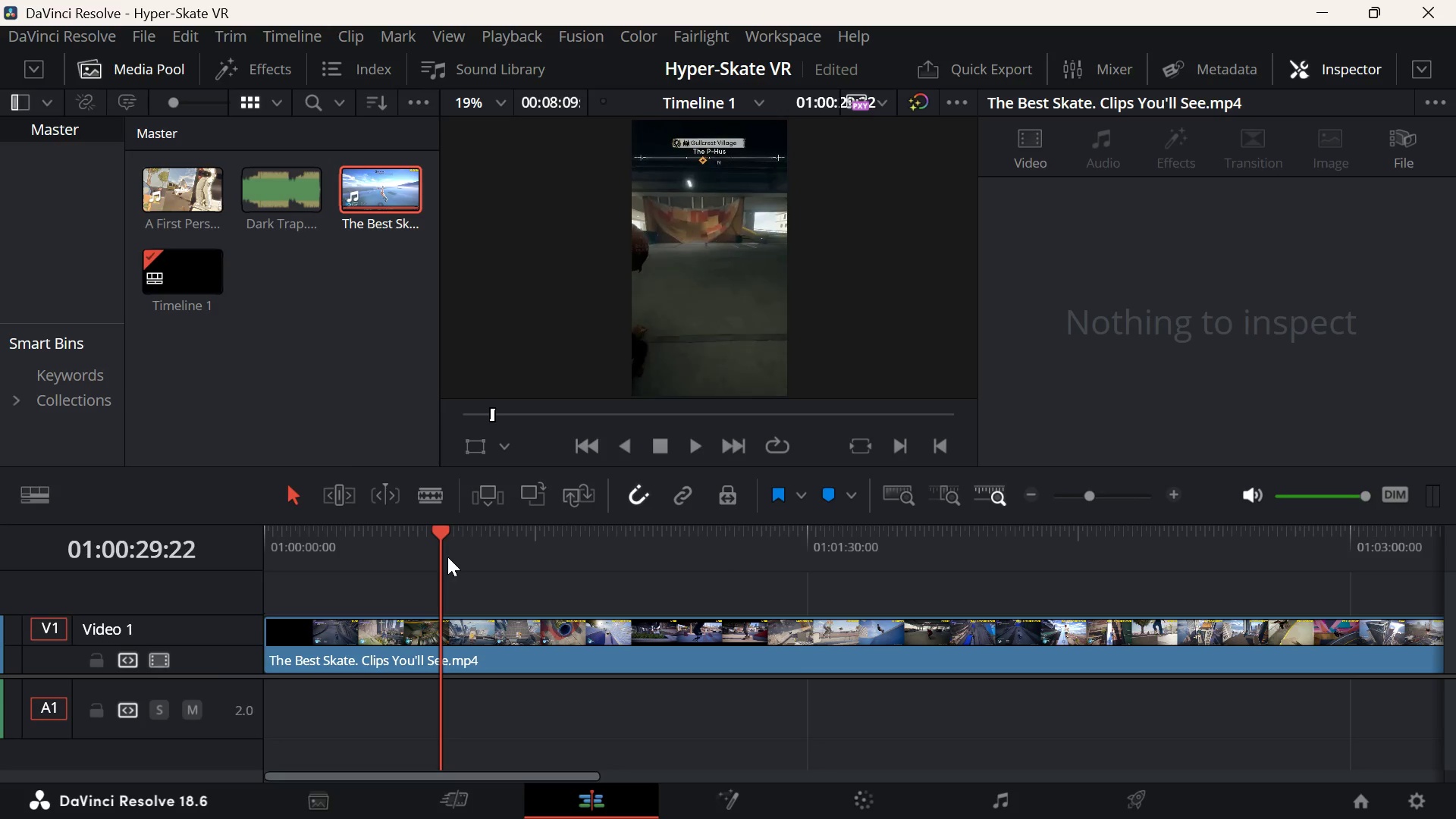 
key(ArrowRight)
 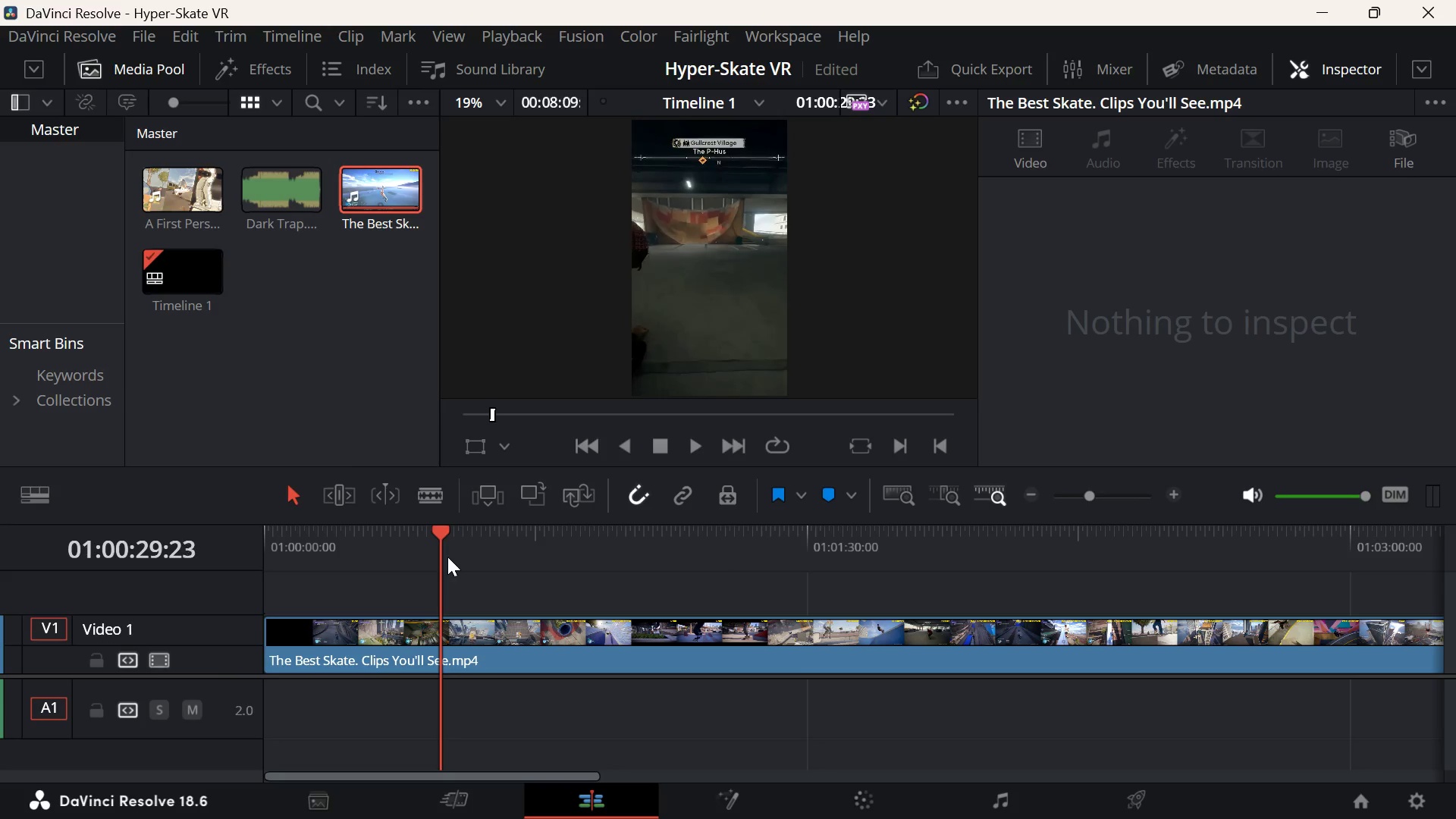 
key(ArrowRight)
 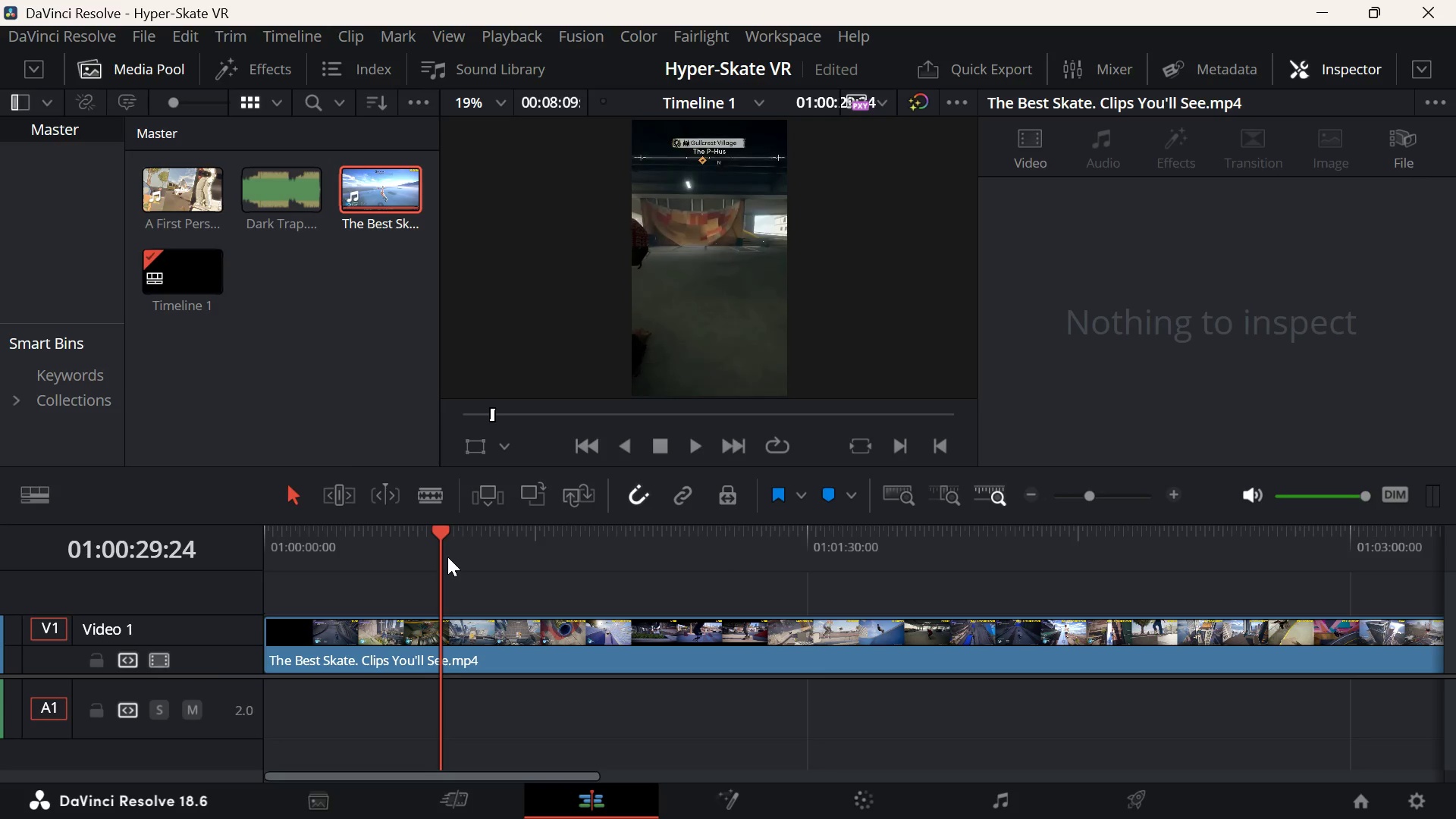 
key(ArrowRight)
 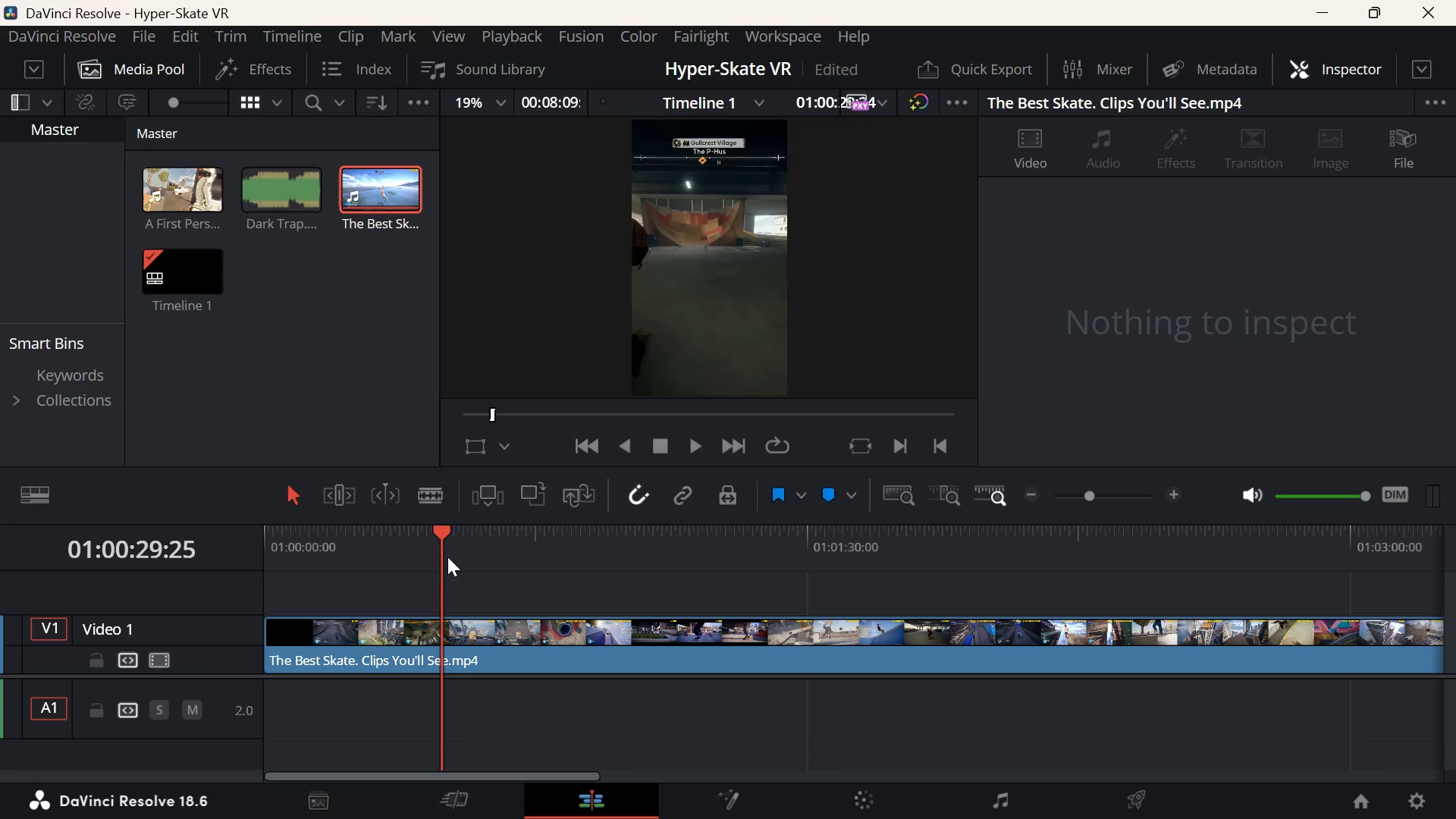 
key(ArrowRight)
 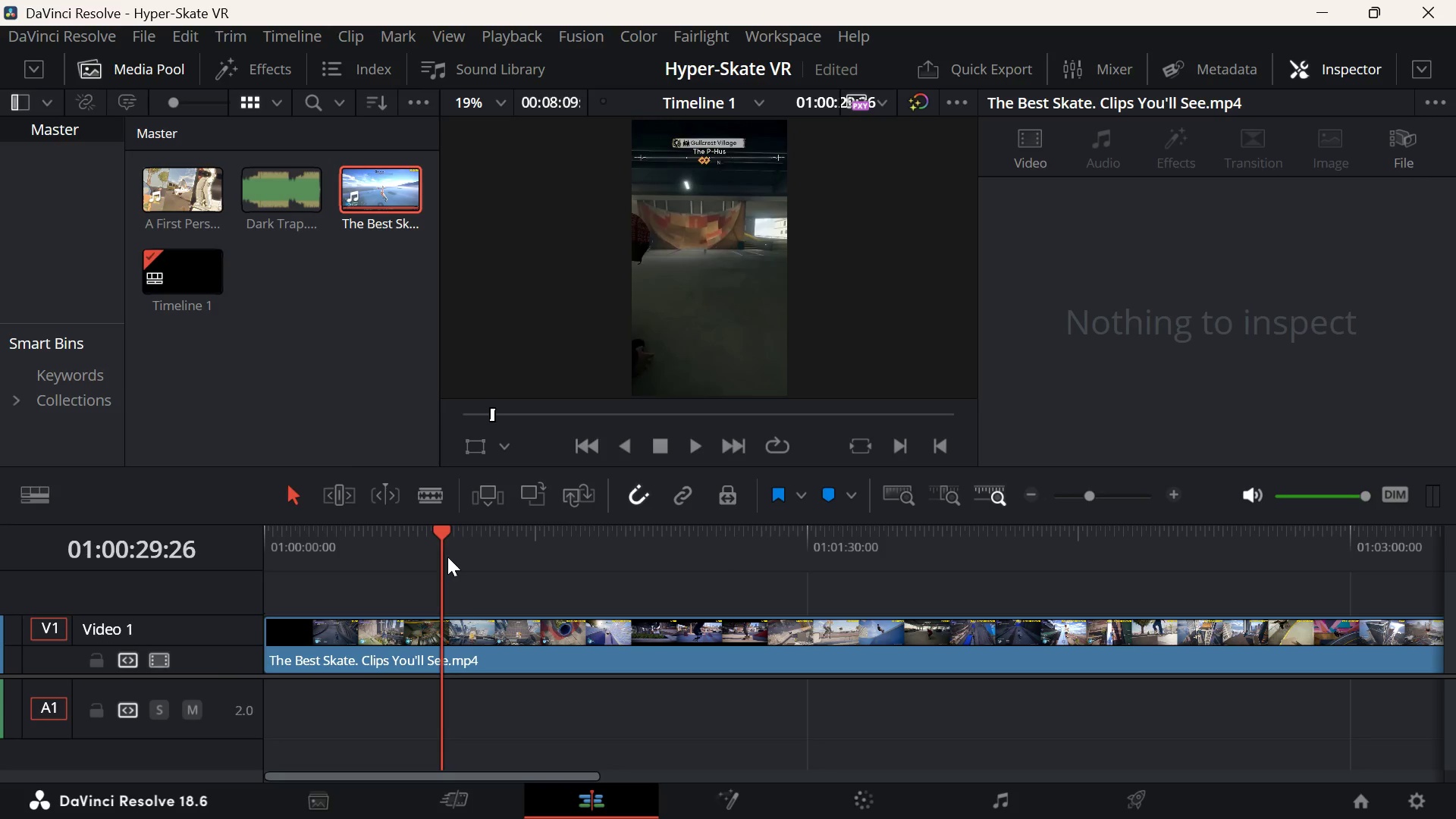 
key(ArrowRight)
 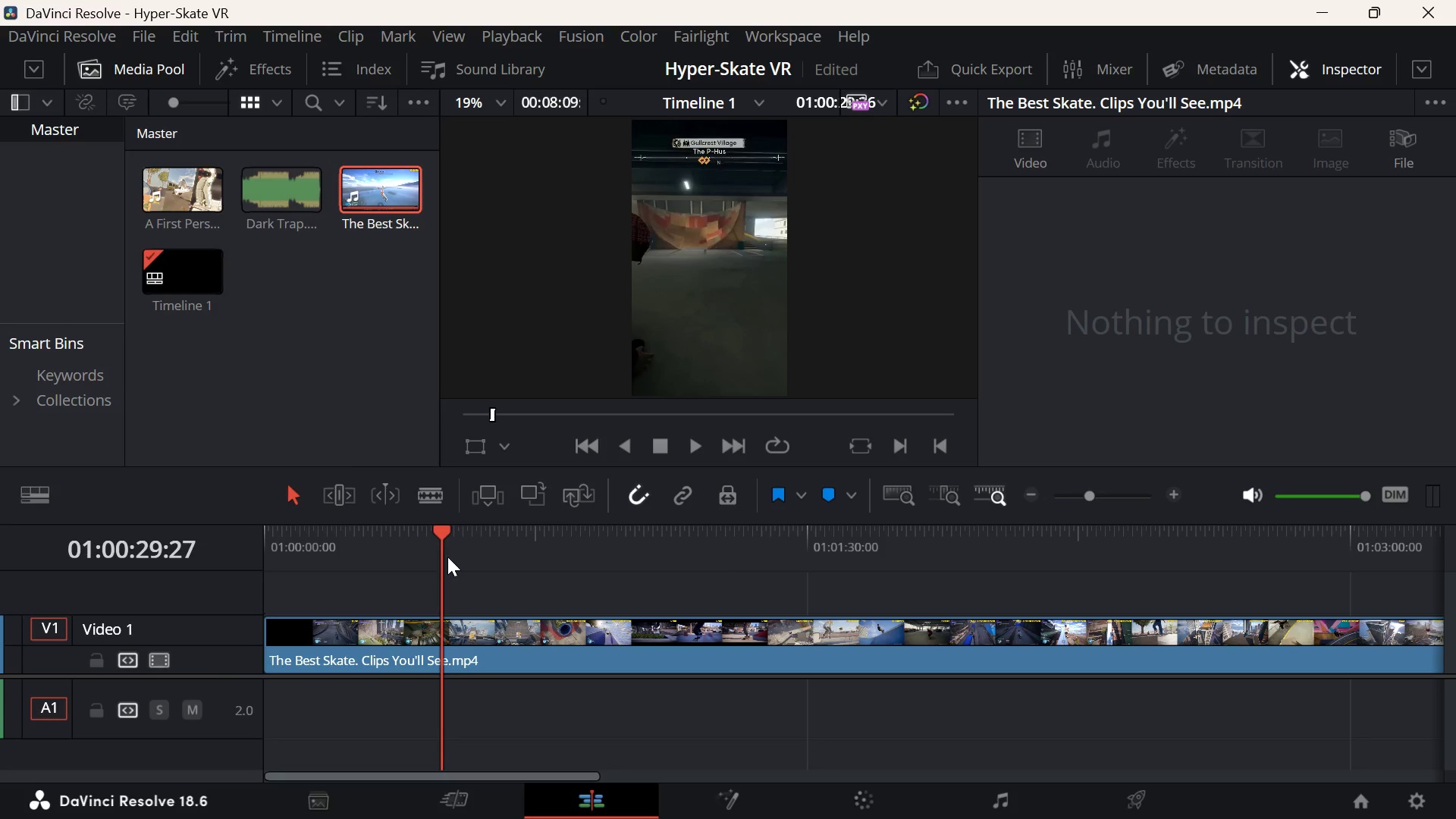 
key(ArrowRight)
 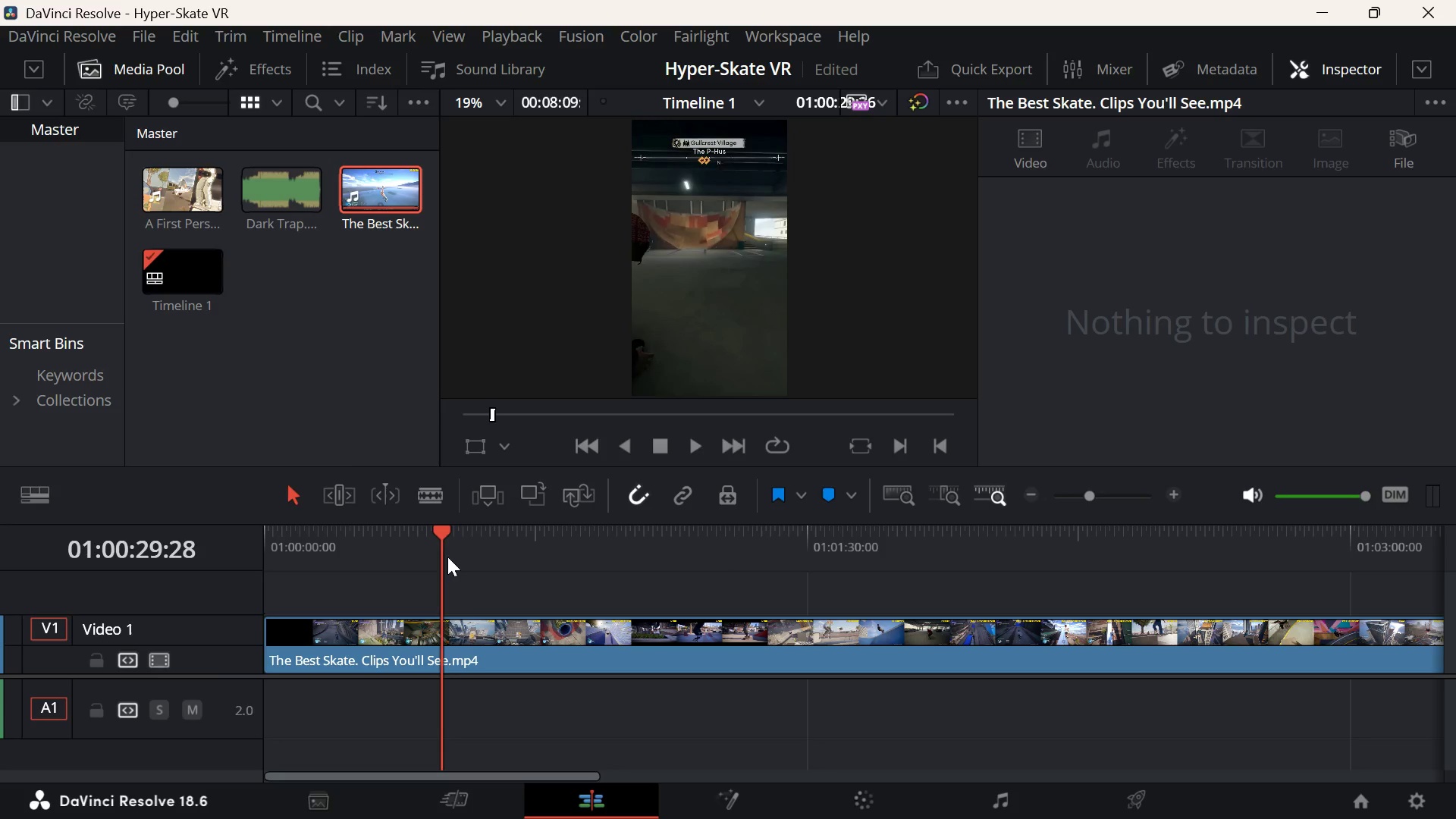 
key(ArrowRight)
 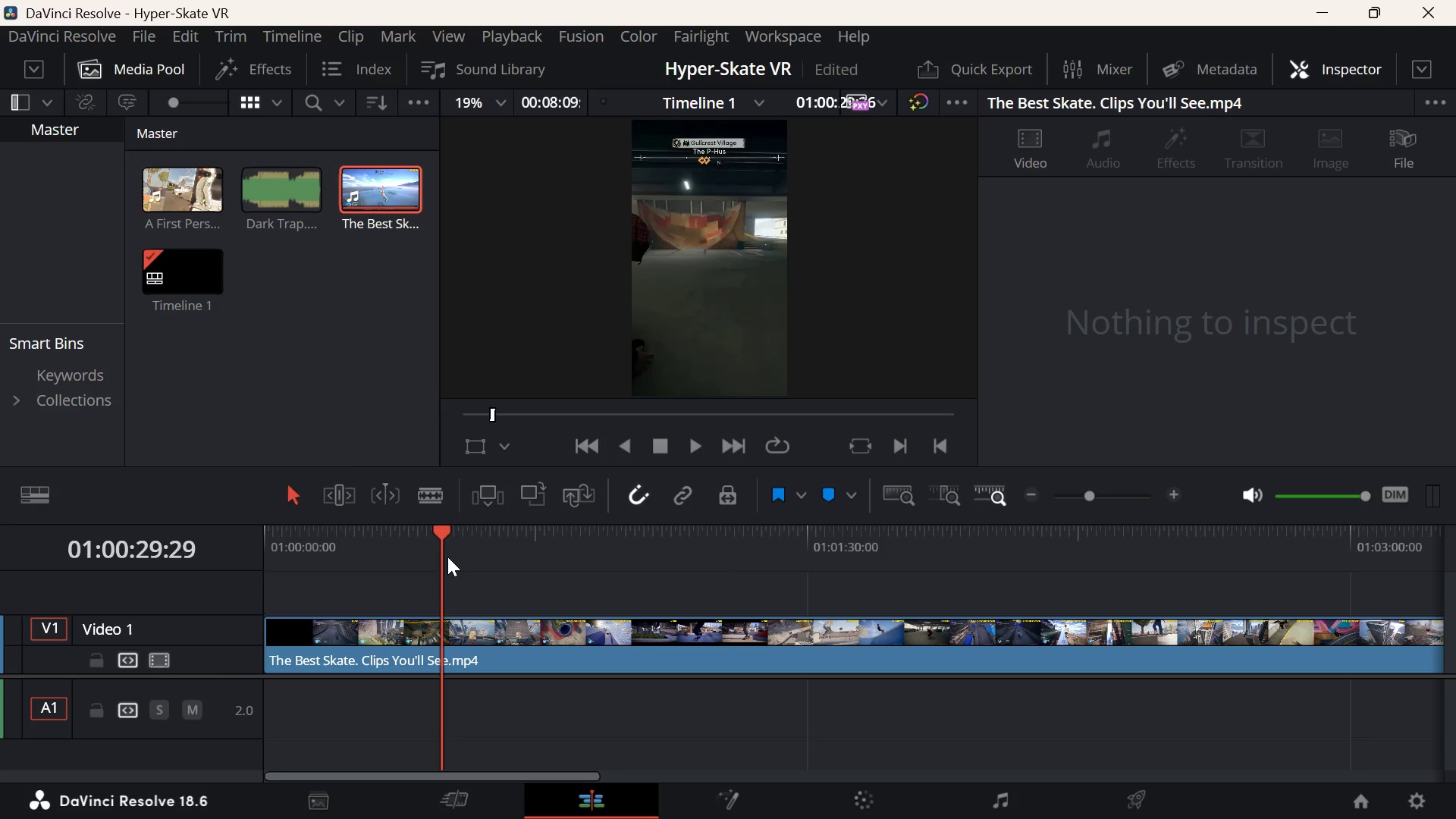 
hold_key(key=ArrowRight, duration=0.94)
 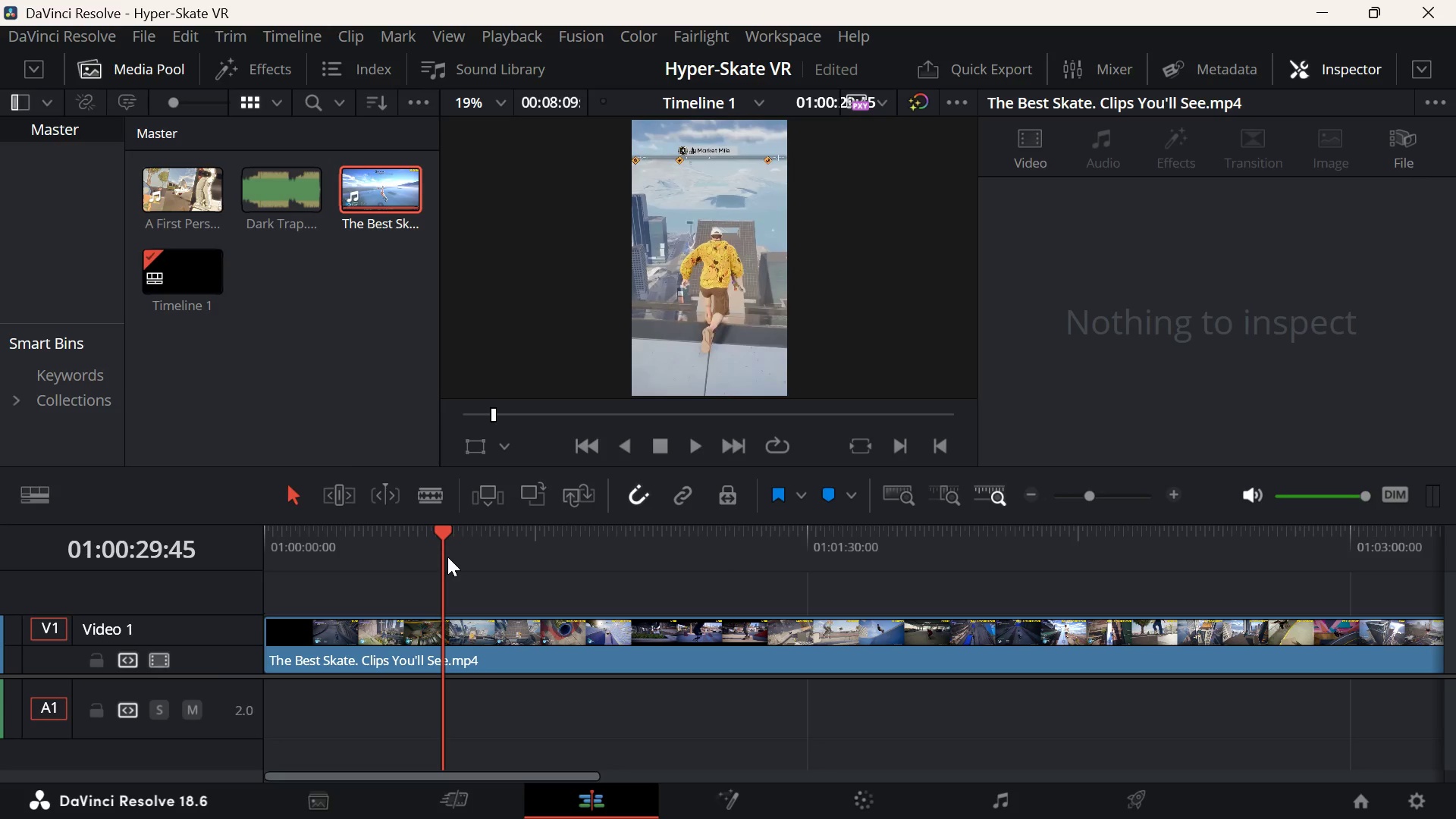 
hold_key(key=ArrowRight, duration=2.7)
 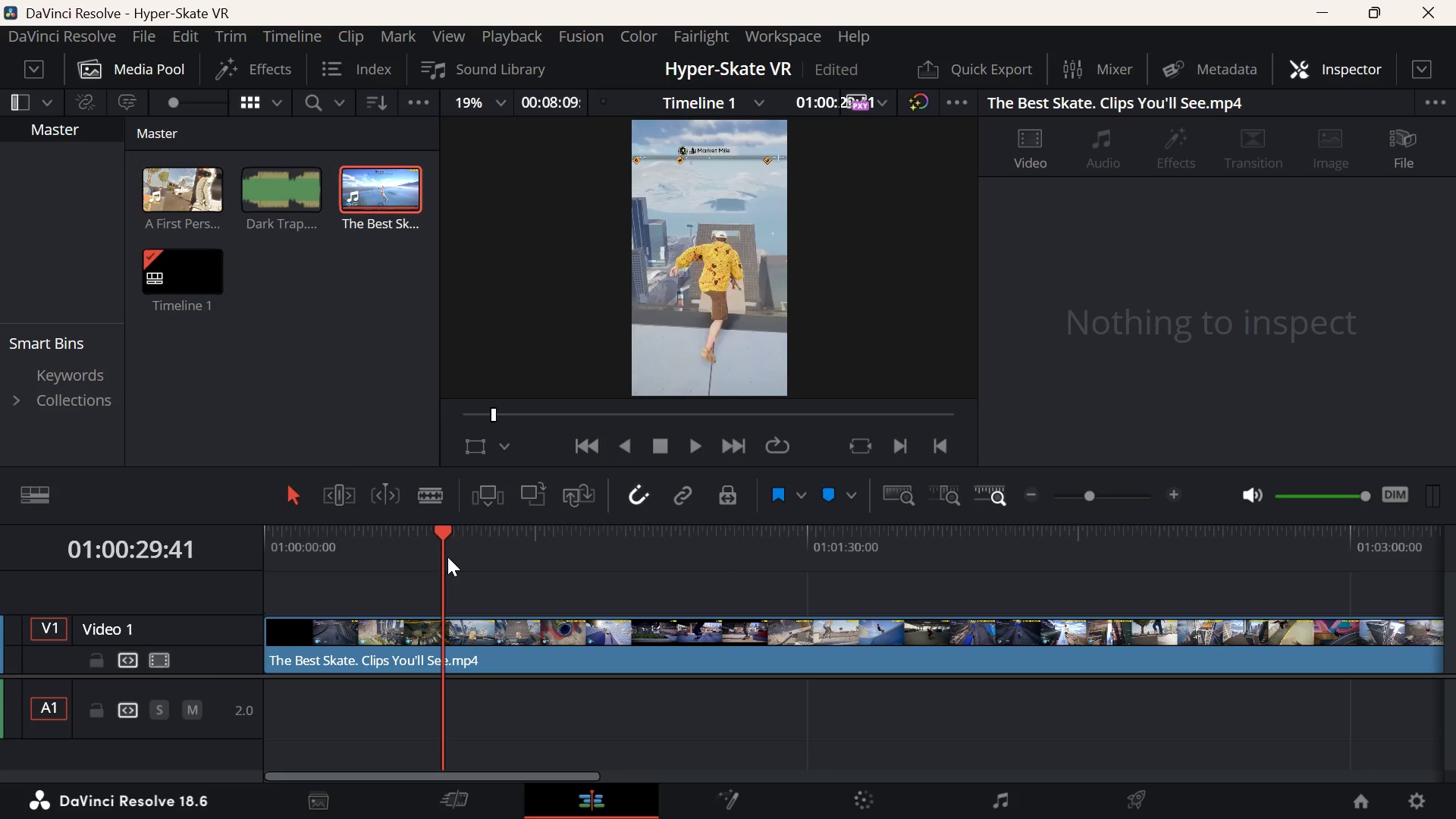 
key(ArrowLeft)
 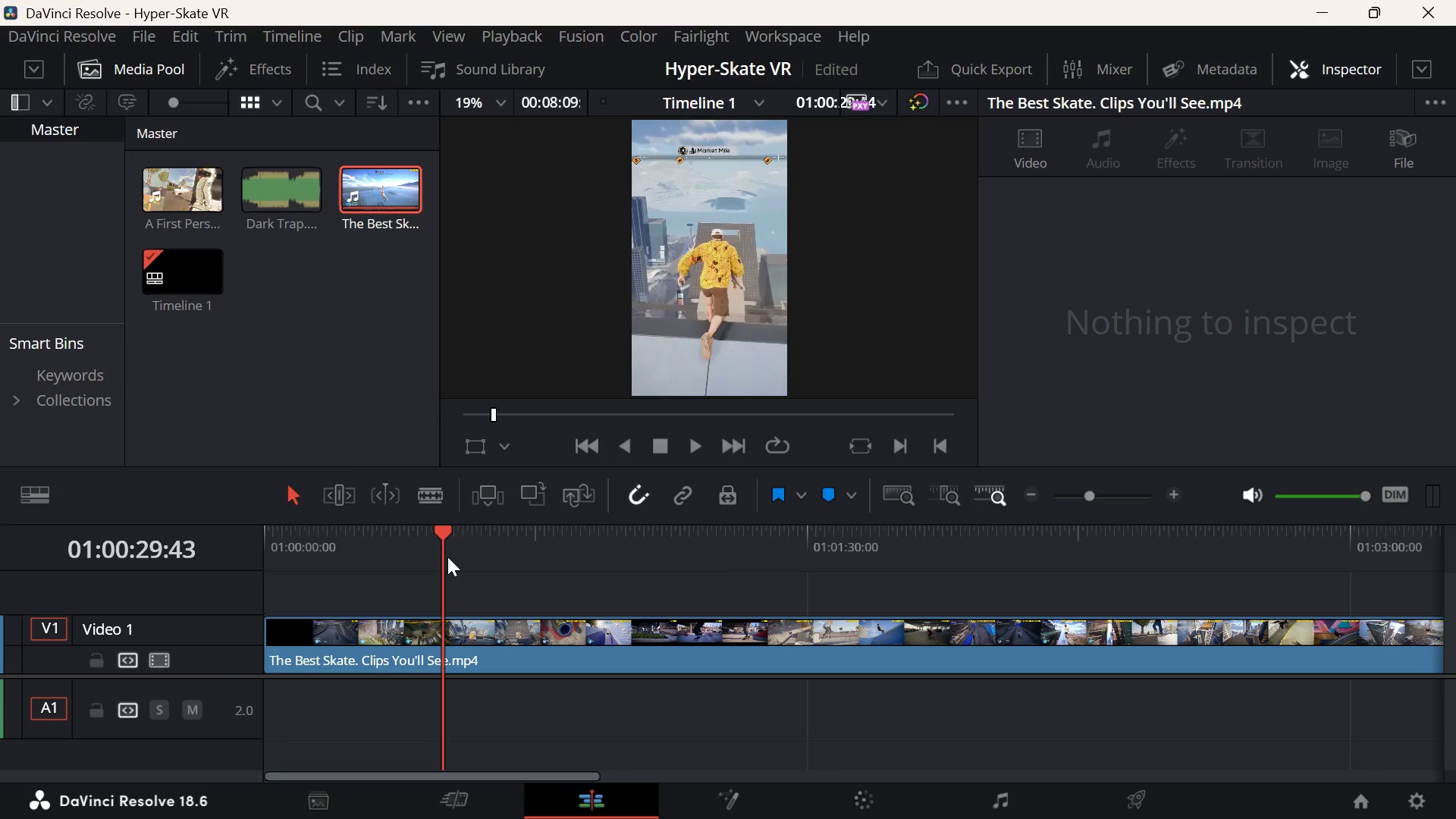 
key(ArrowLeft)
 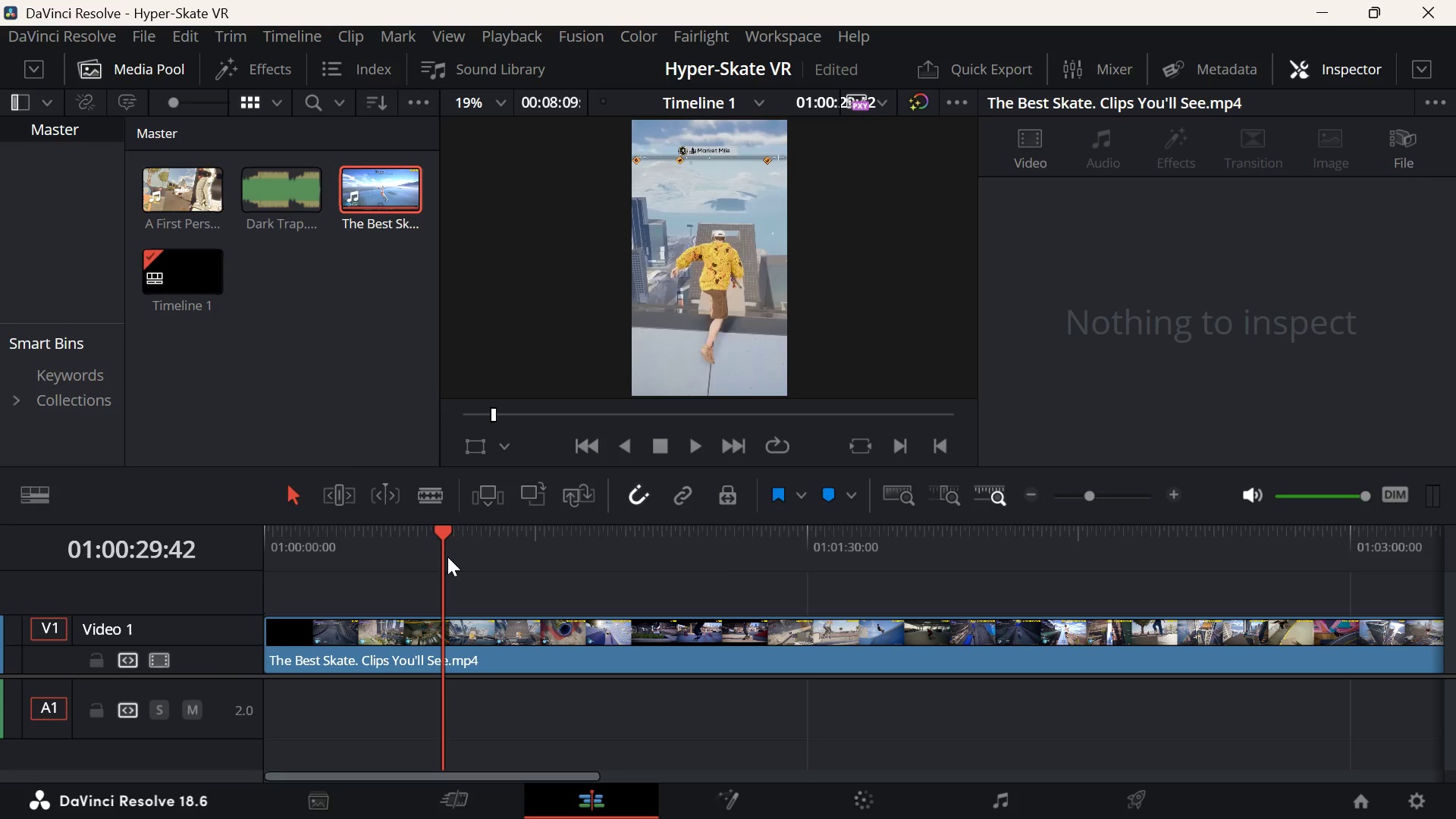 
key(ArrowLeft)
 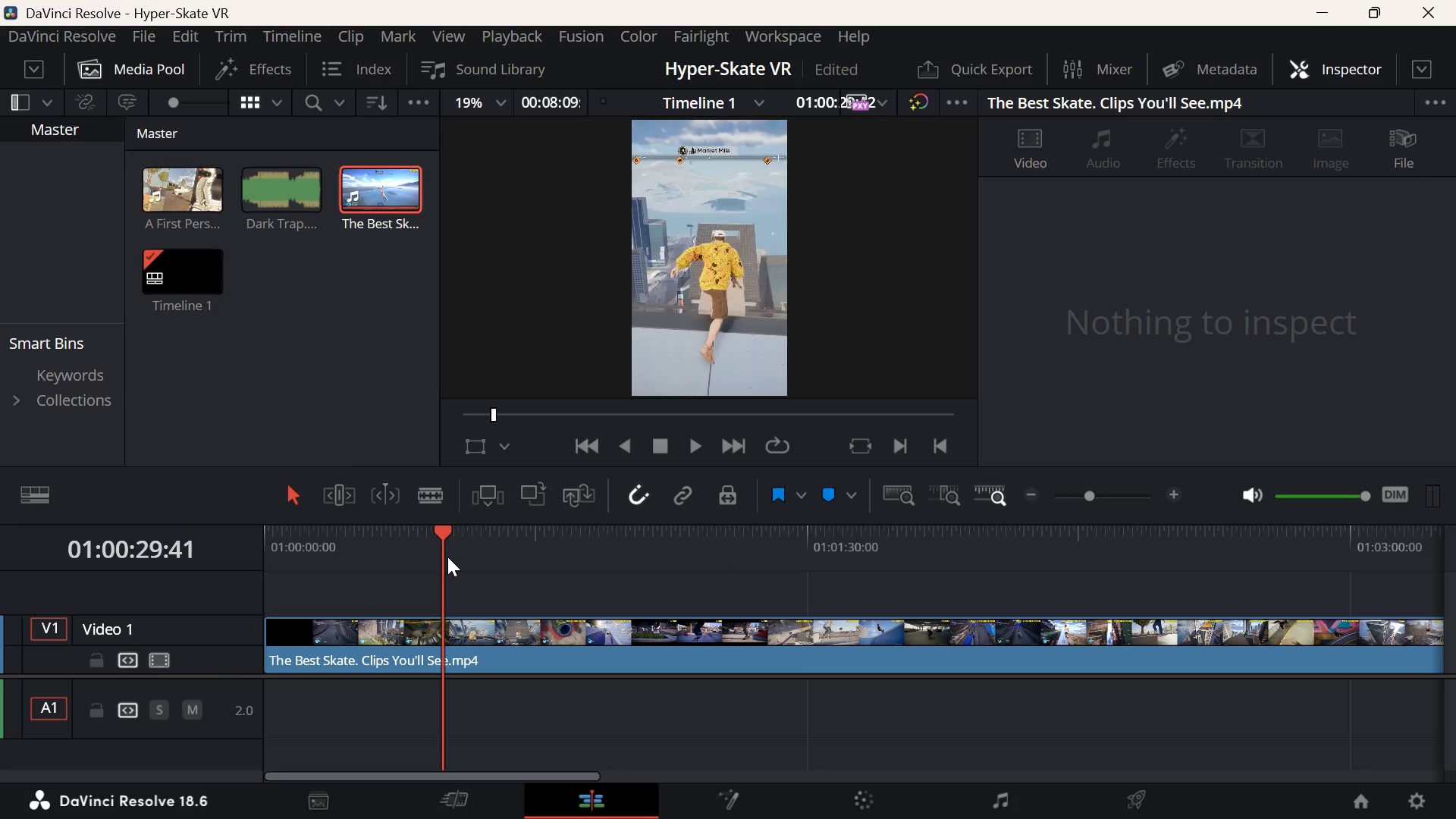 
key(ArrowLeft)
 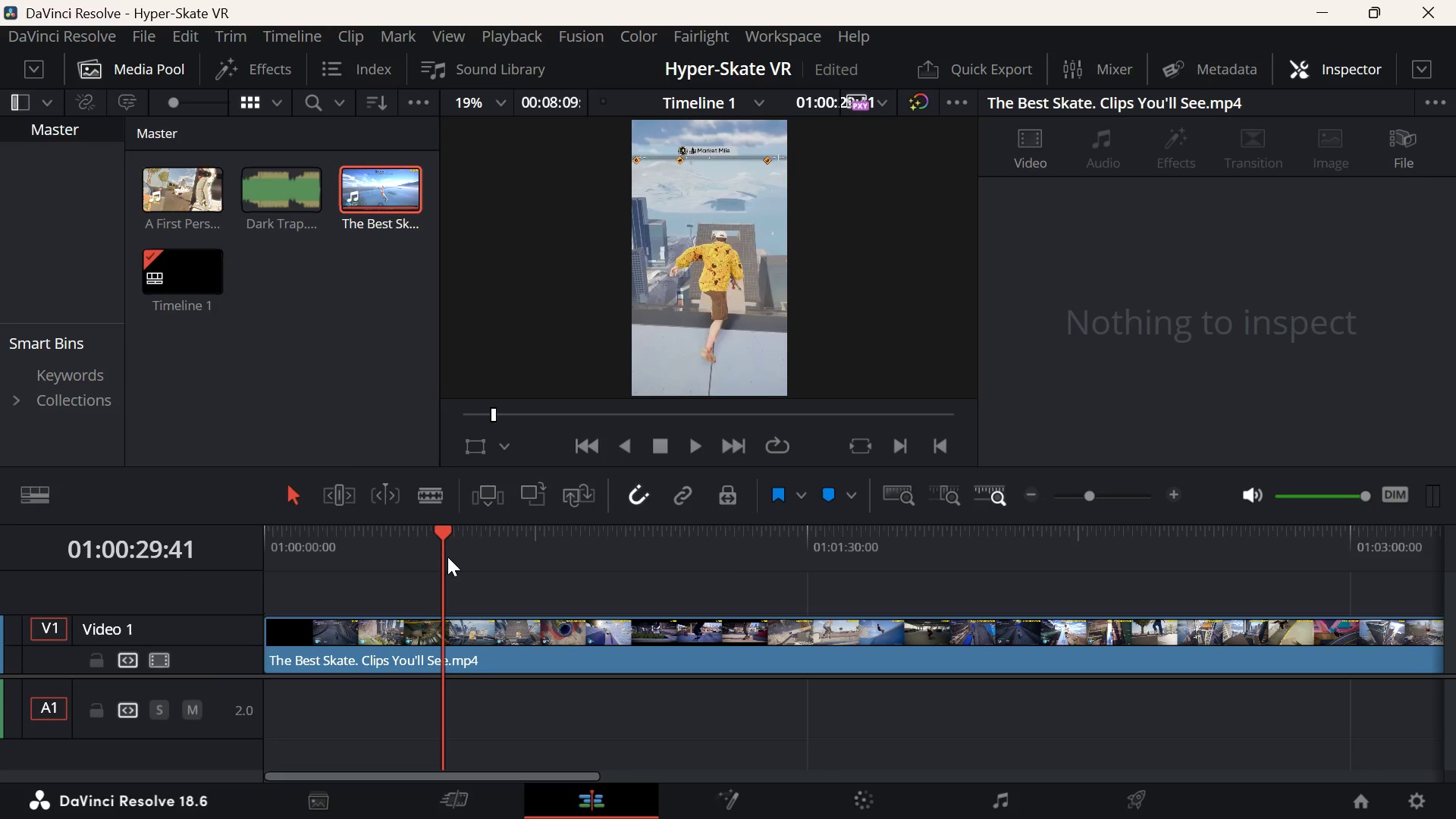 
key(ArrowLeft)
 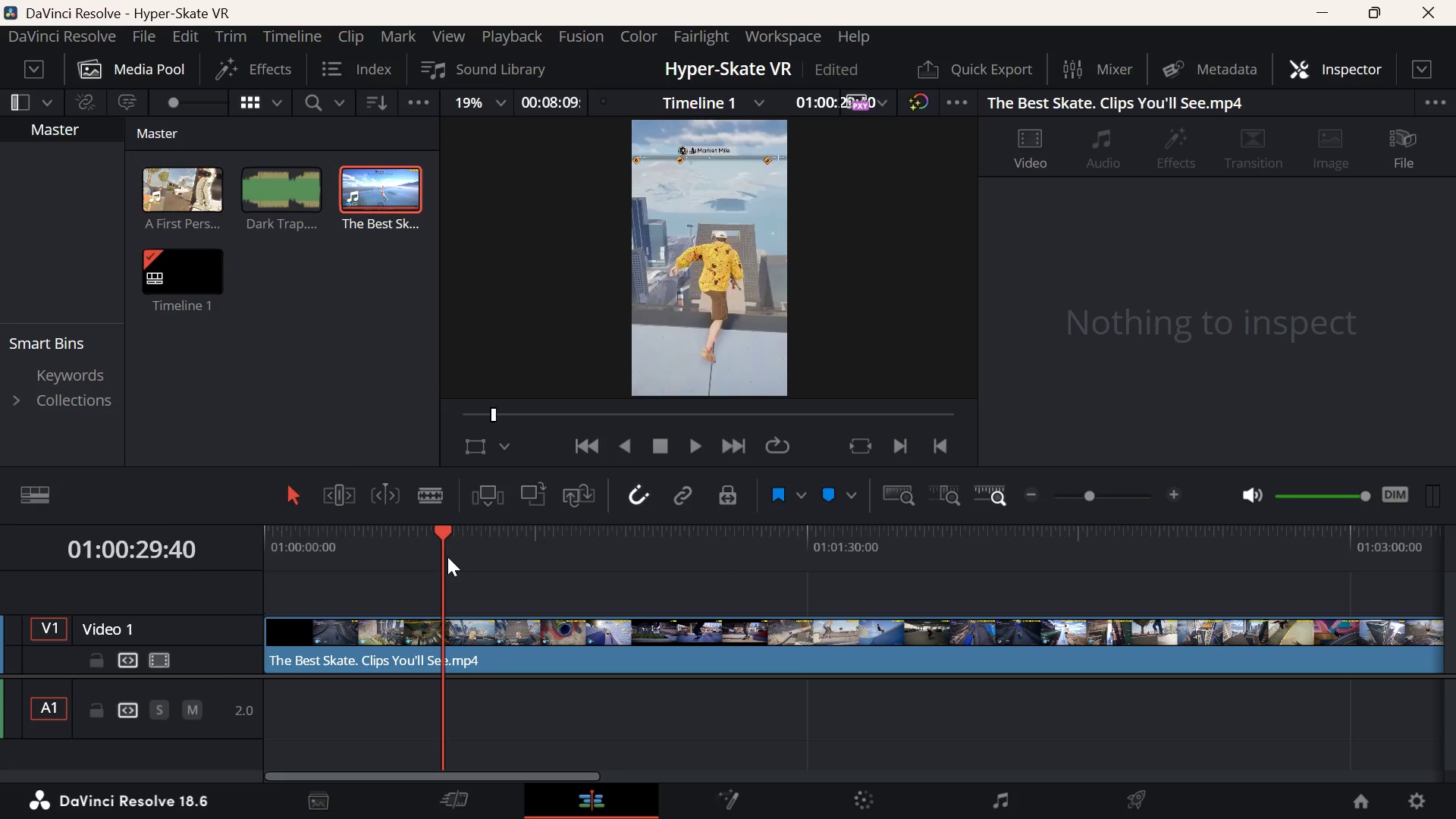 
key(ArrowLeft)
 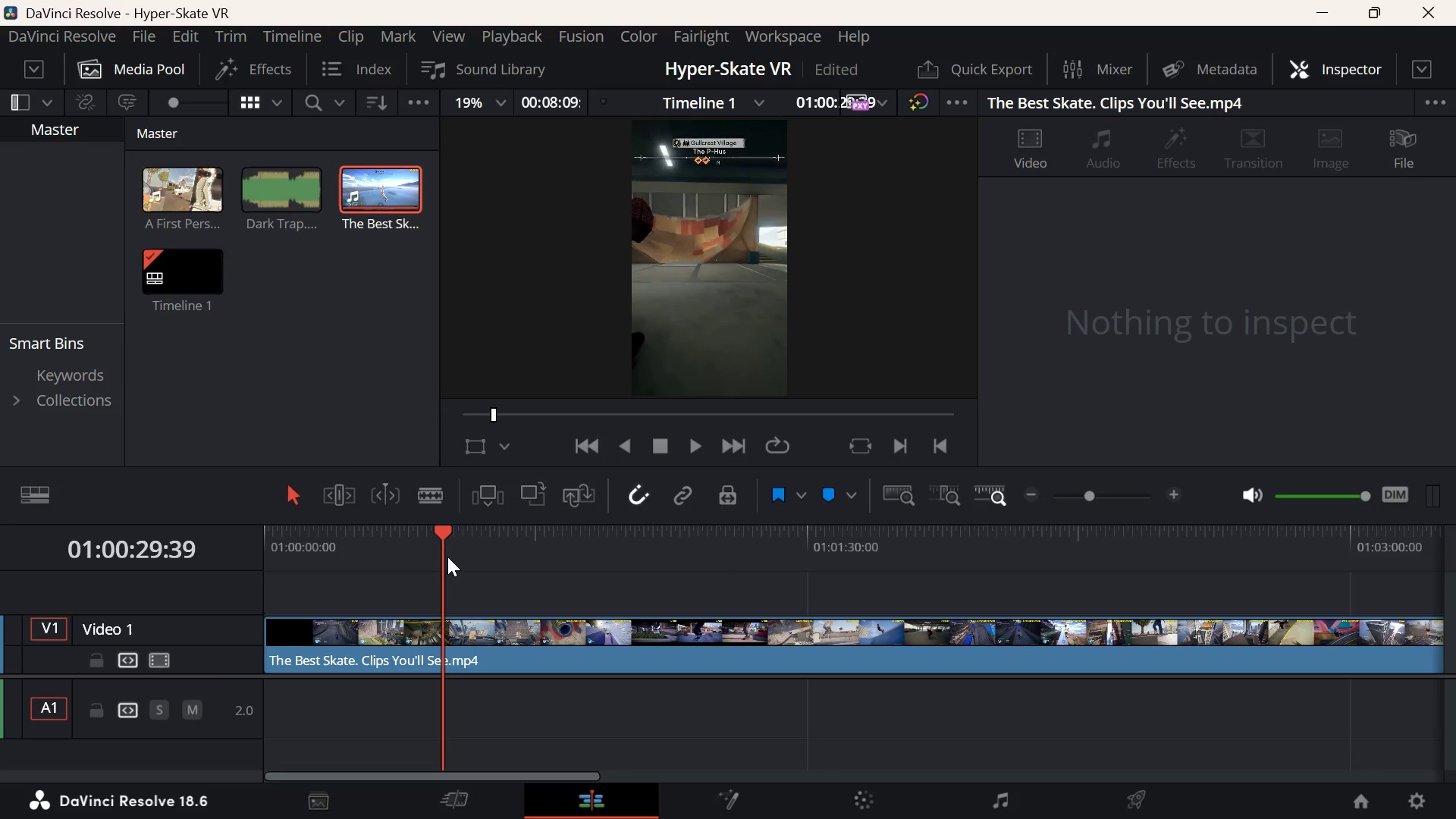 
key(ArrowLeft)
 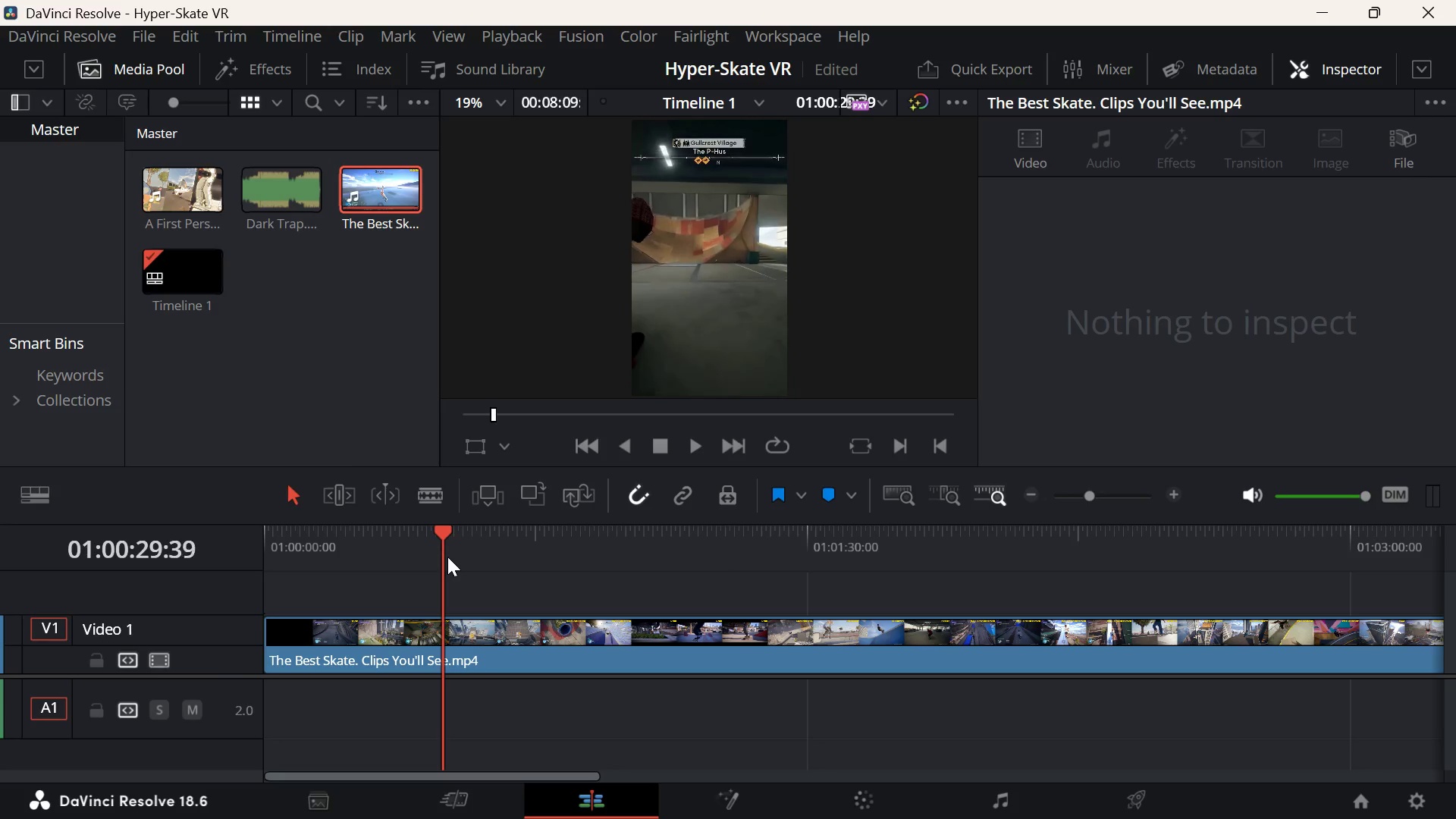 
key(ArrowRight)
 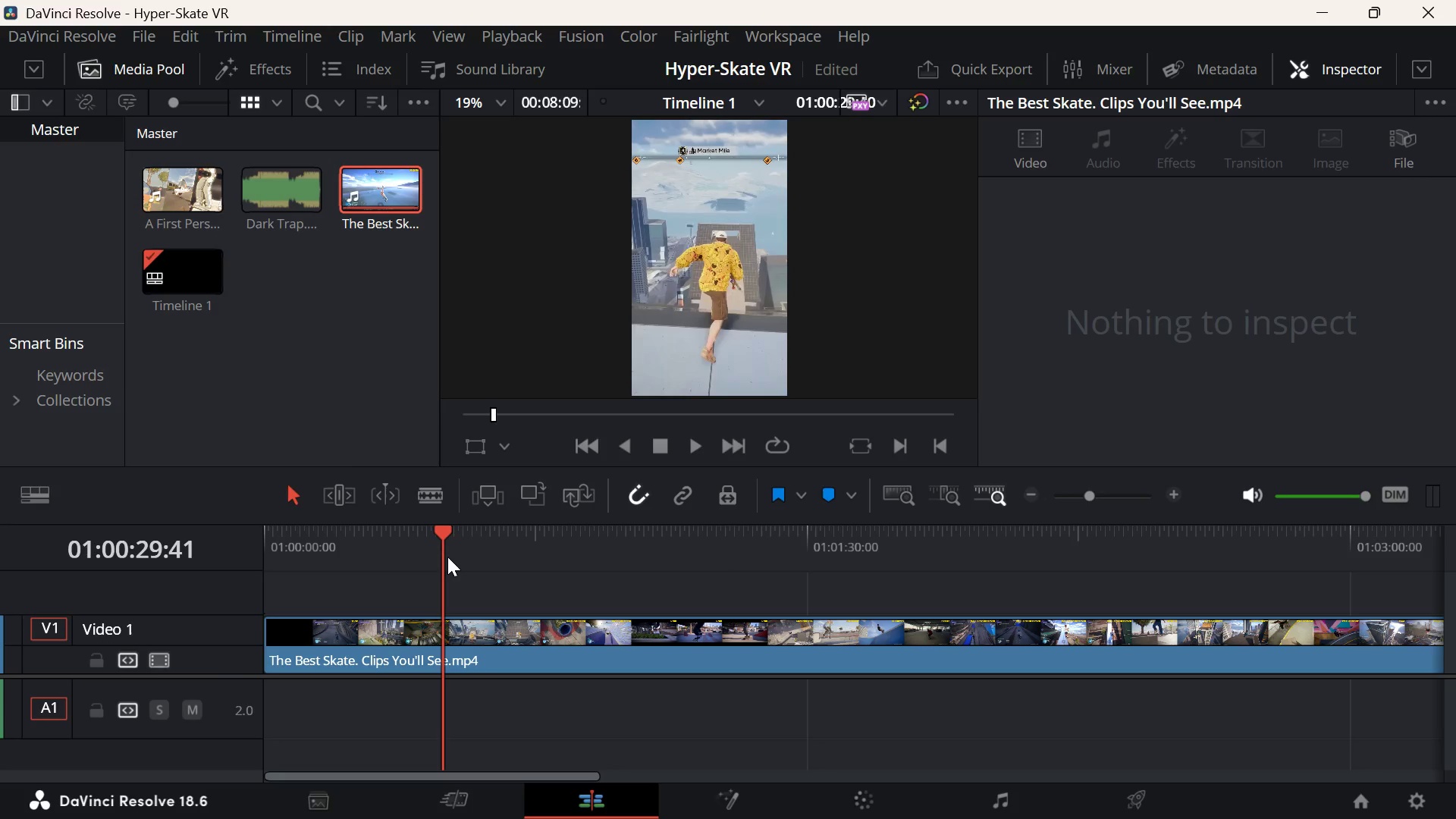 
key(ArrowRight)
 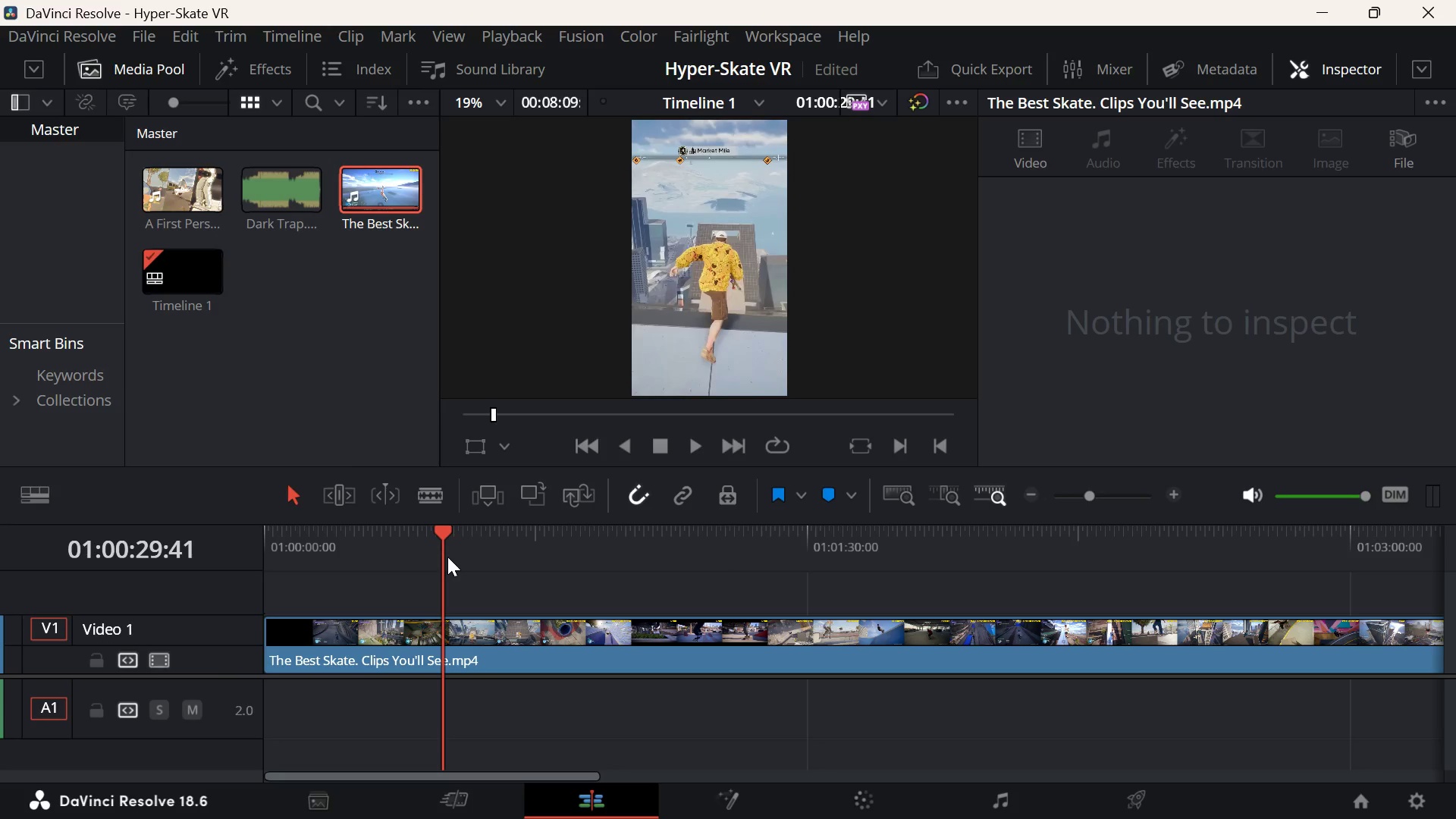 
key(ArrowLeft)
 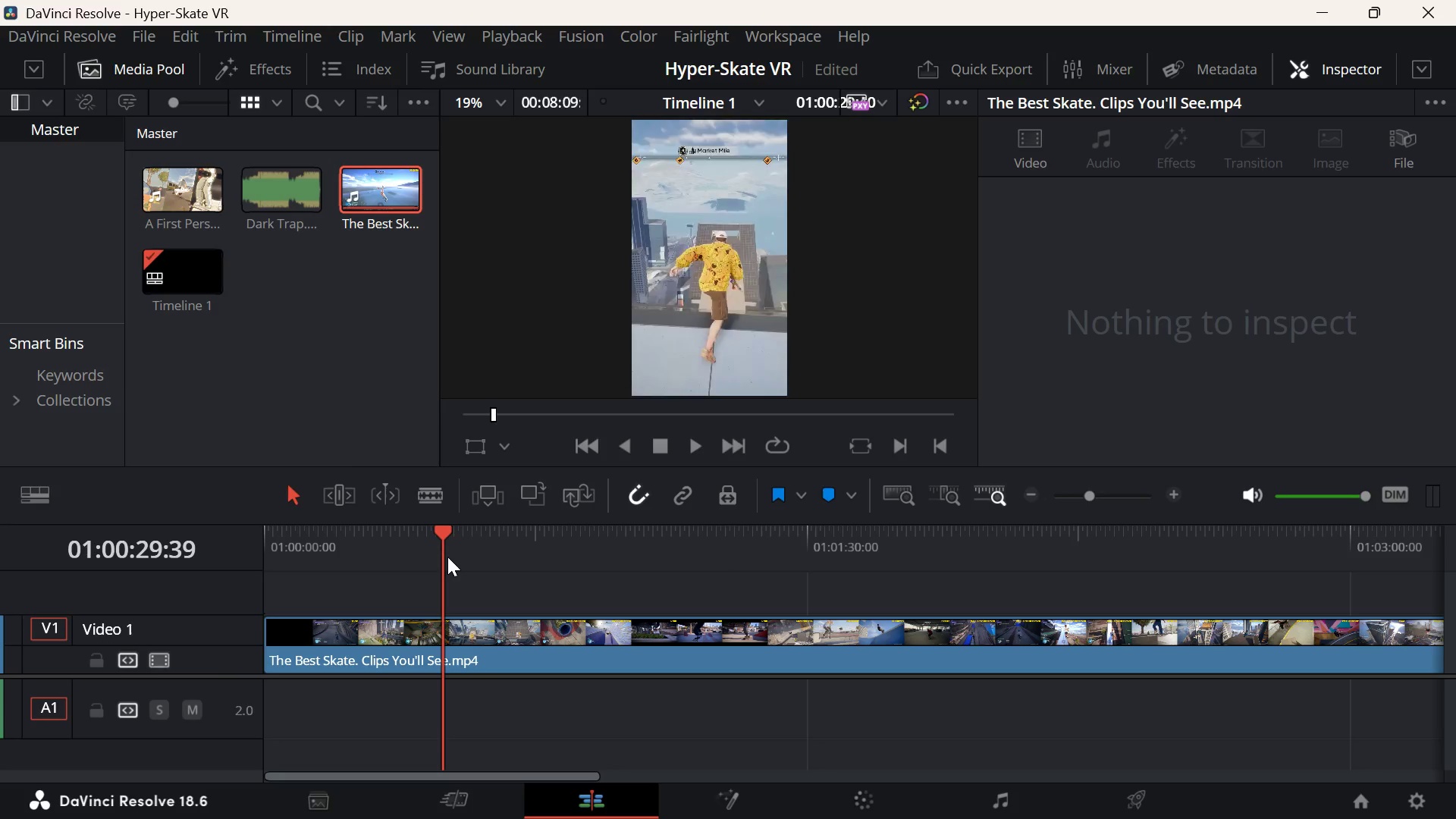 
key(ArrowLeft)
 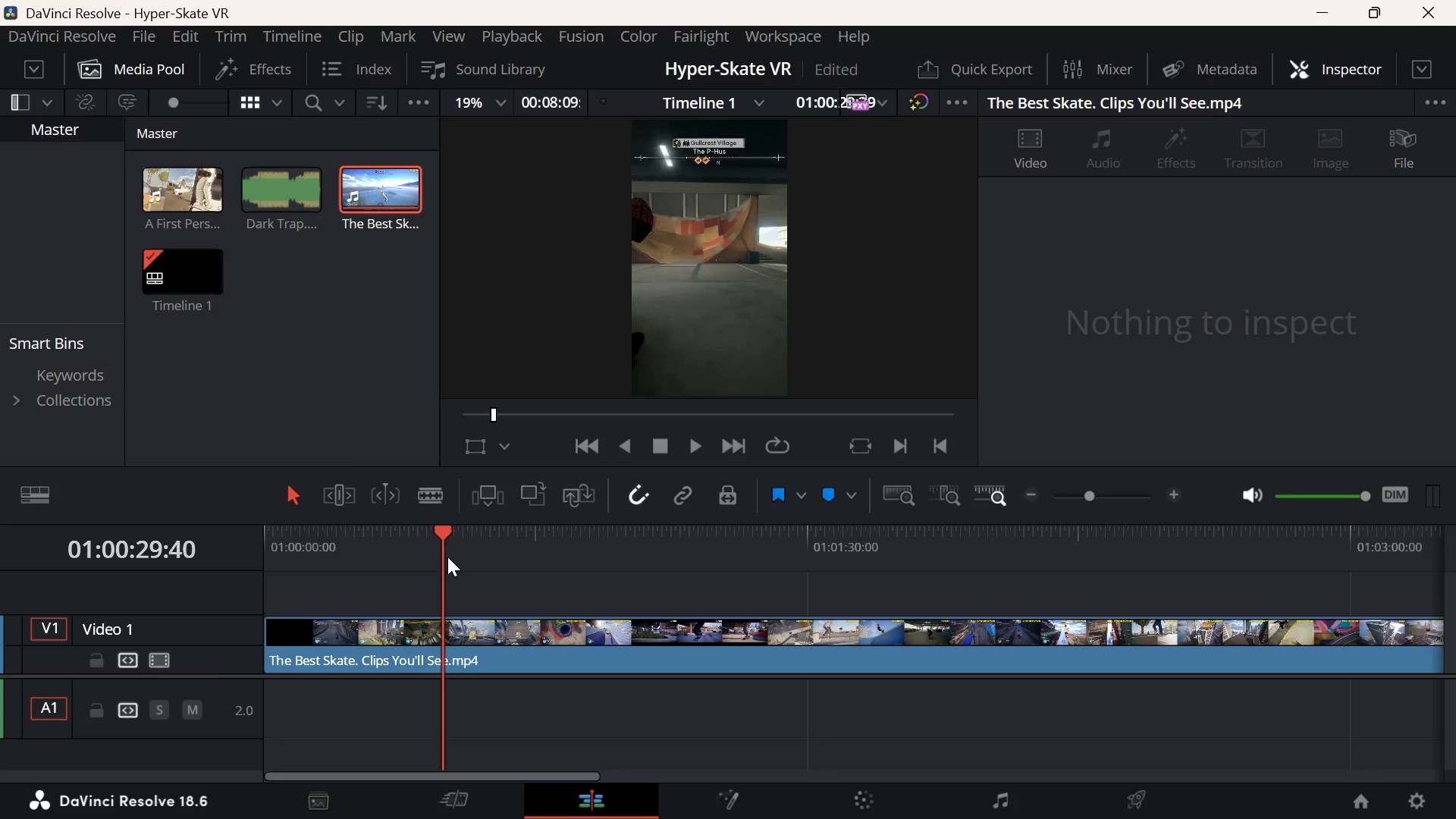 
key(ArrowRight)
 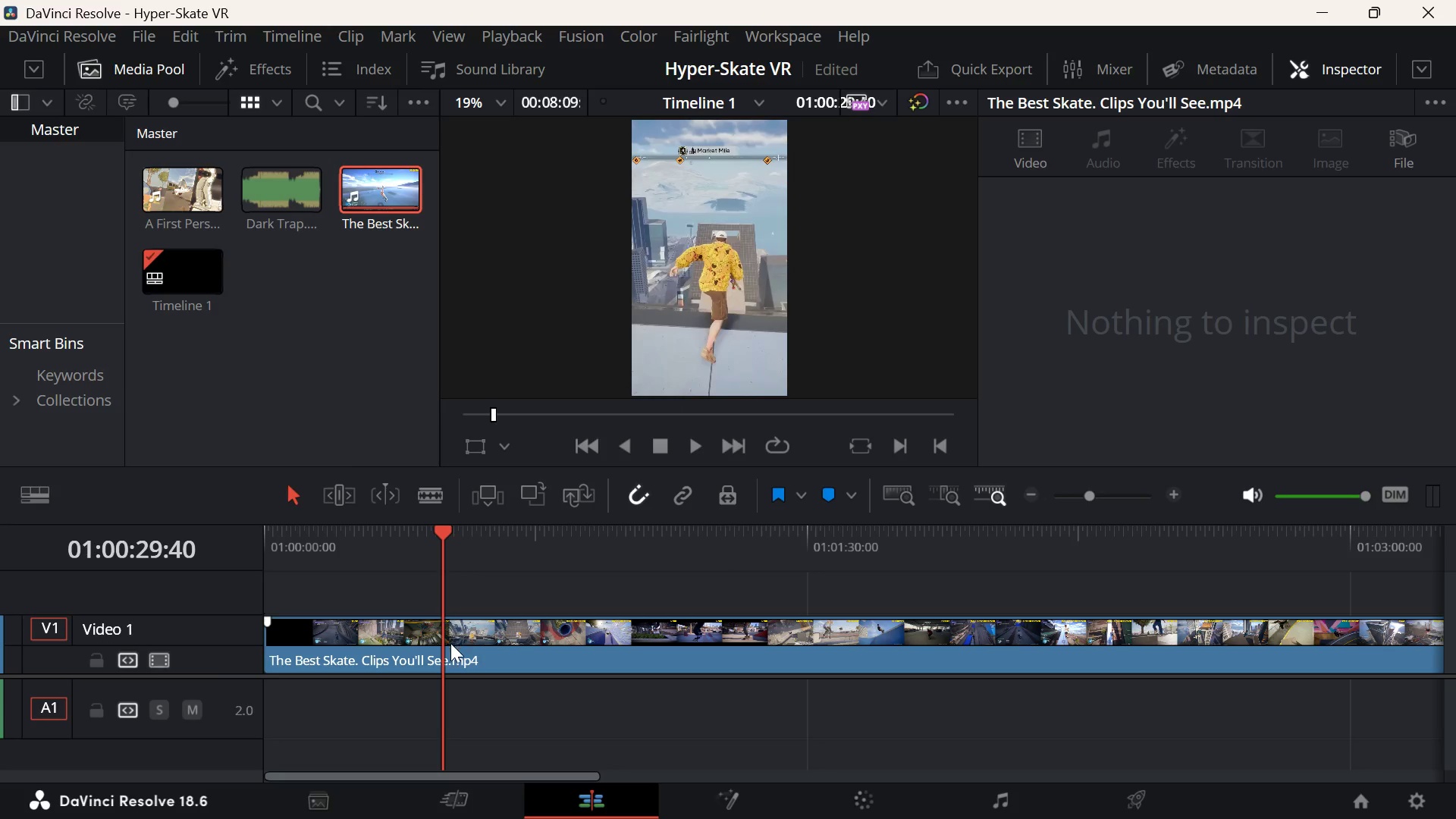 
left_click([460, 642])
 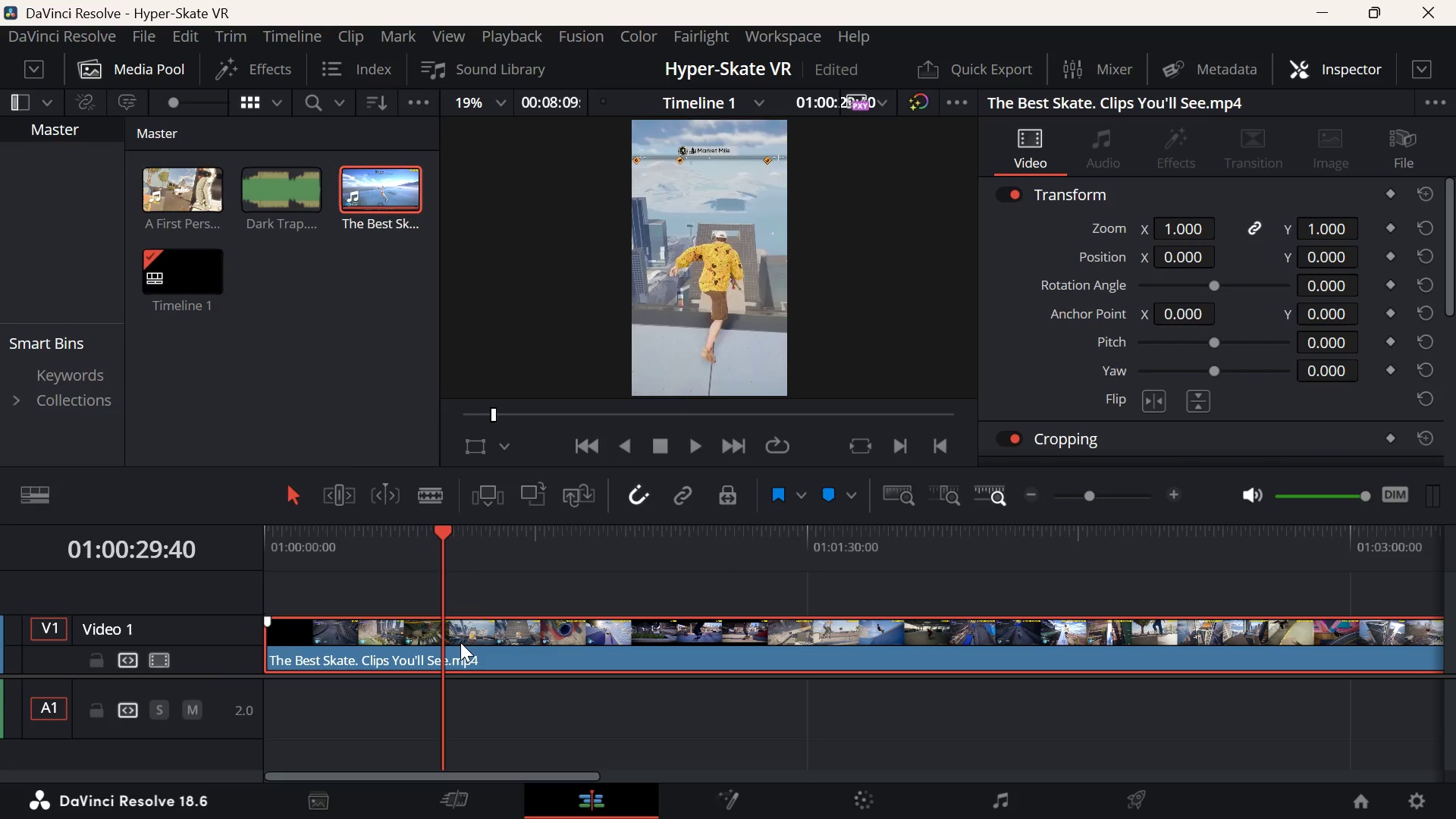 
key(Space)
 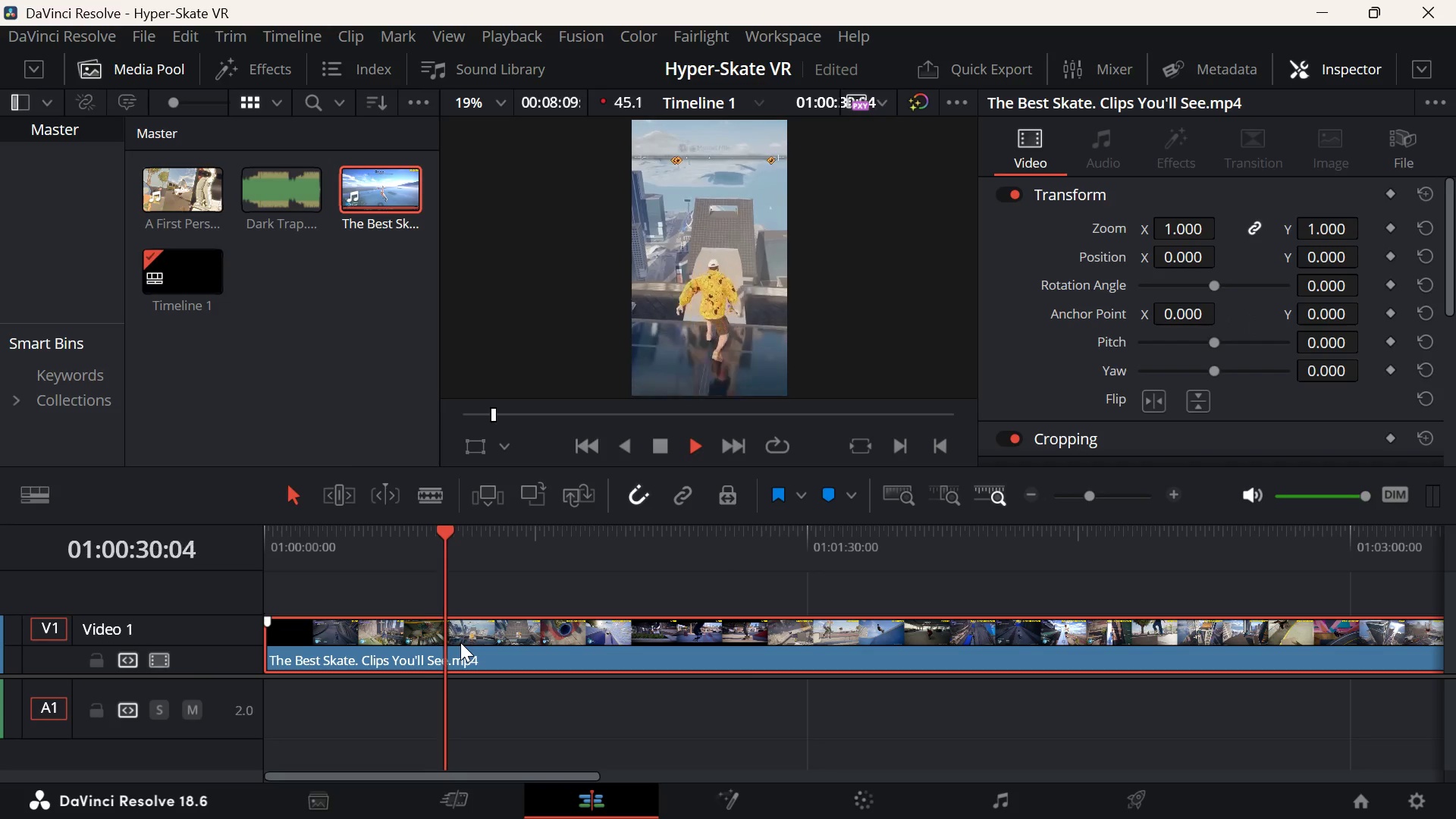 
key(Space)
 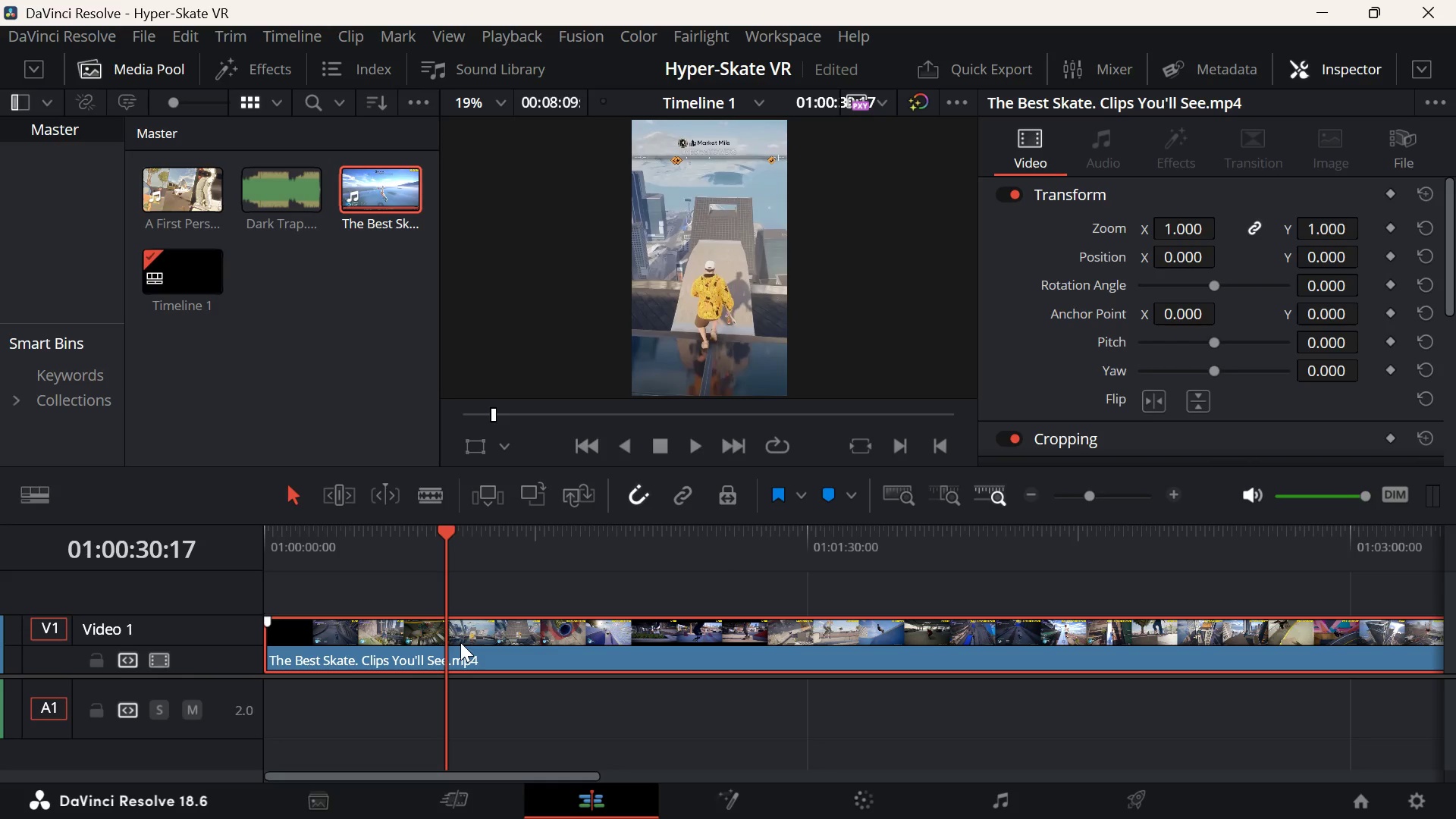 
hold_key(key=ArrowLeft, duration=1.28)
 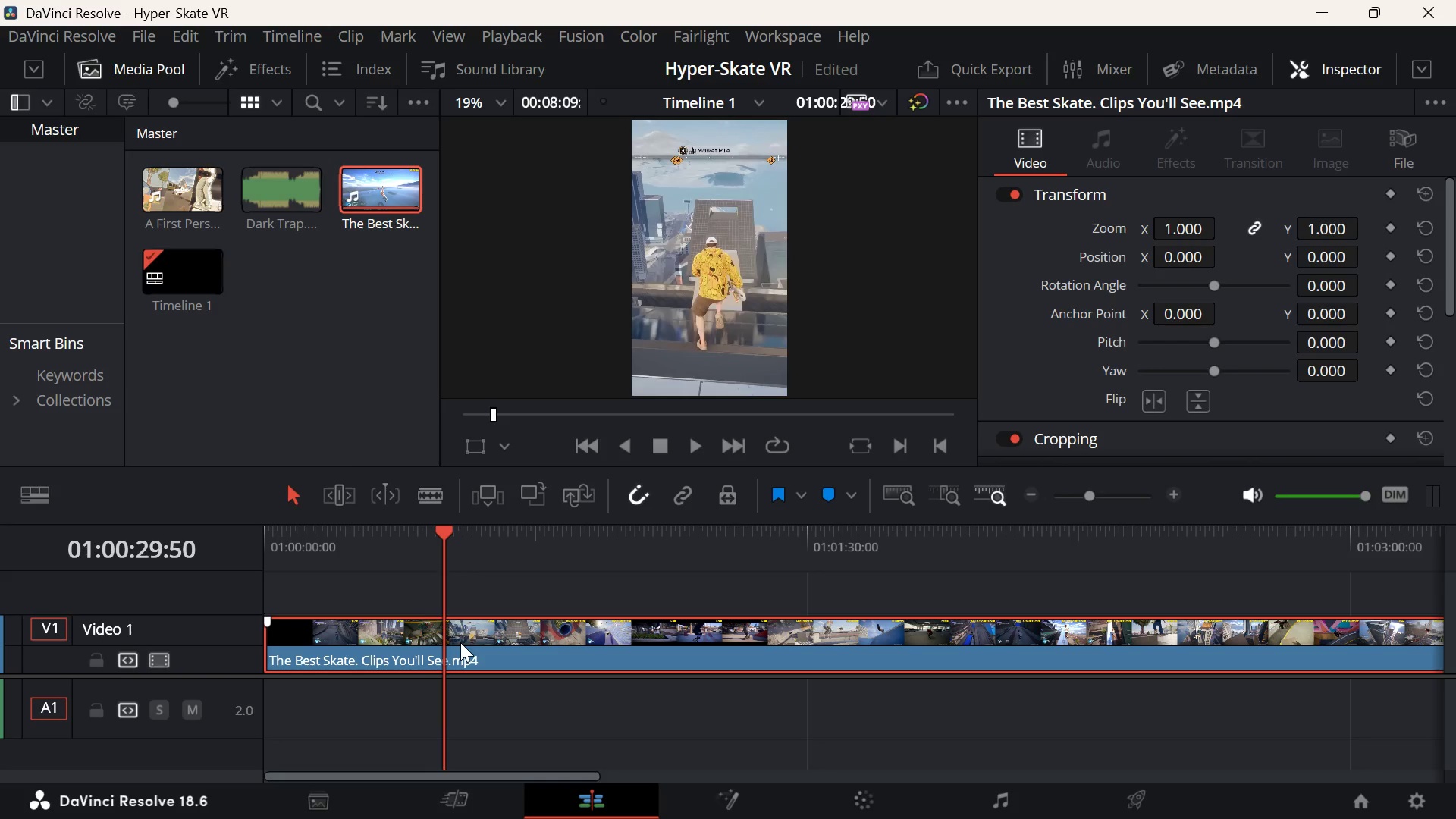 
hold_key(key=ShiftRight, duration=2.36)
 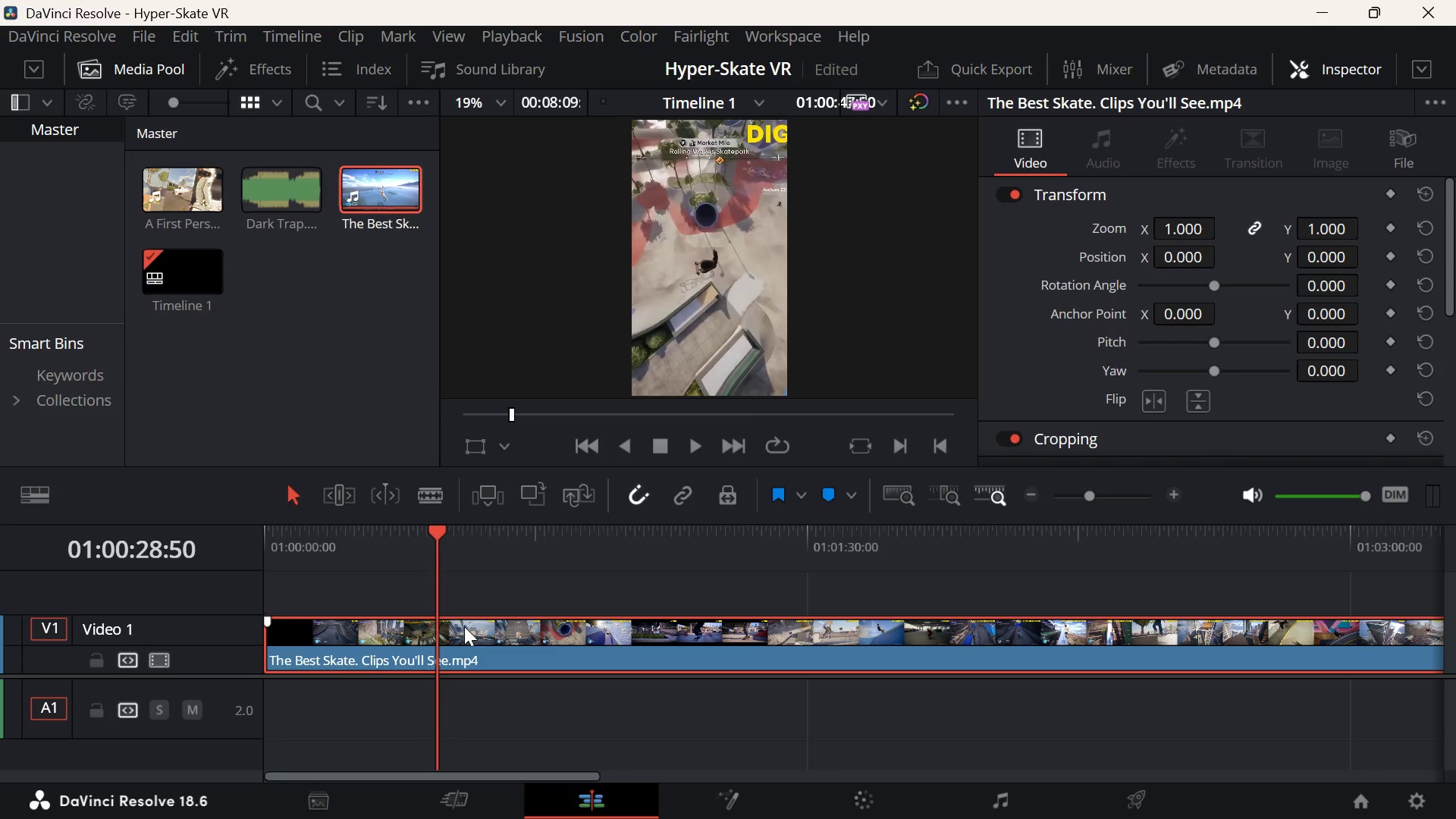 
hold_key(key=ArrowRight, duration=1.01)
 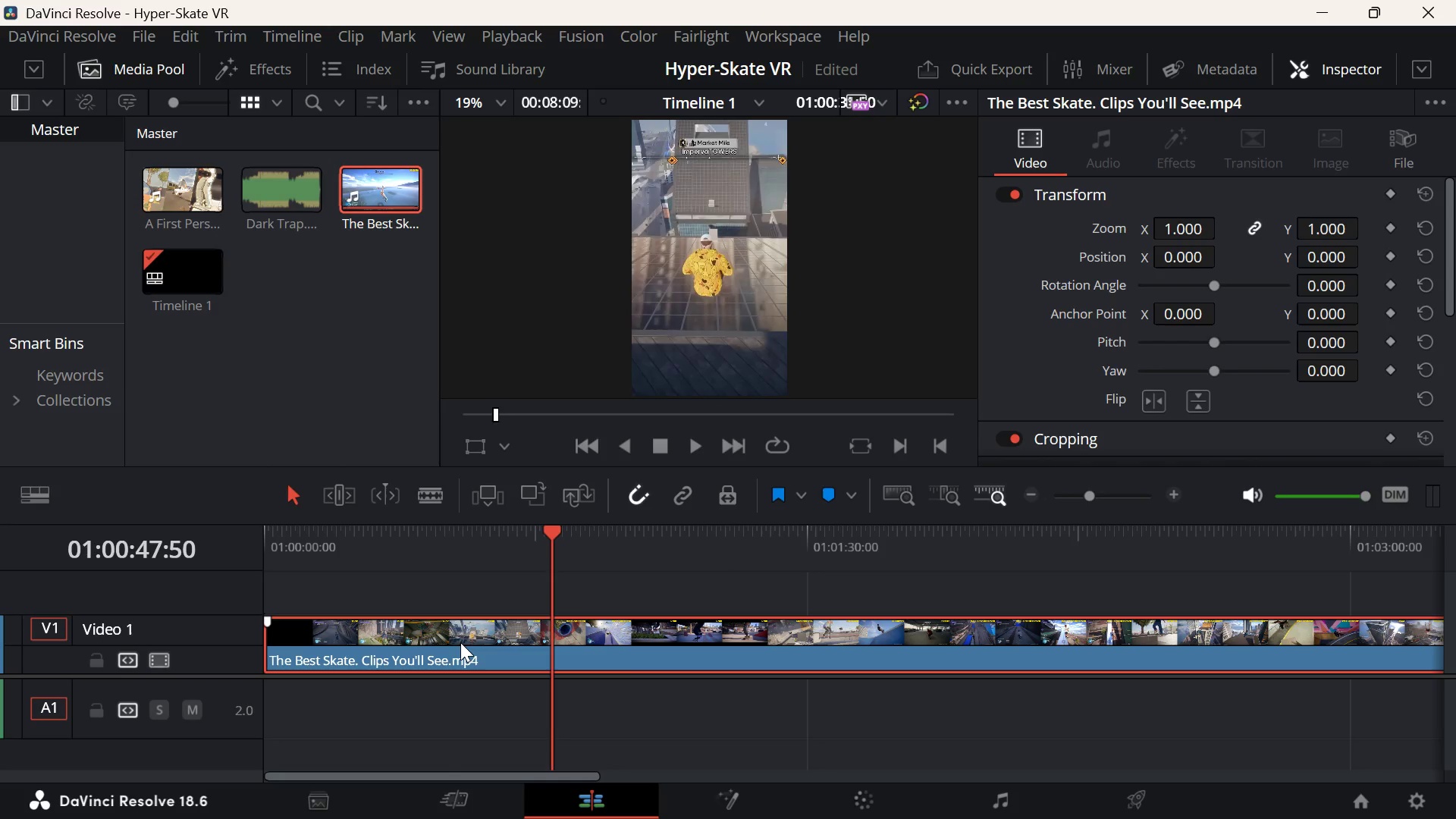 
hold_key(key=ArrowLeft, duration=1.08)
 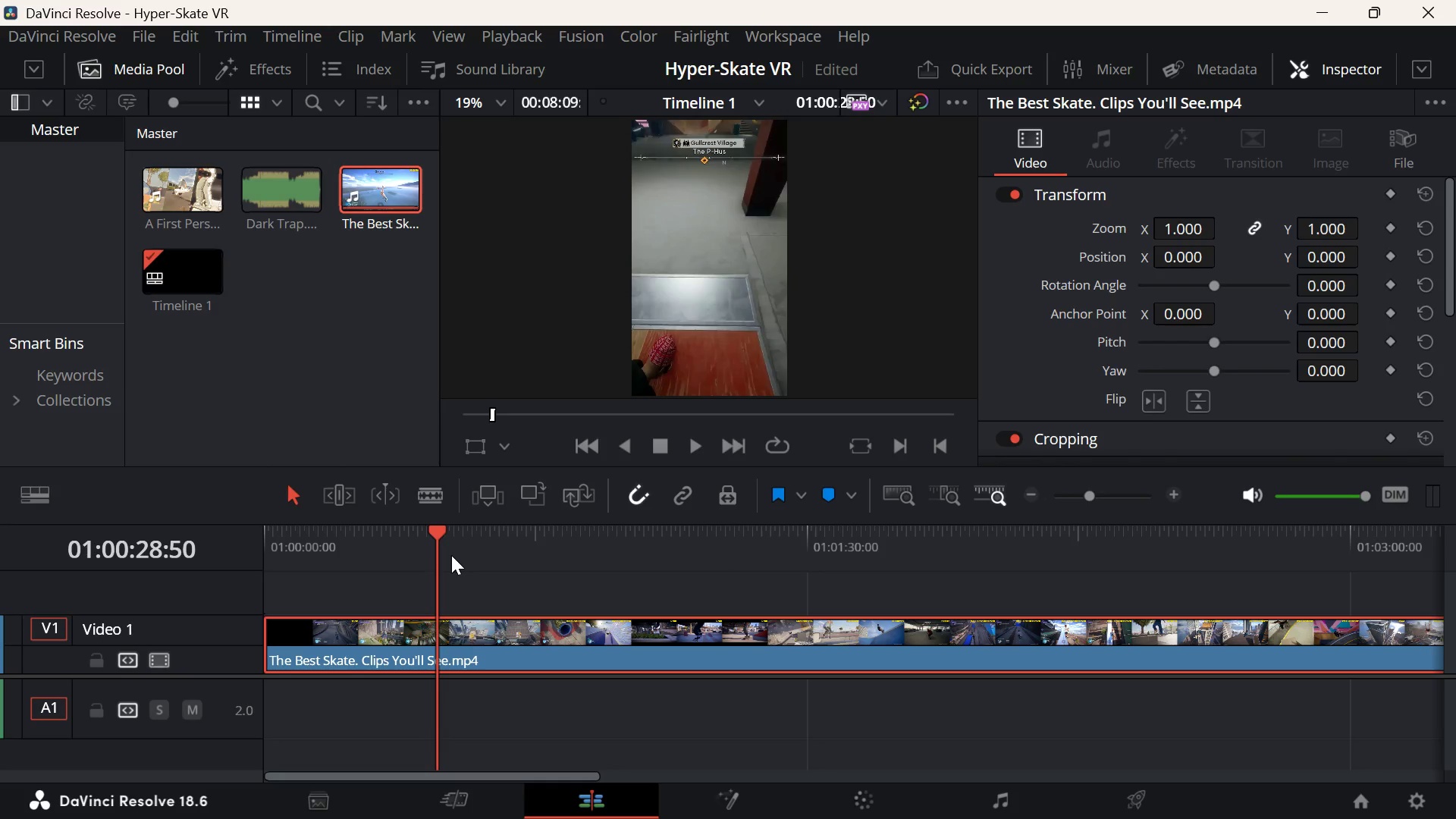 
left_click([450, 555])
 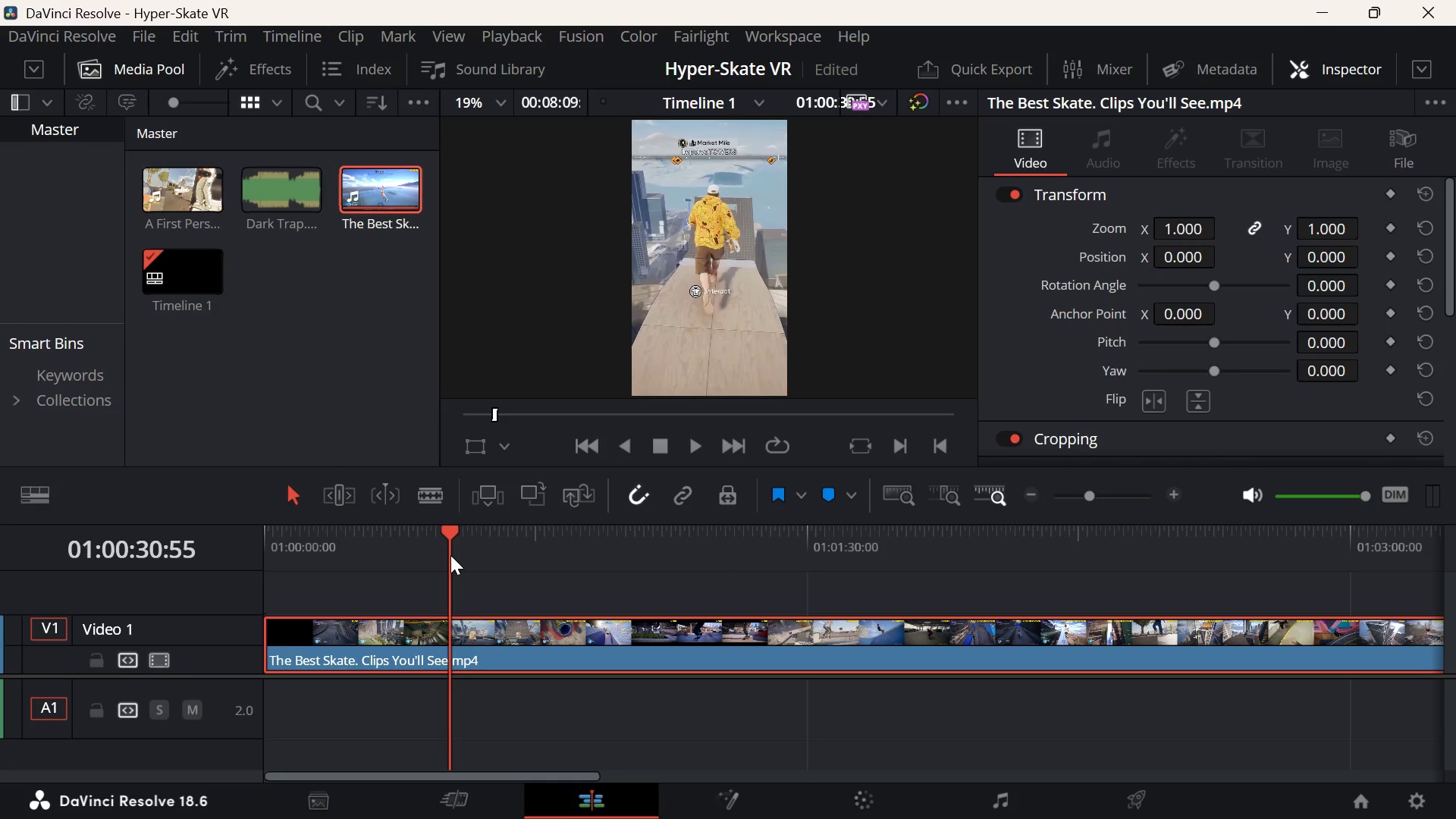 
key(Space)
 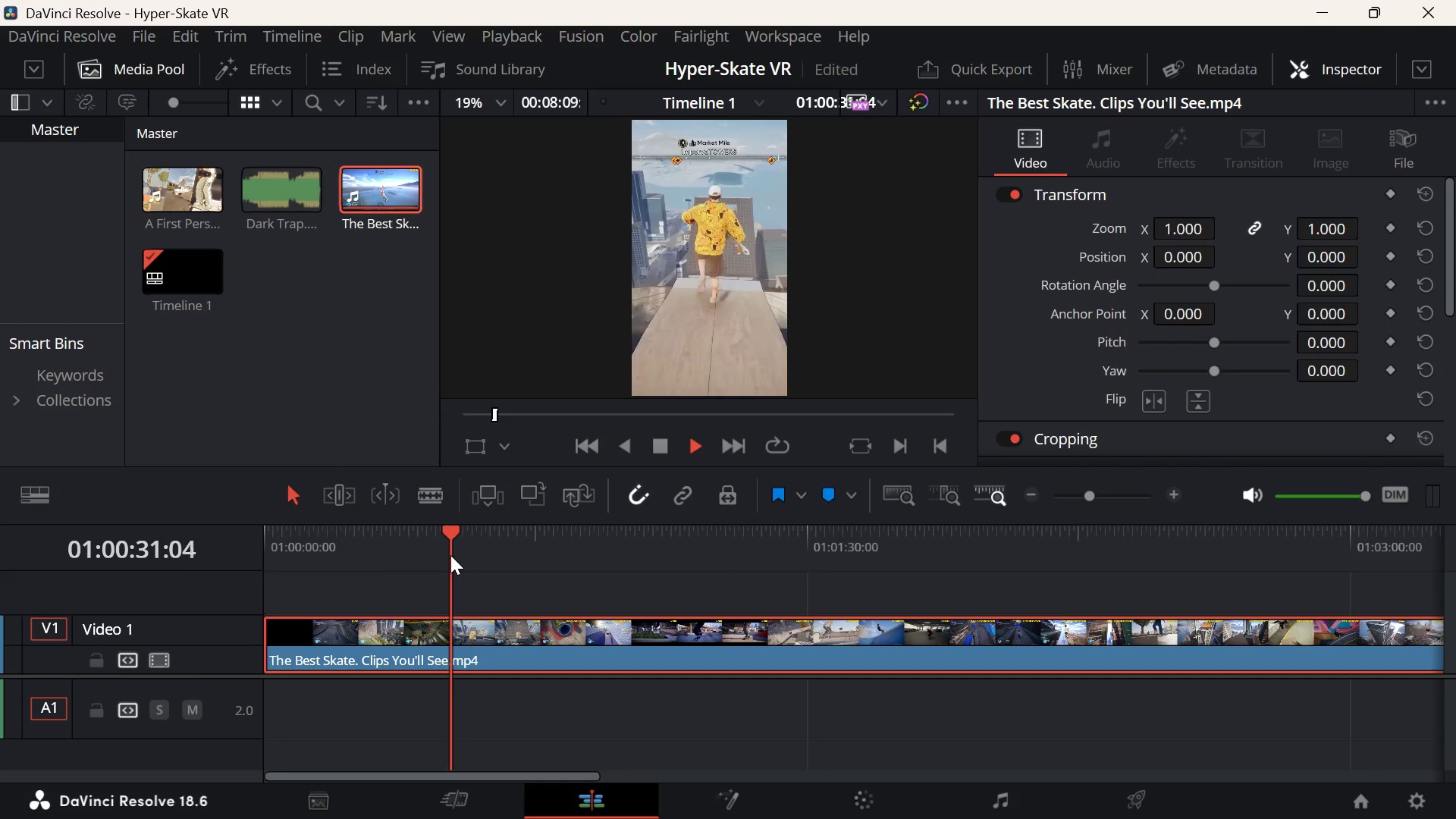 
key(Space)
 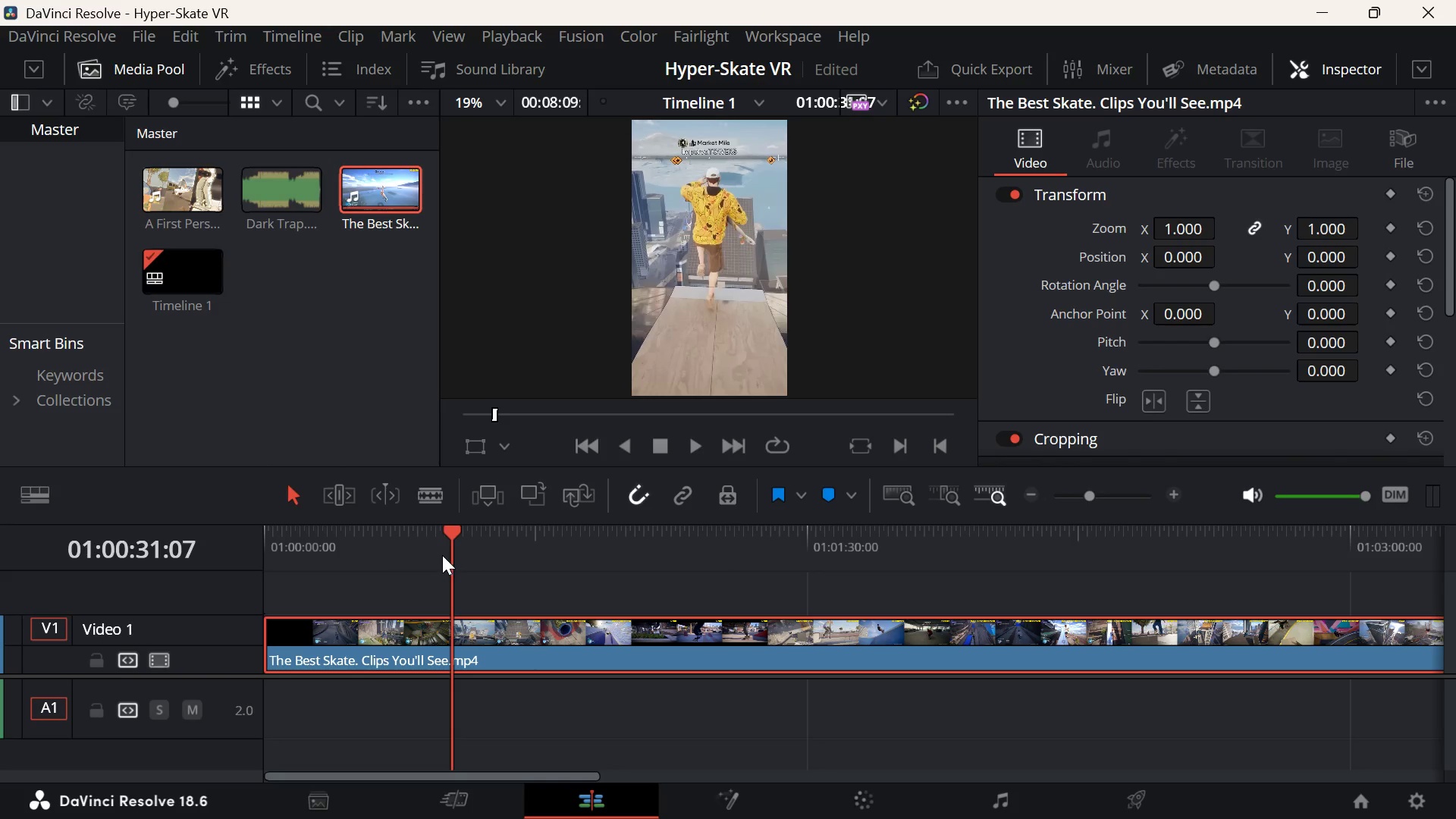 
left_click([442, 555])
 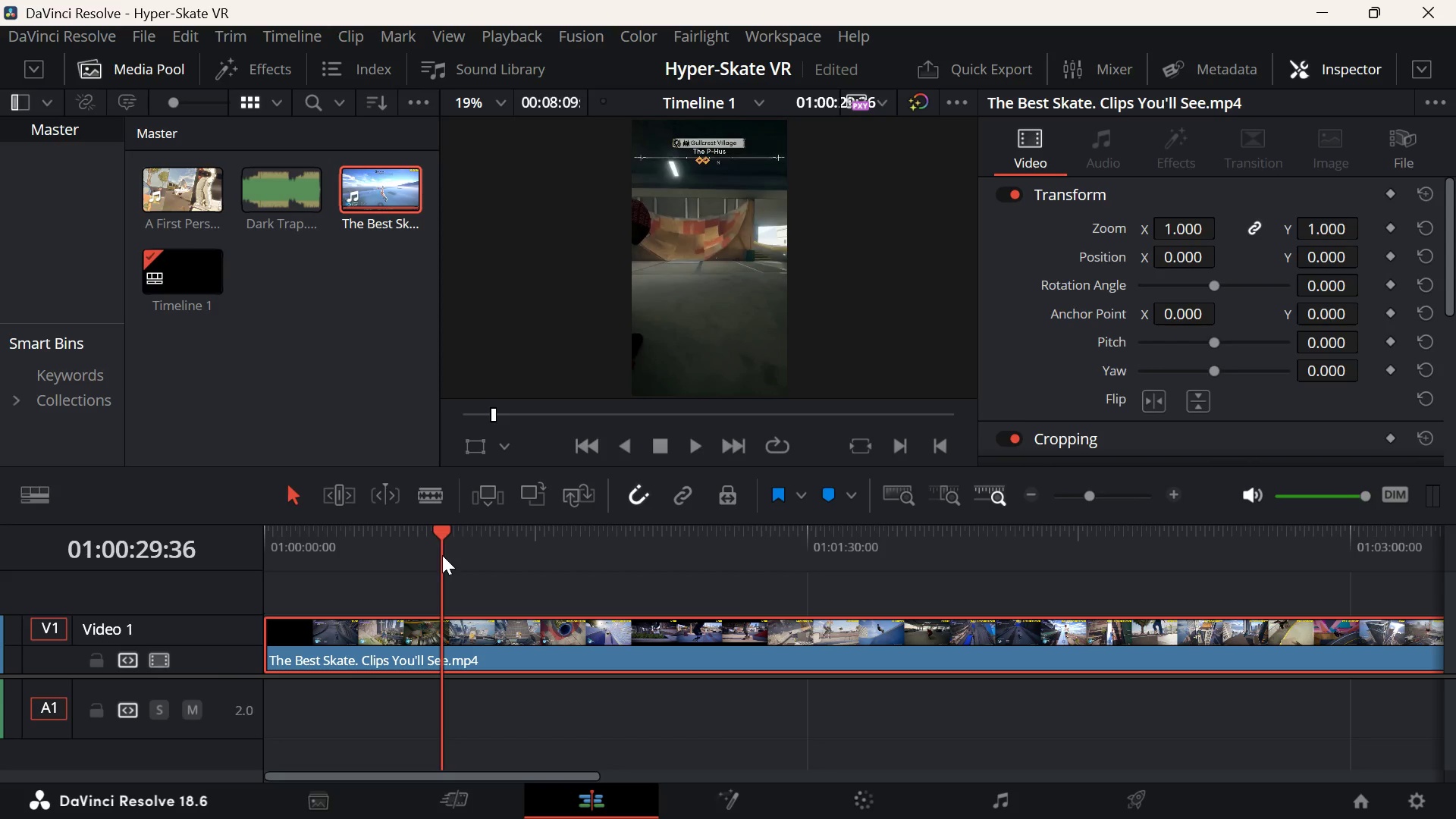 
key(Space)
 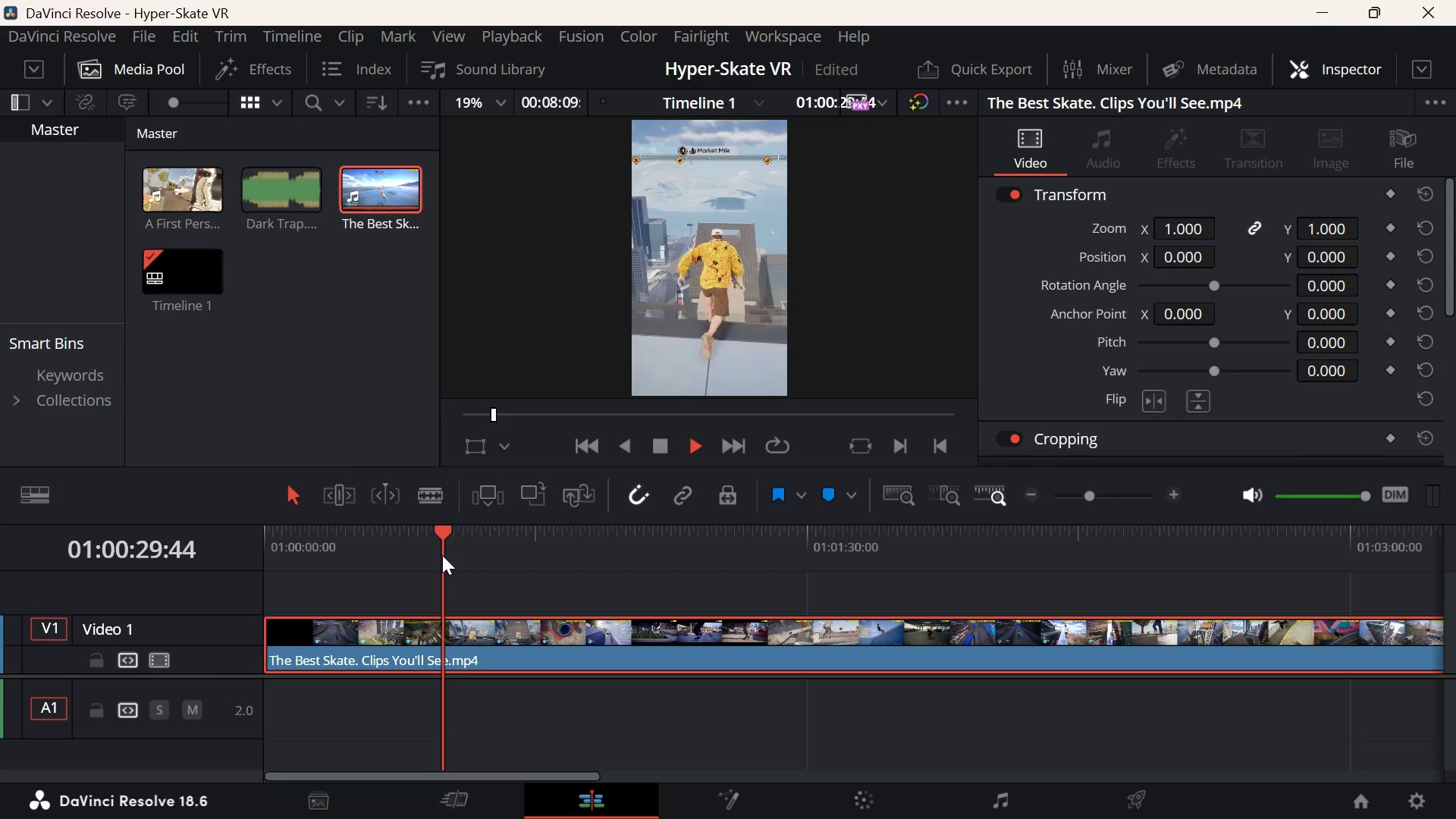 
key(Space)
 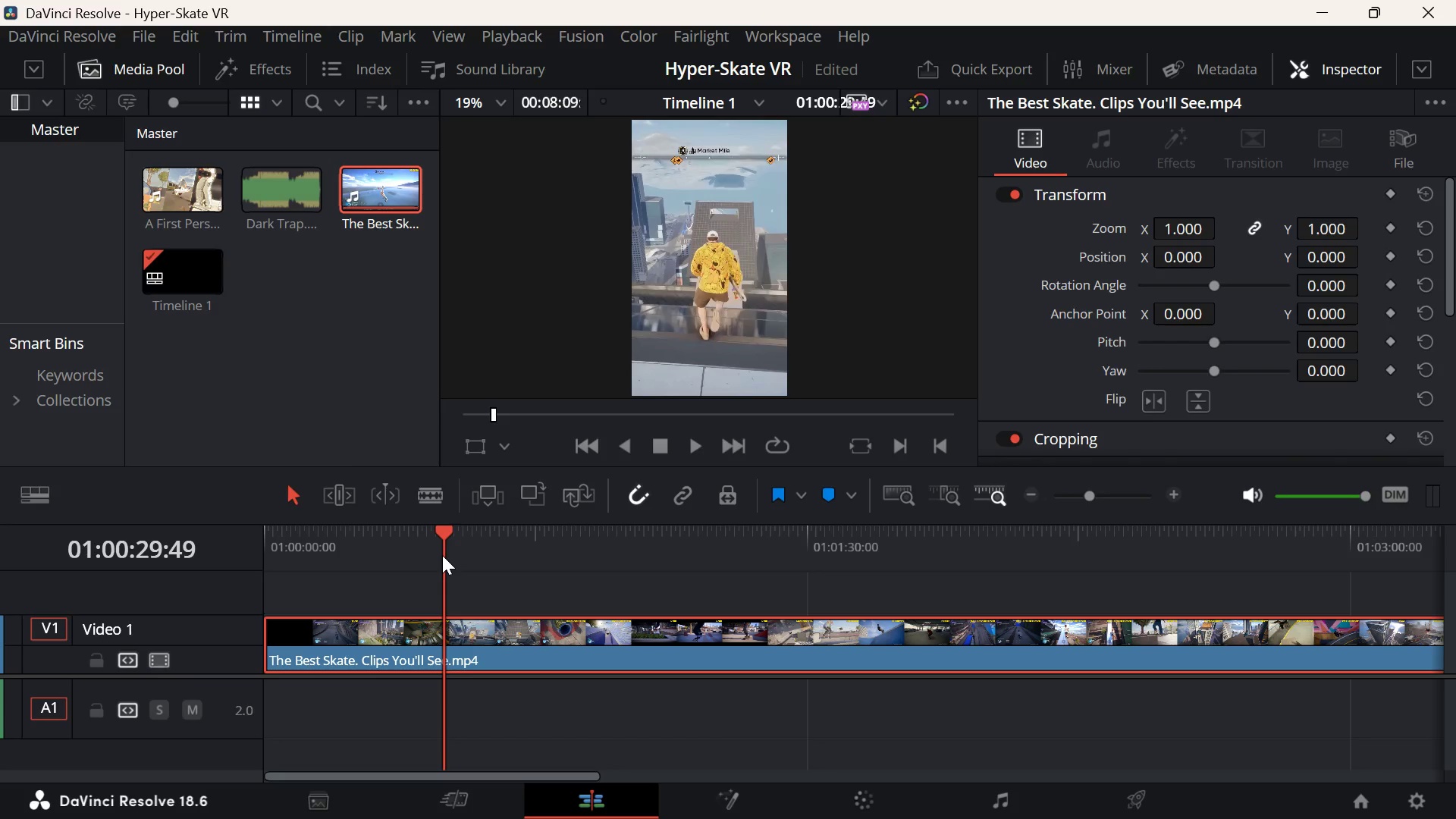 
key(ArrowLeft)
 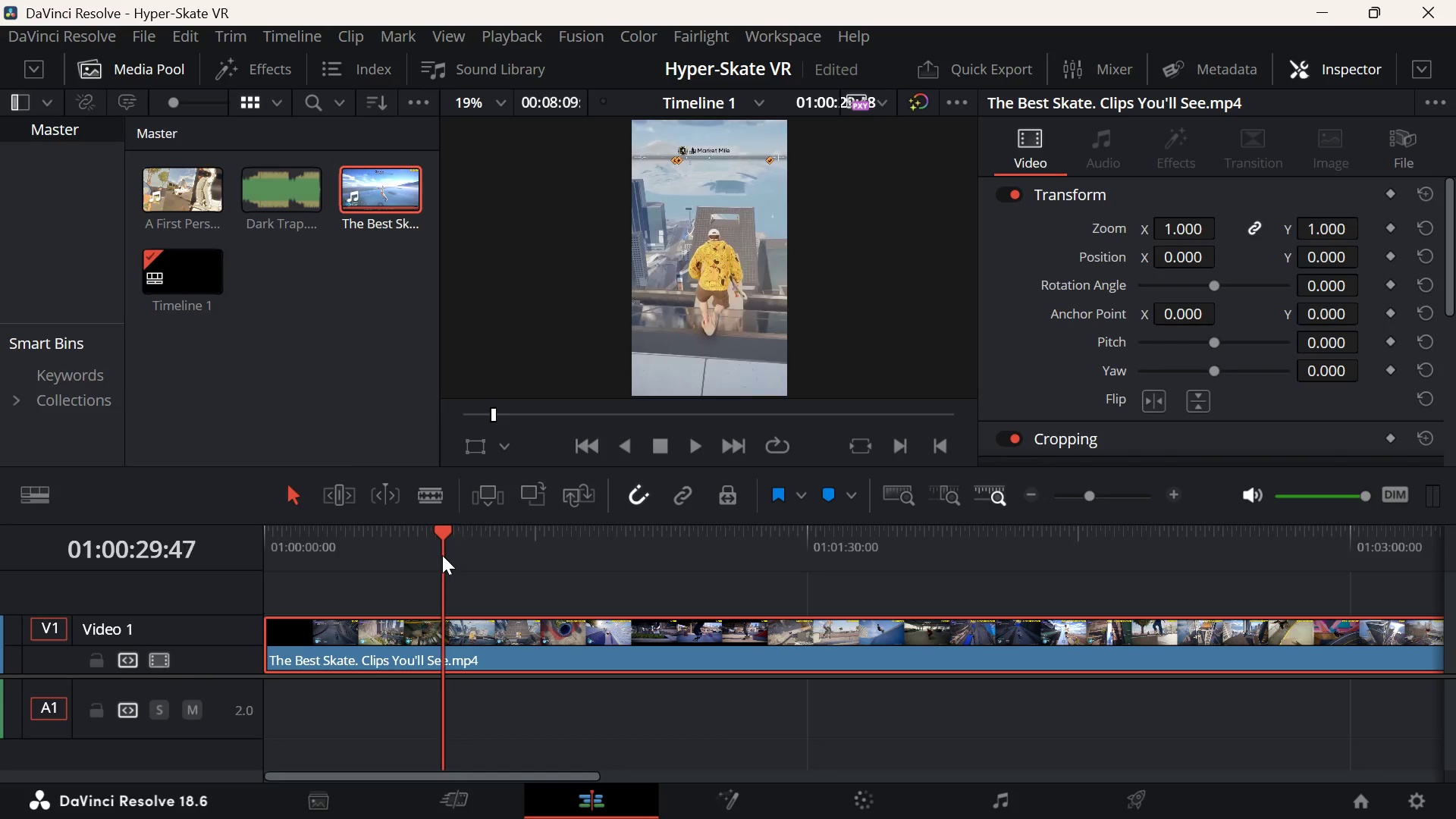 
key(ArrowLeft)
 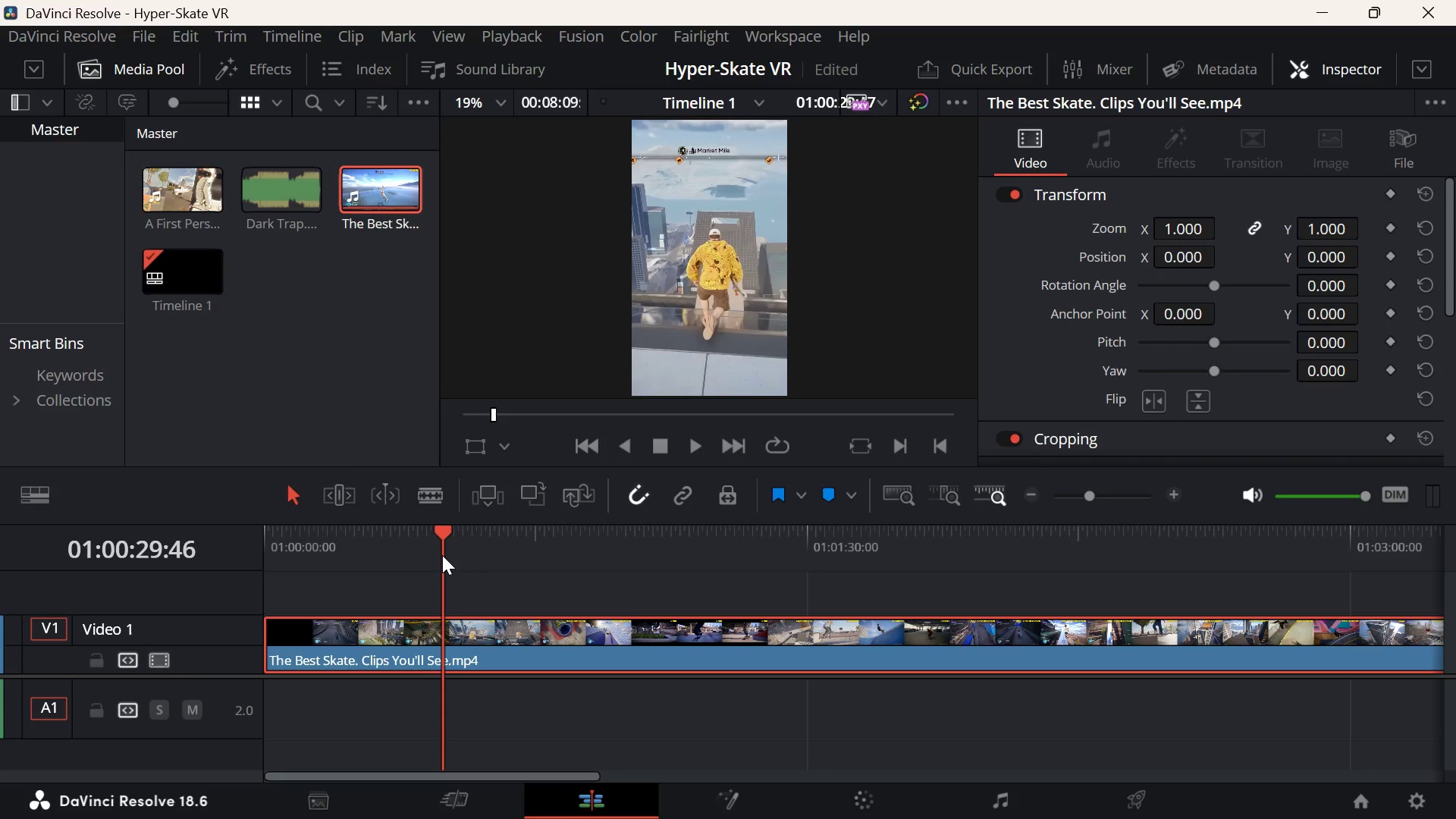 
key(ArrowLeft)
 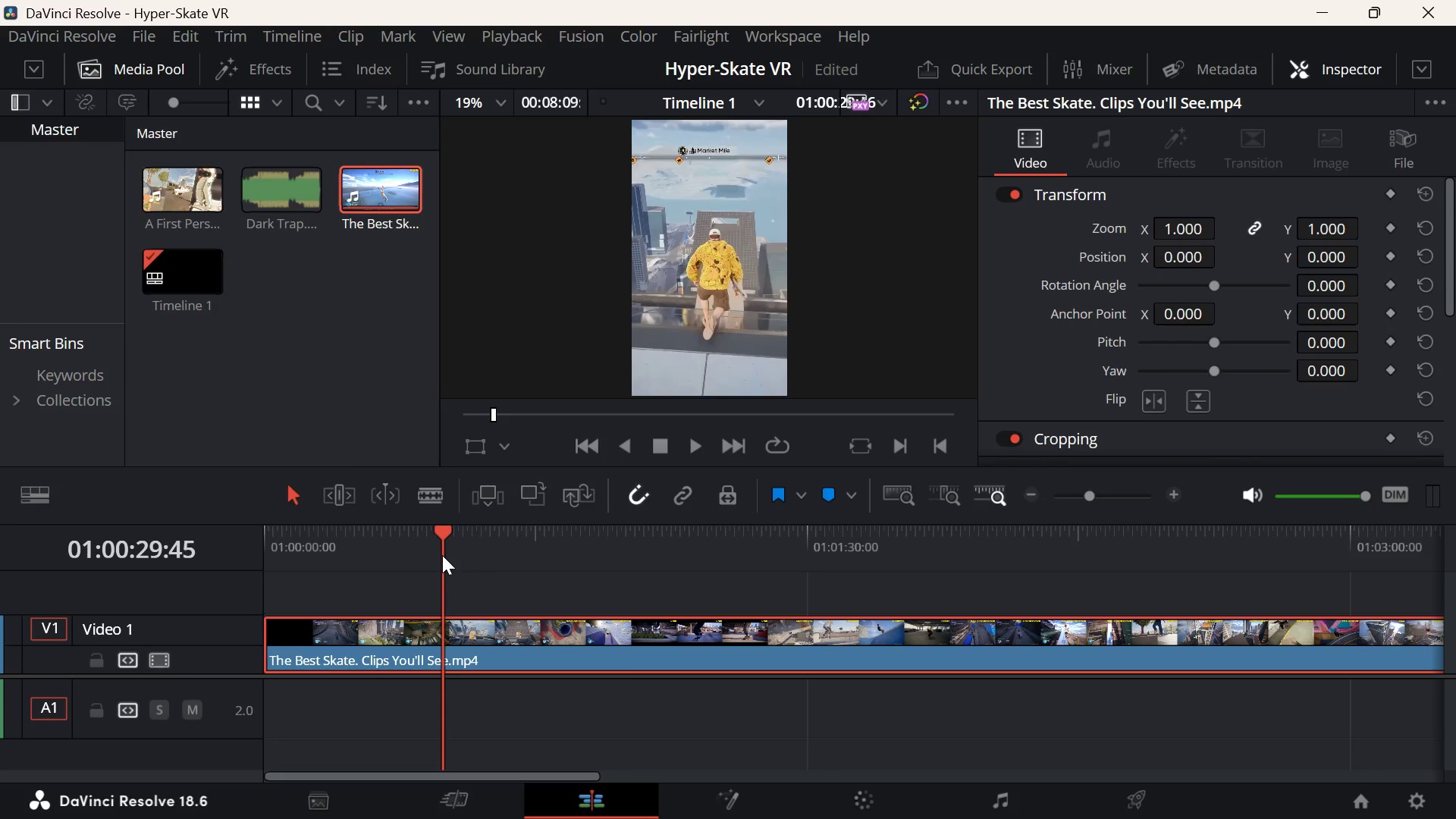 
key(ArrowLeft)
 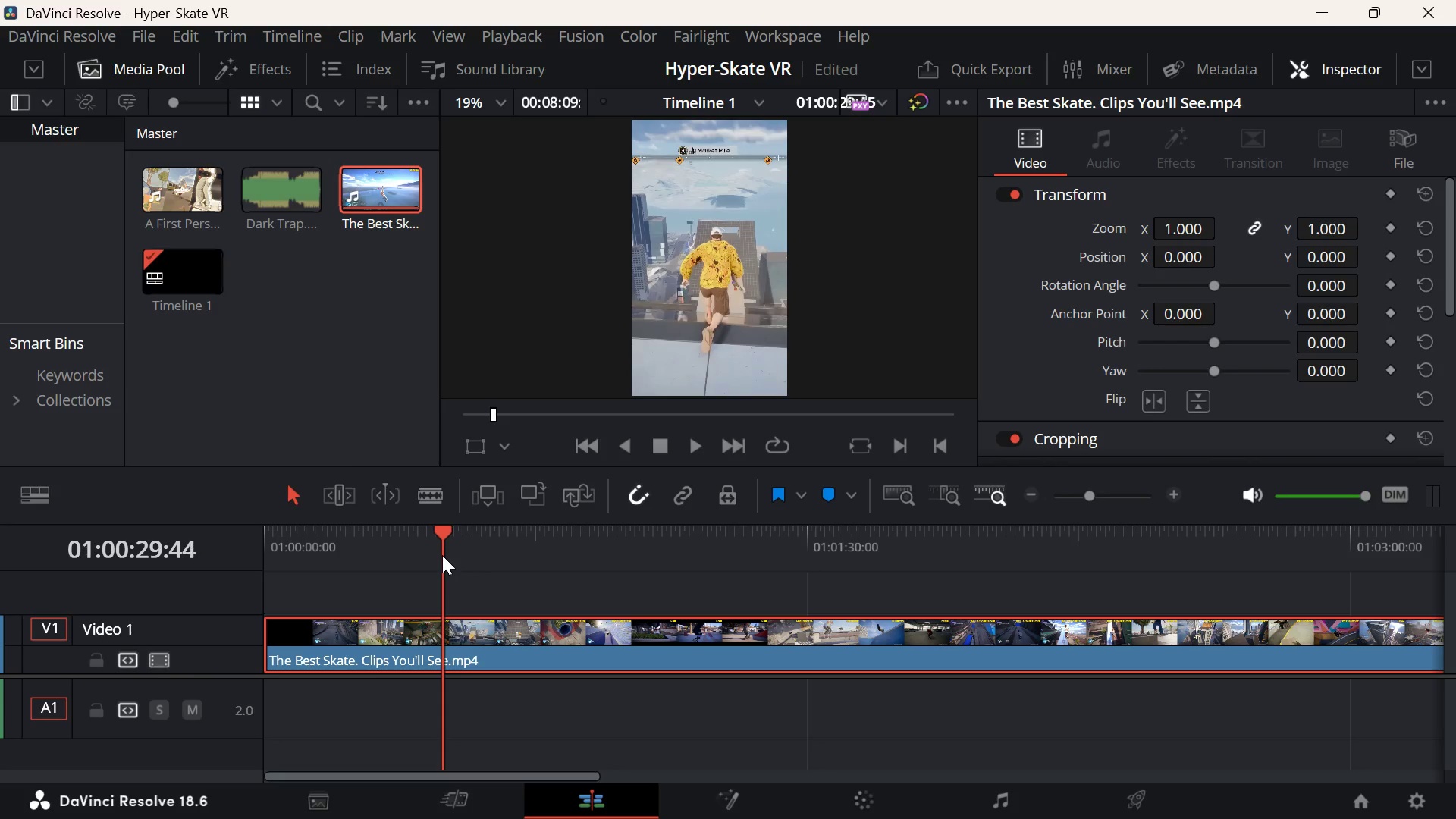 
key(ArrowLeft)
 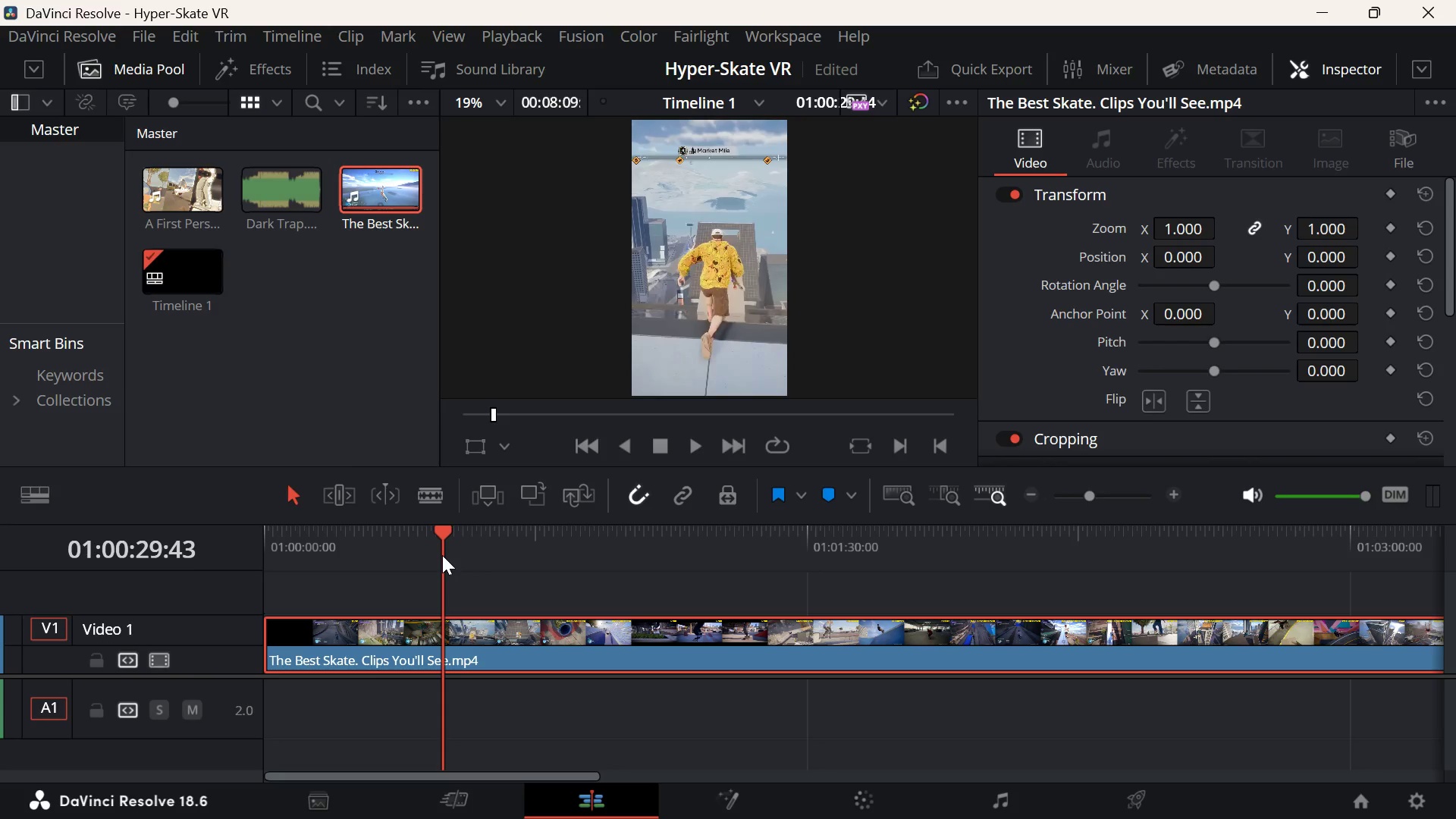 
key(ArrowLeft)
 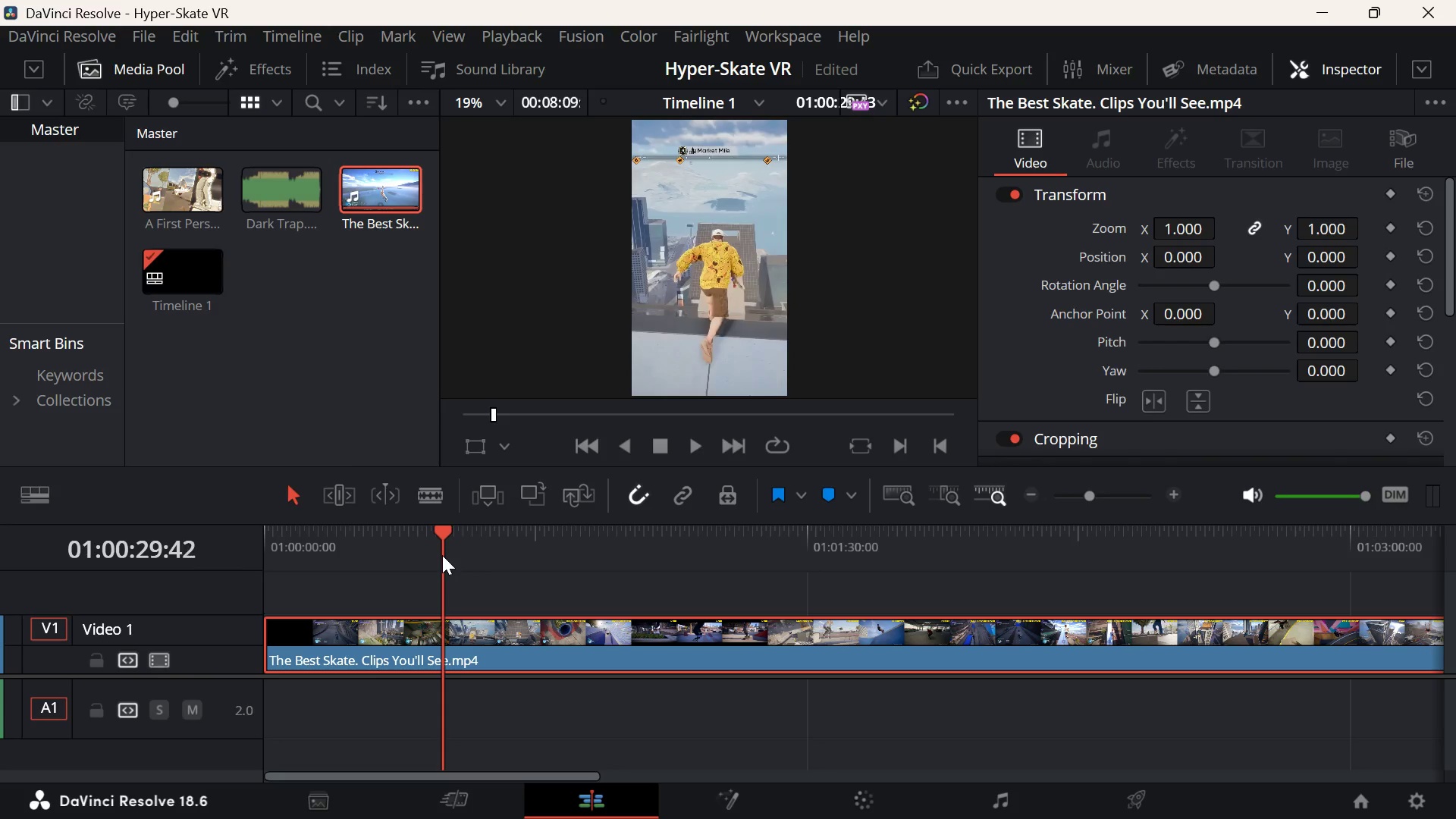 
key(ArrowLeft)
 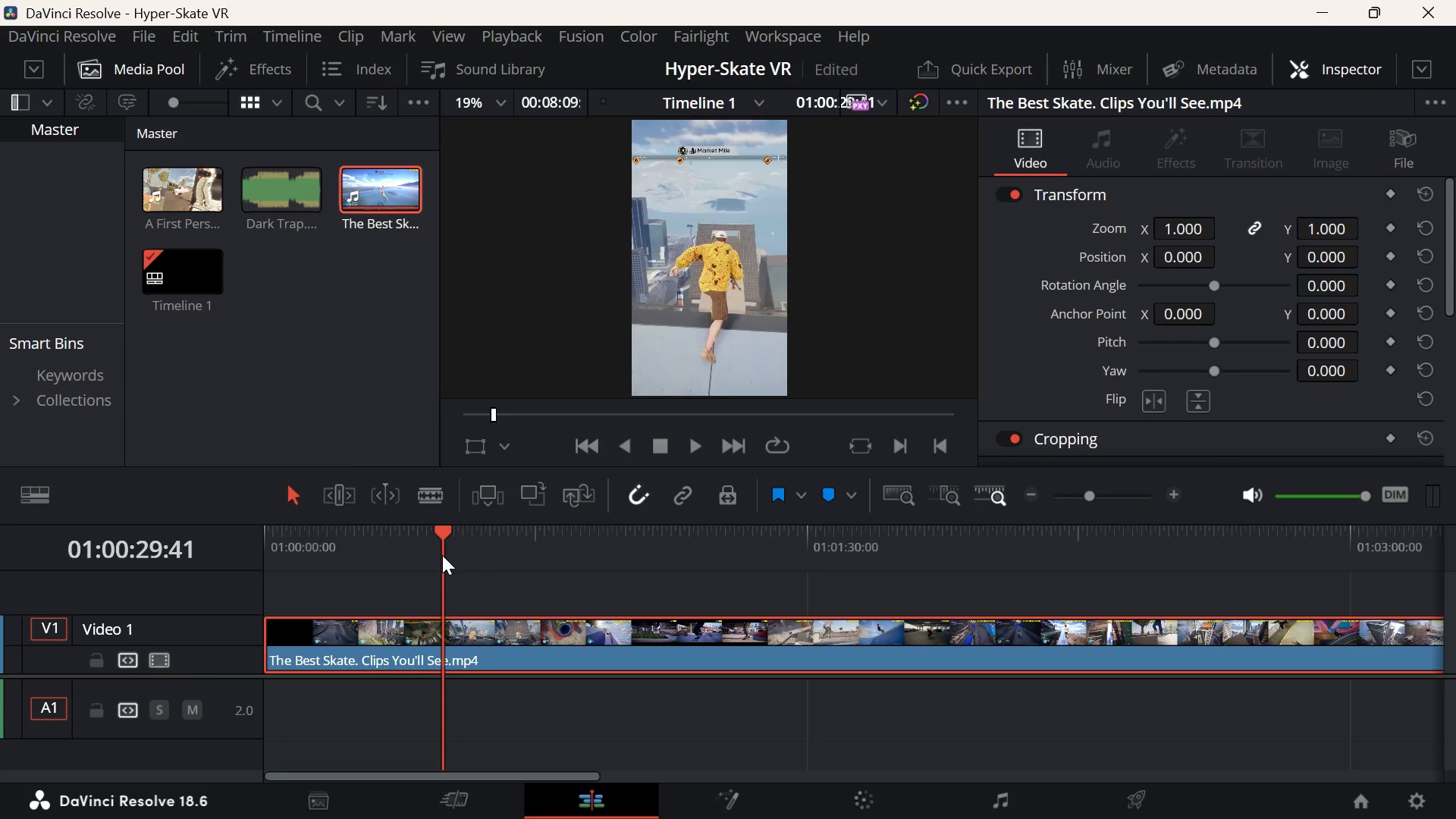 
key(ArrowLeft)
 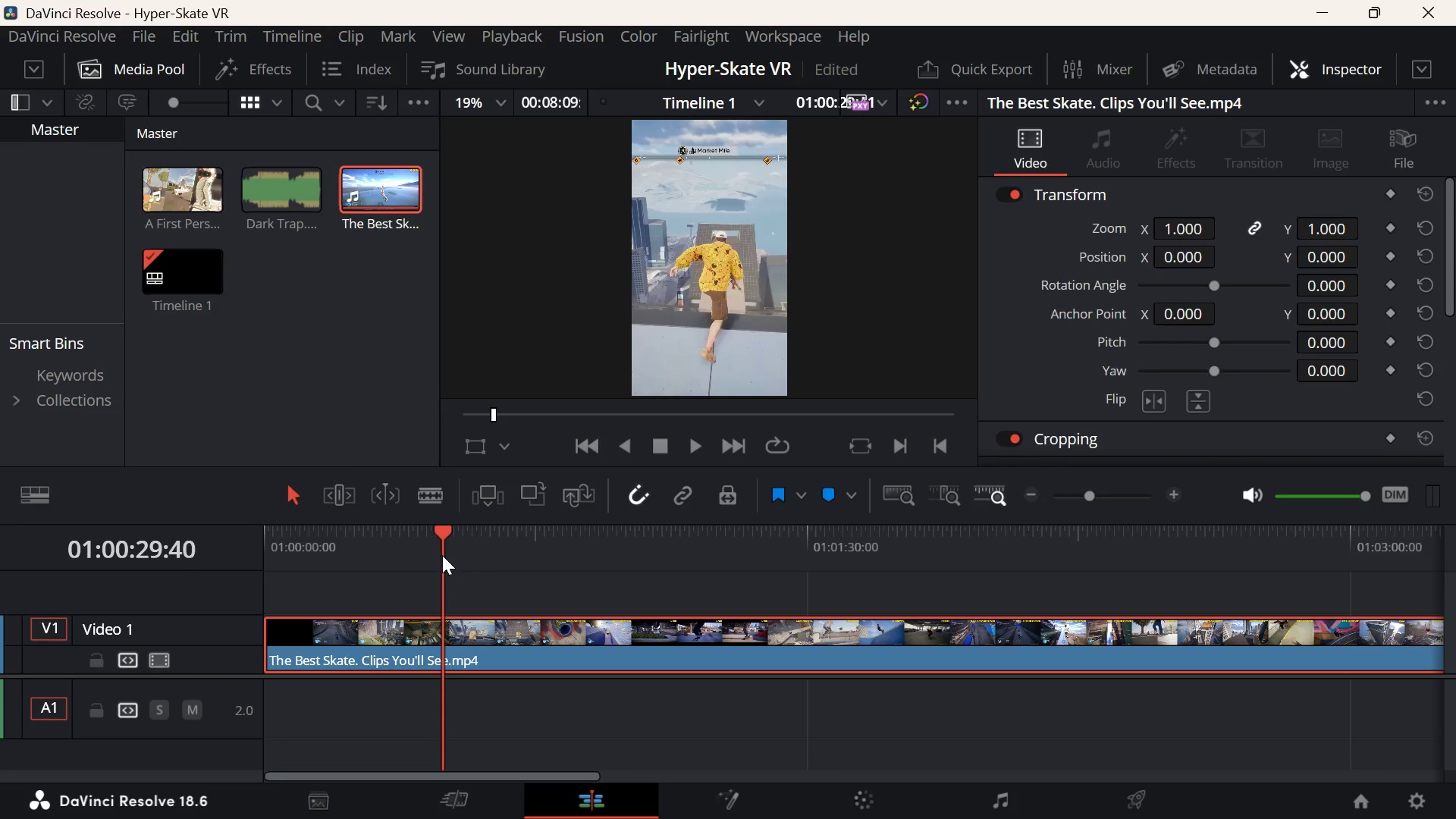 
key(ArrowLeft)
 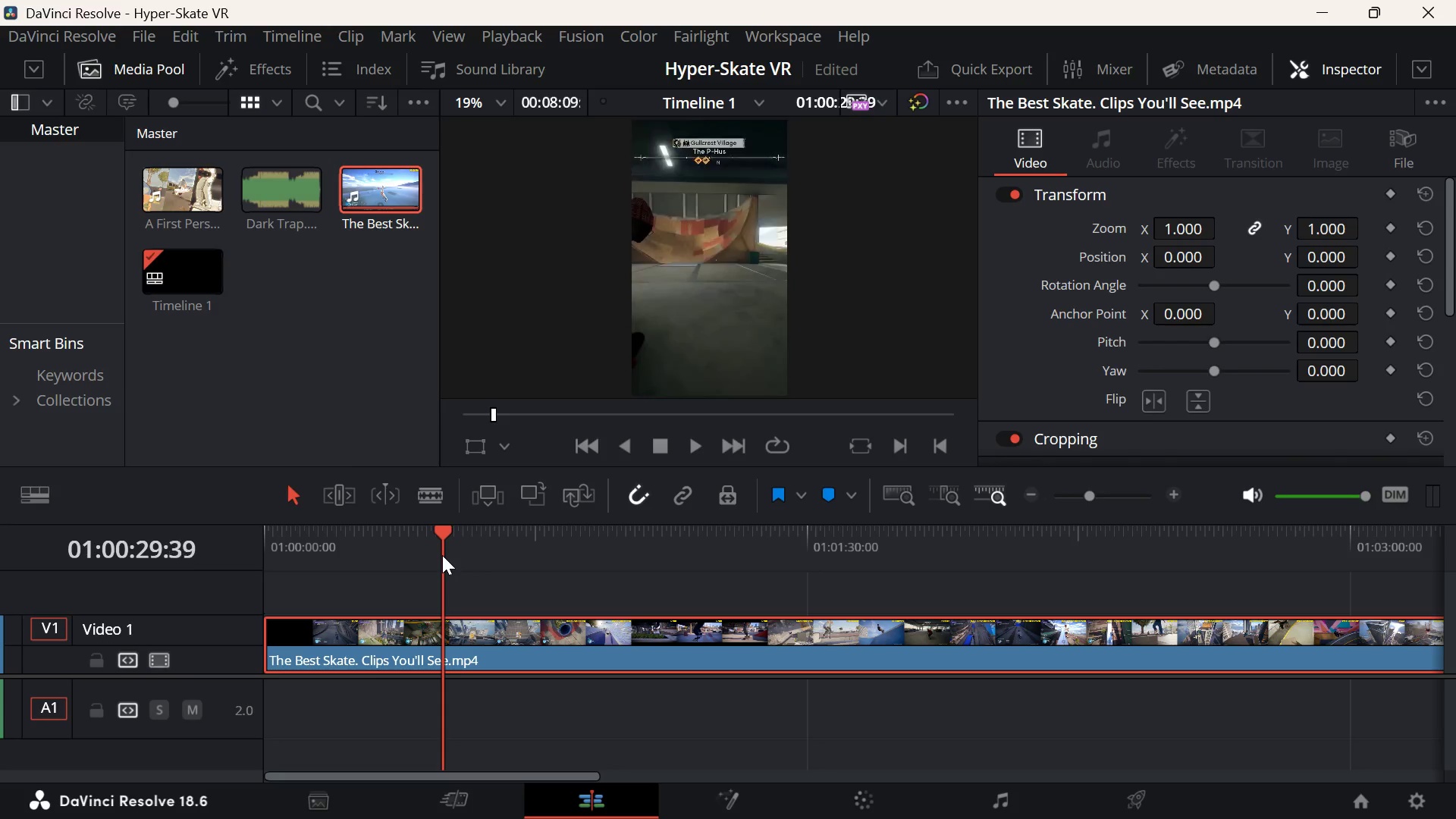 
key(ArrowLeft)
 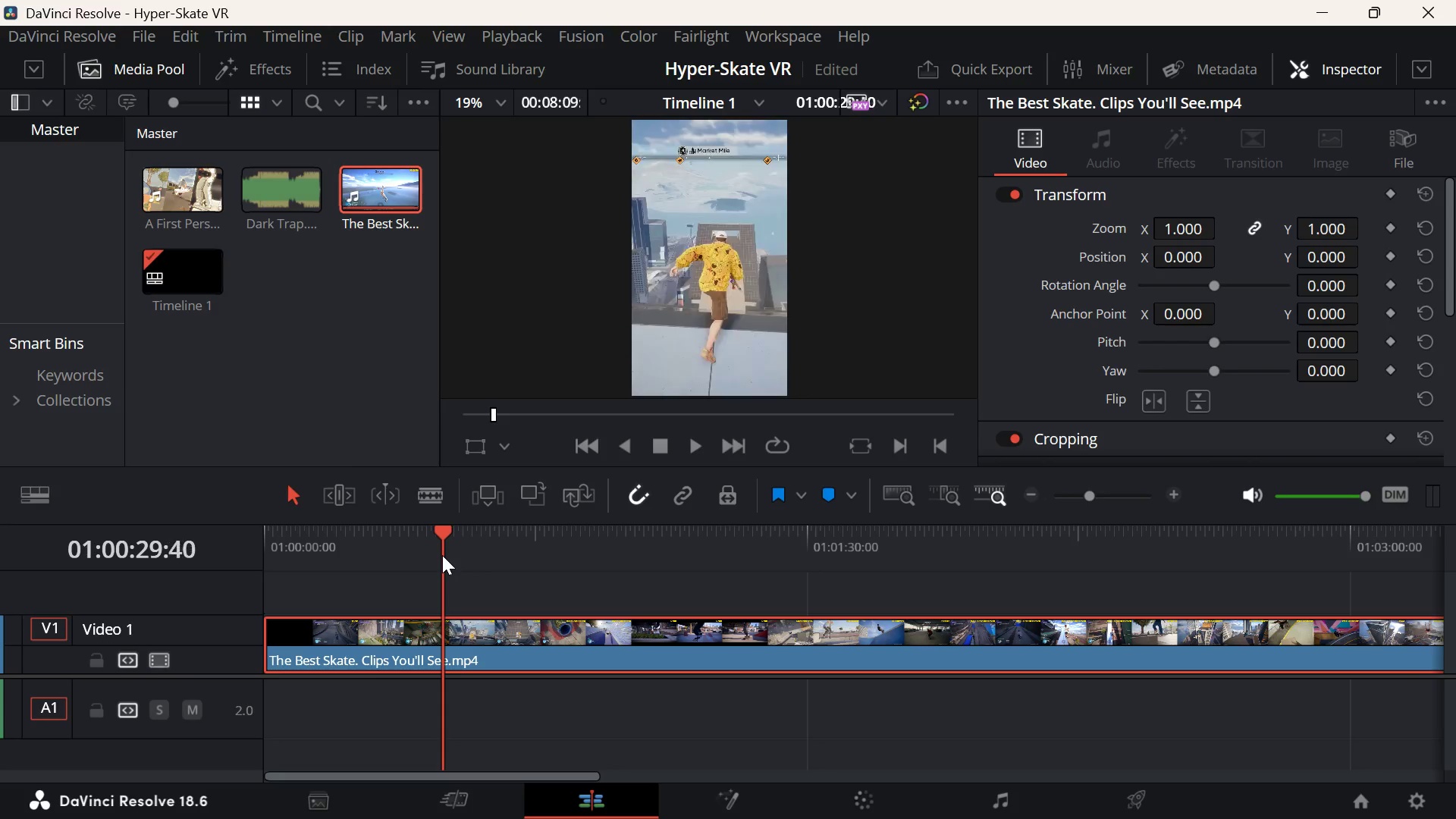 
key(ArrowRight)
 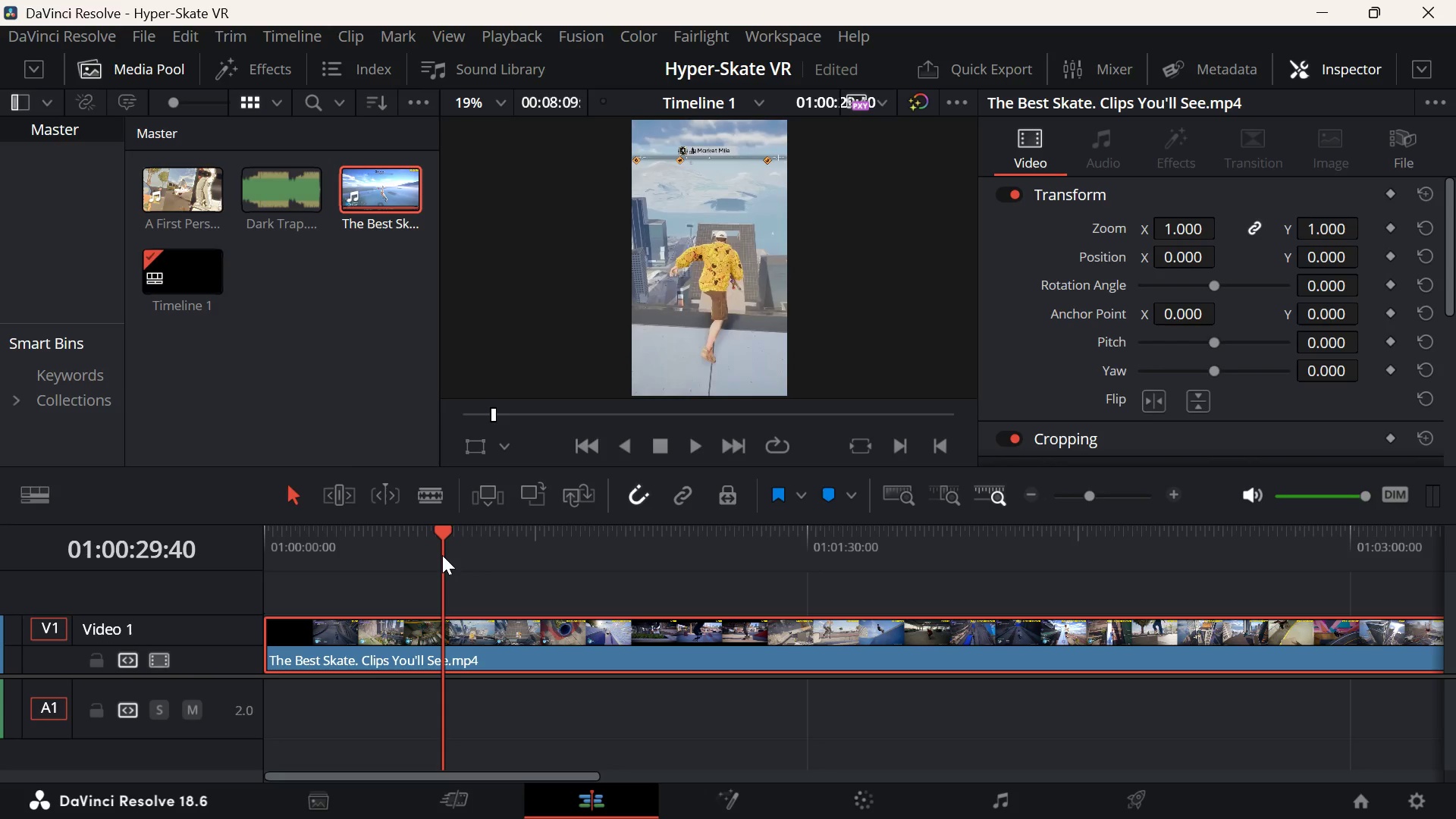 
key(D)
 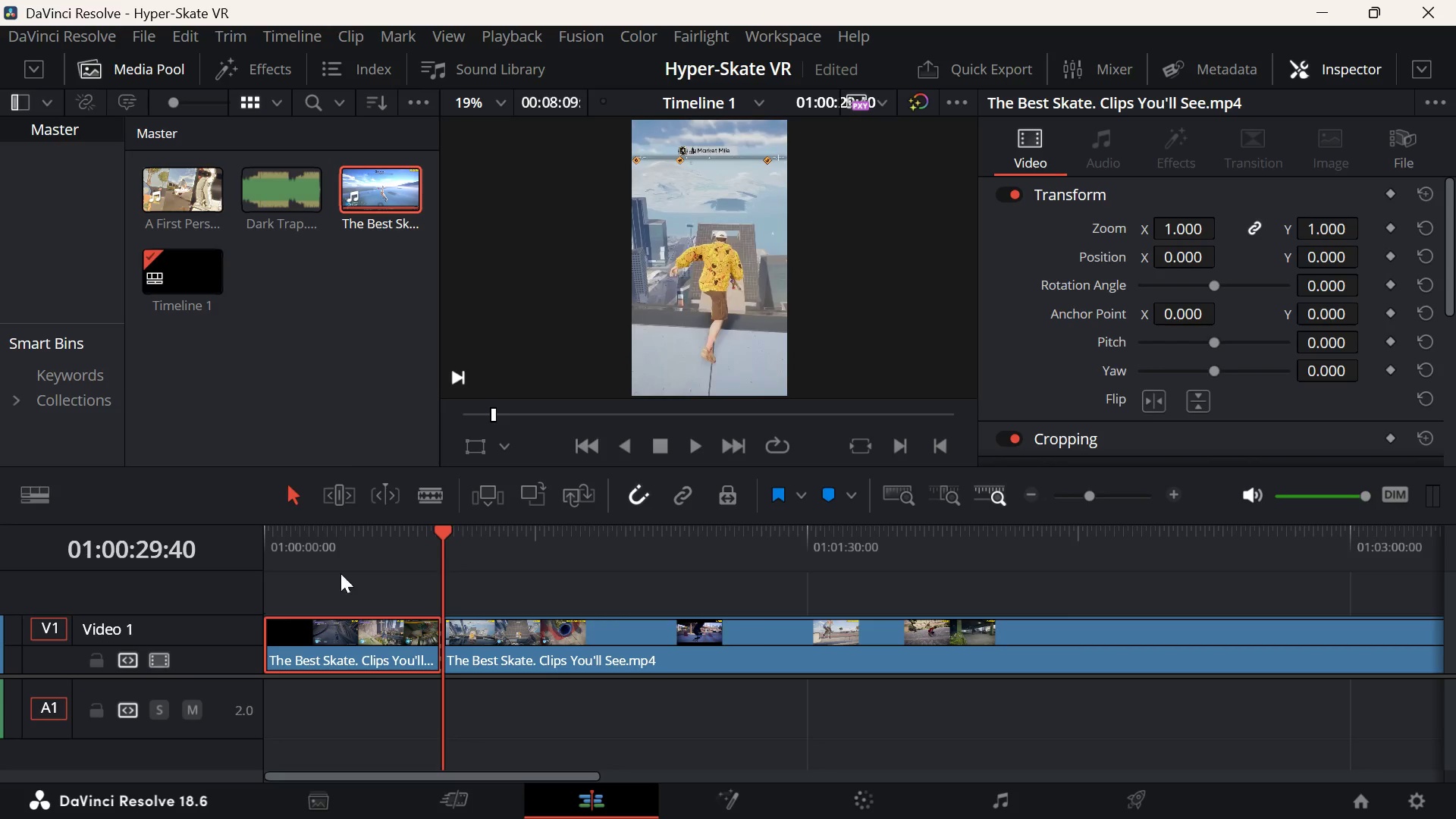 
left_click([313, 552])
 